 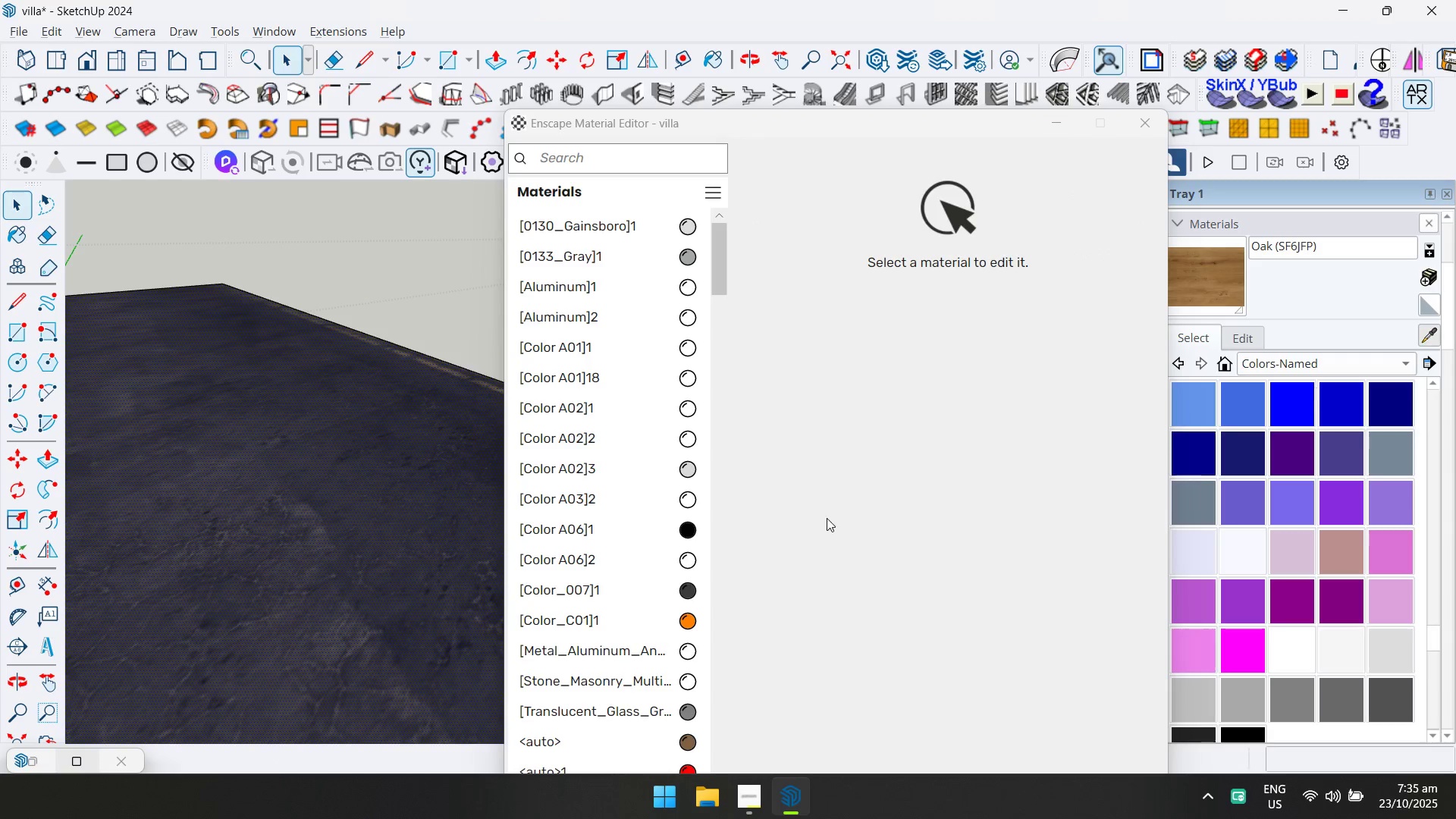 
left_click([390, 535])
 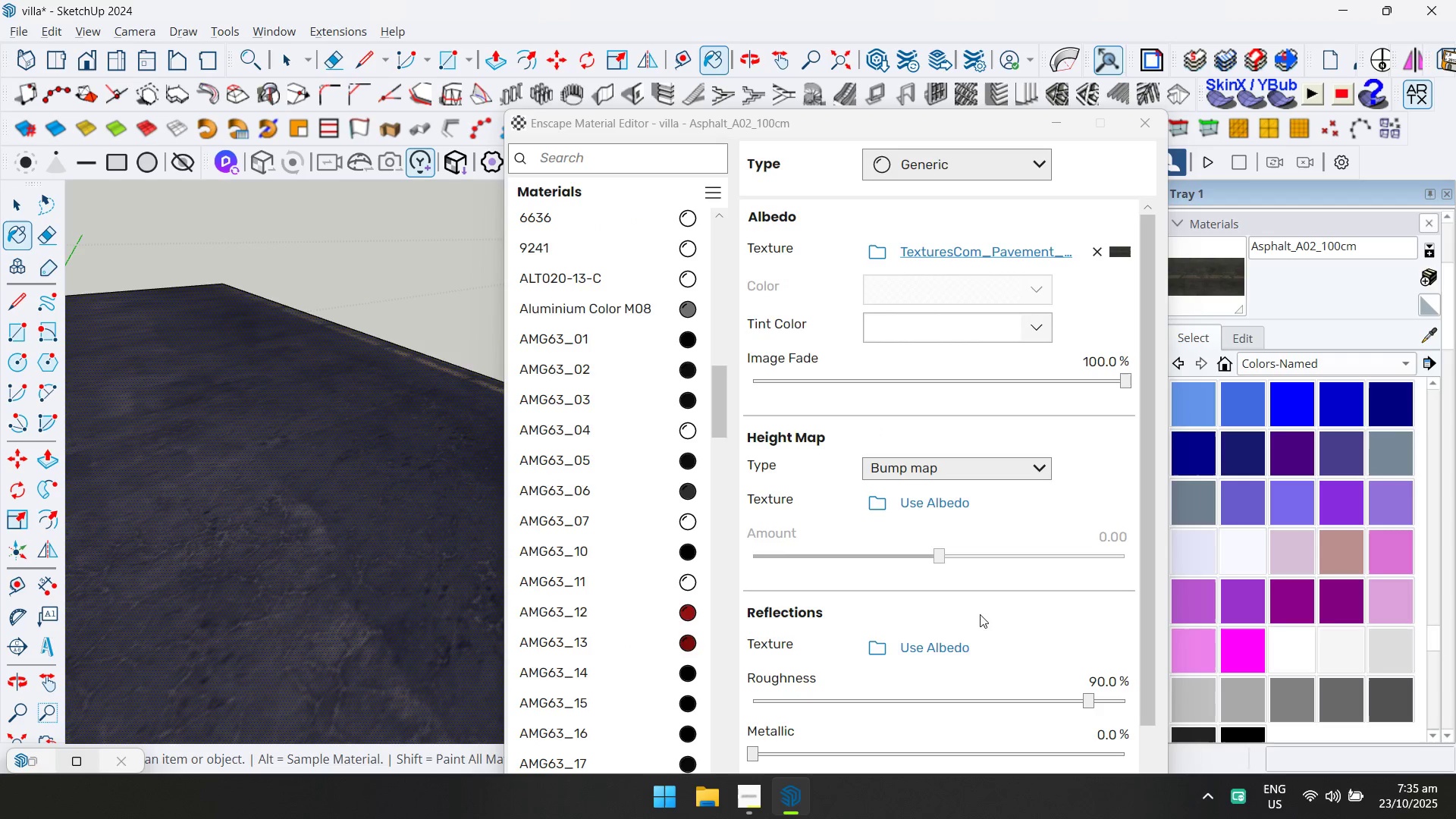 
left_click([950, 651])
 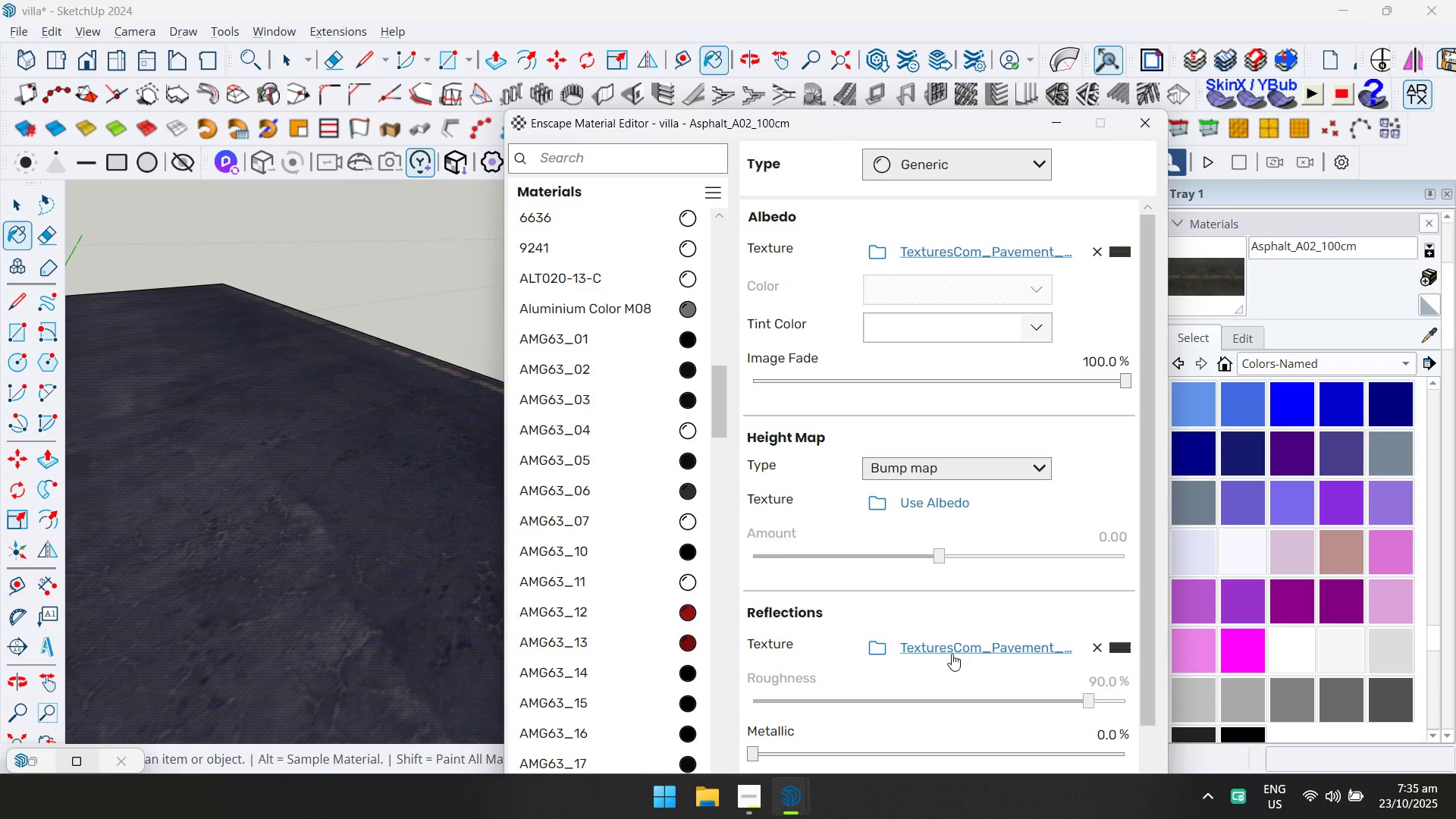 
left_click([952, 651])
 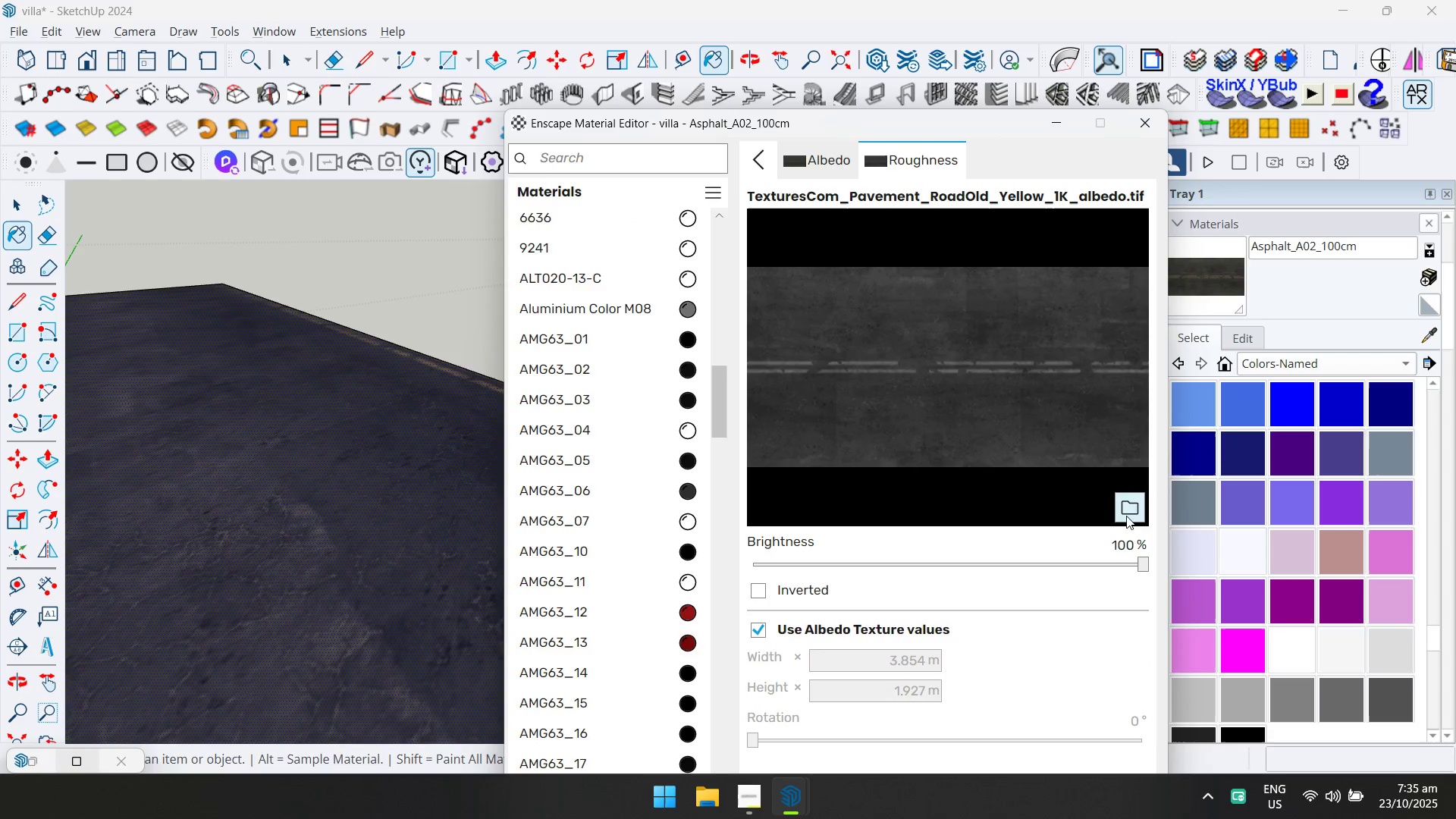 
left_click([1127, 509])
 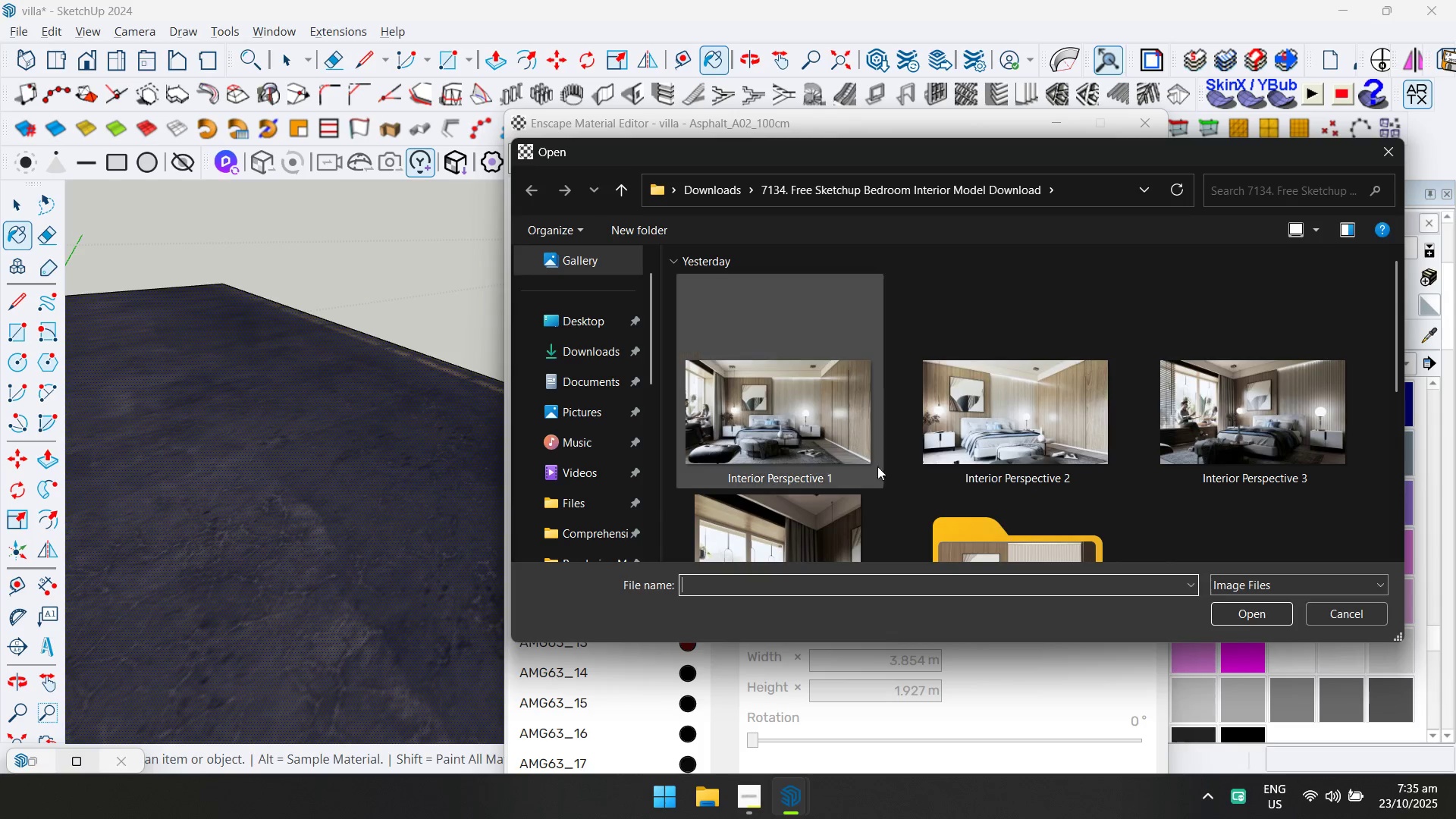 
left_click([609, 342])
 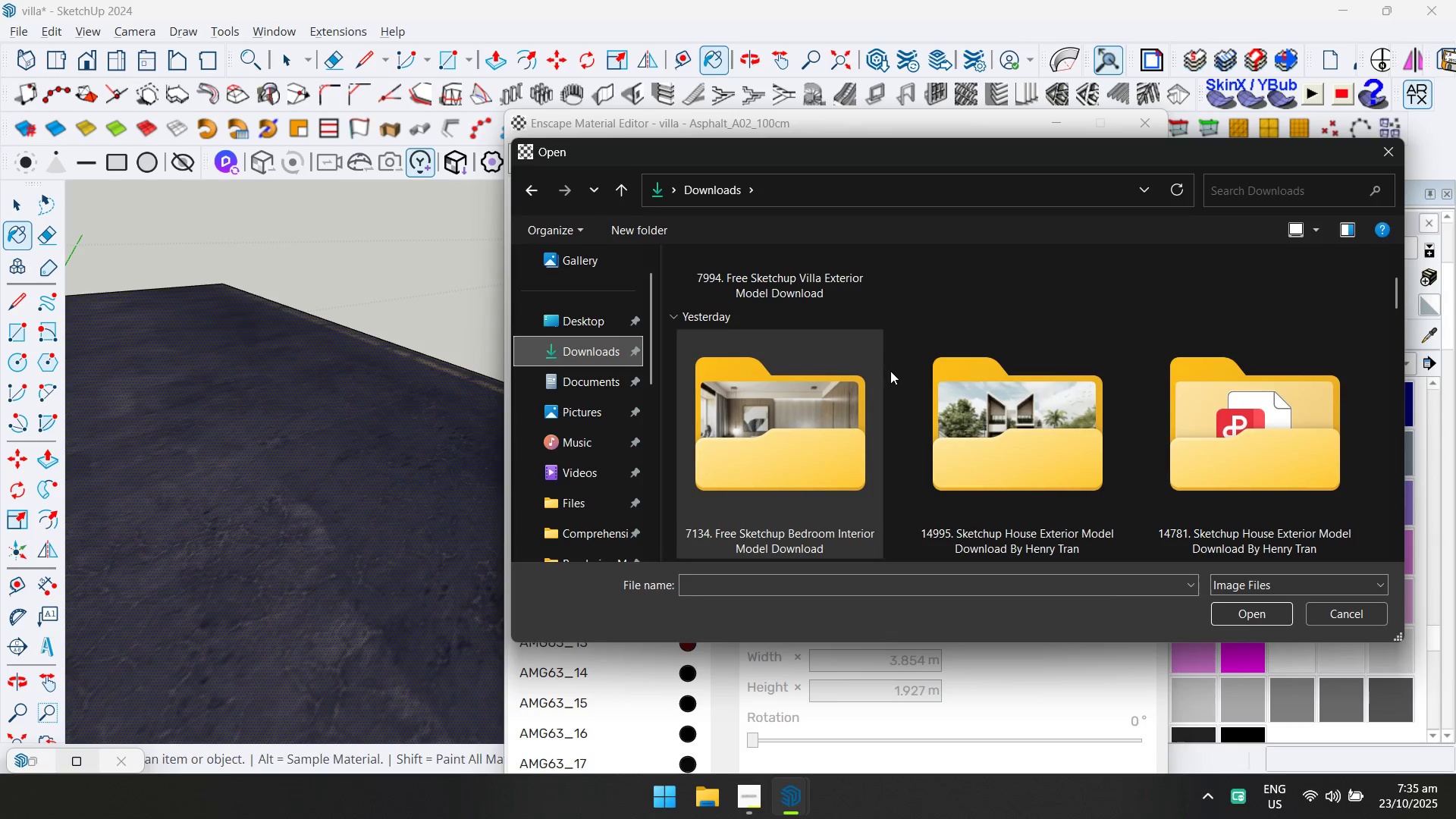 
scroll: coordinate [891, 375], scroll_direction: up, amount: 2.0
 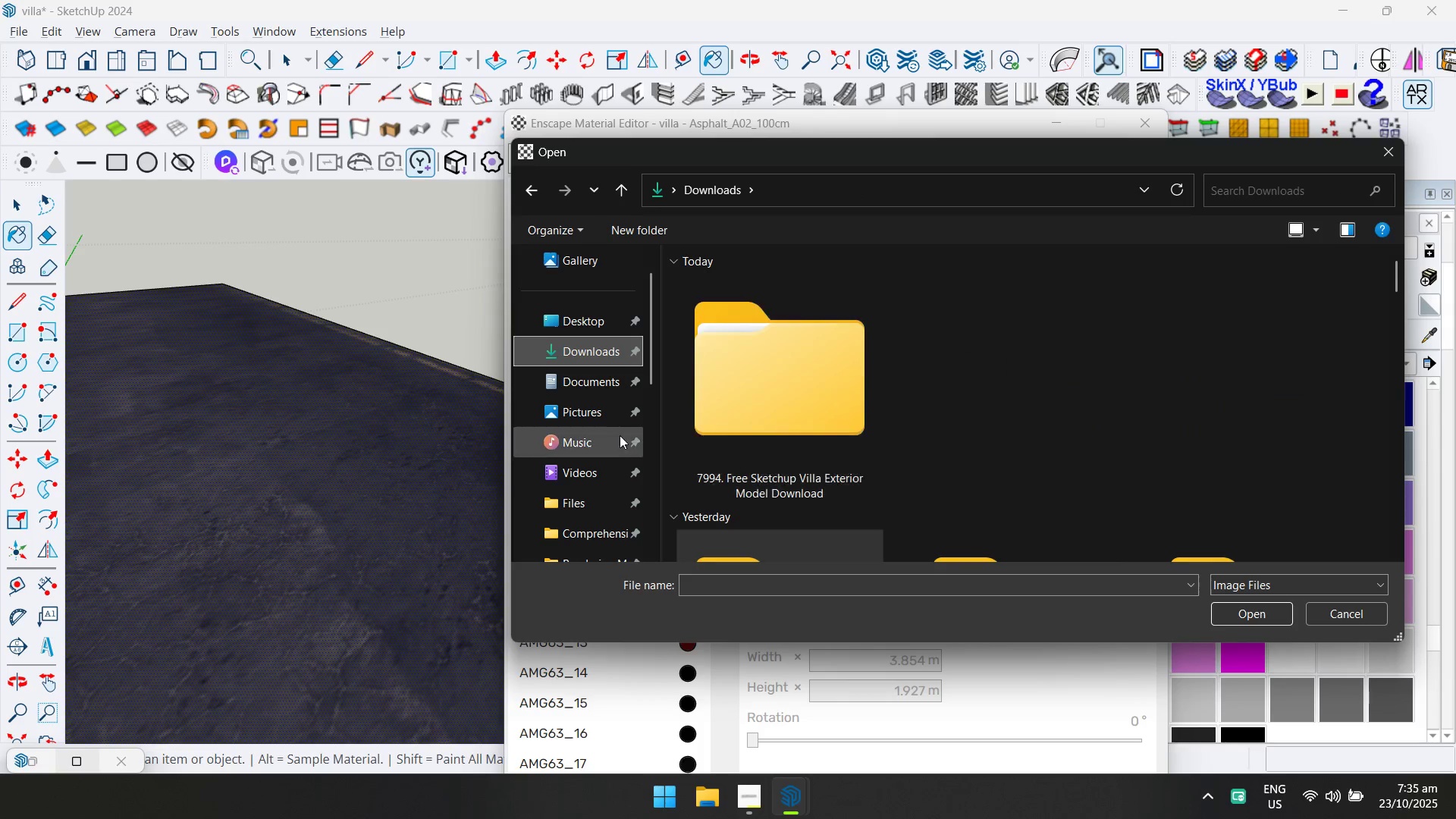 
scroll: coordinate [598, 450], scroll_direction: down, amount: 1.0
 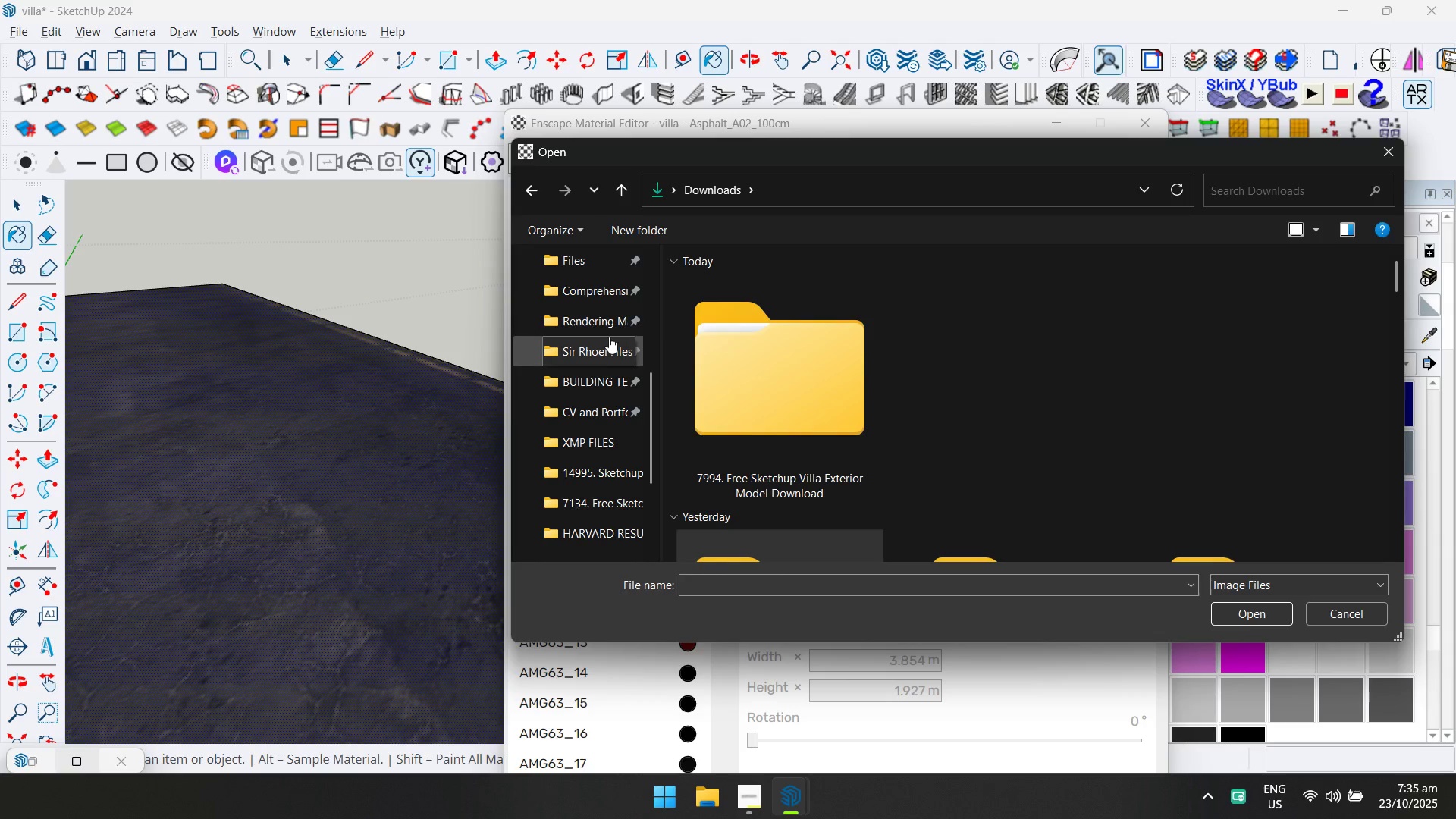 
left_click([611, 328])
 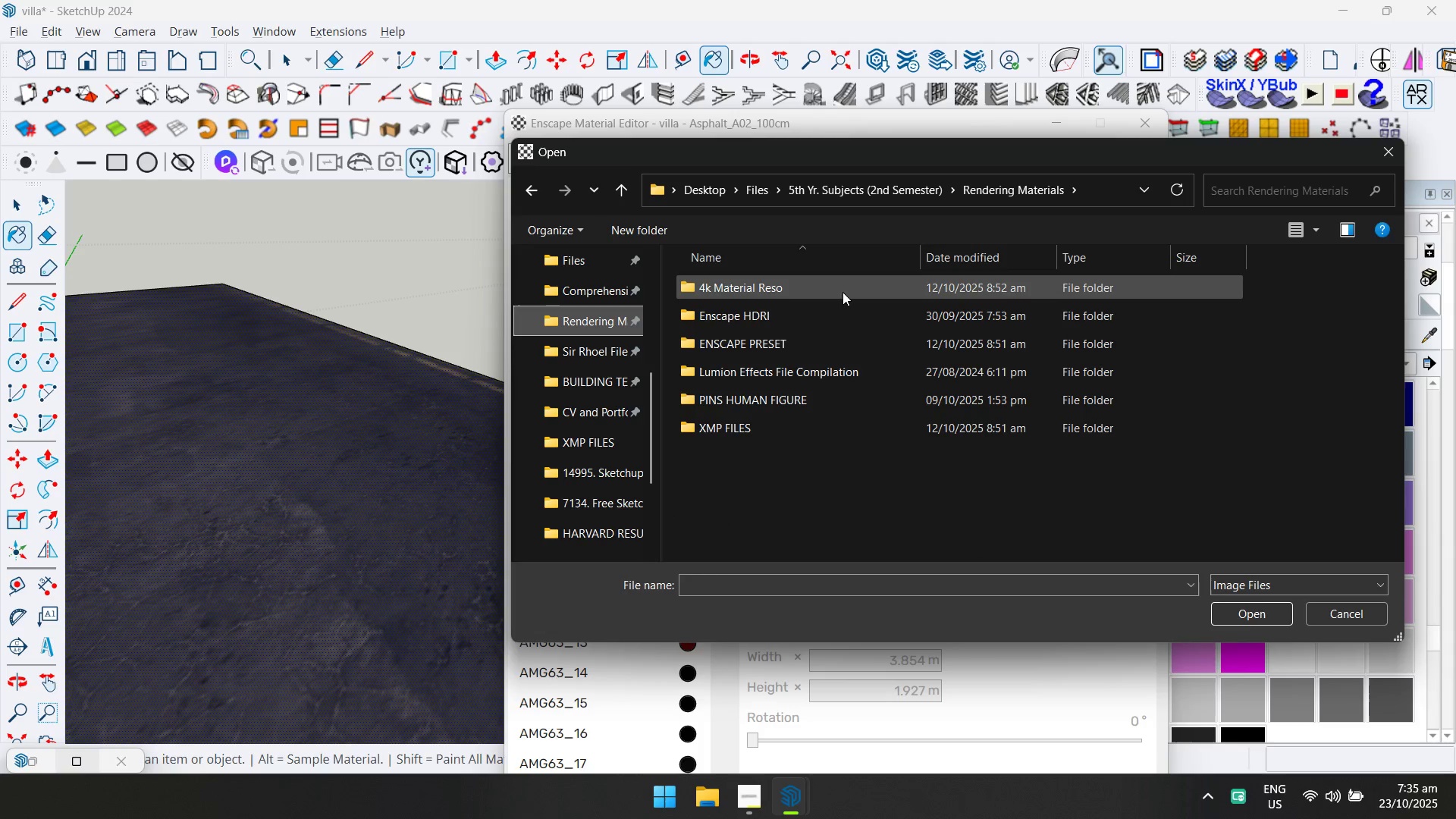 
double_click([843, 292])
 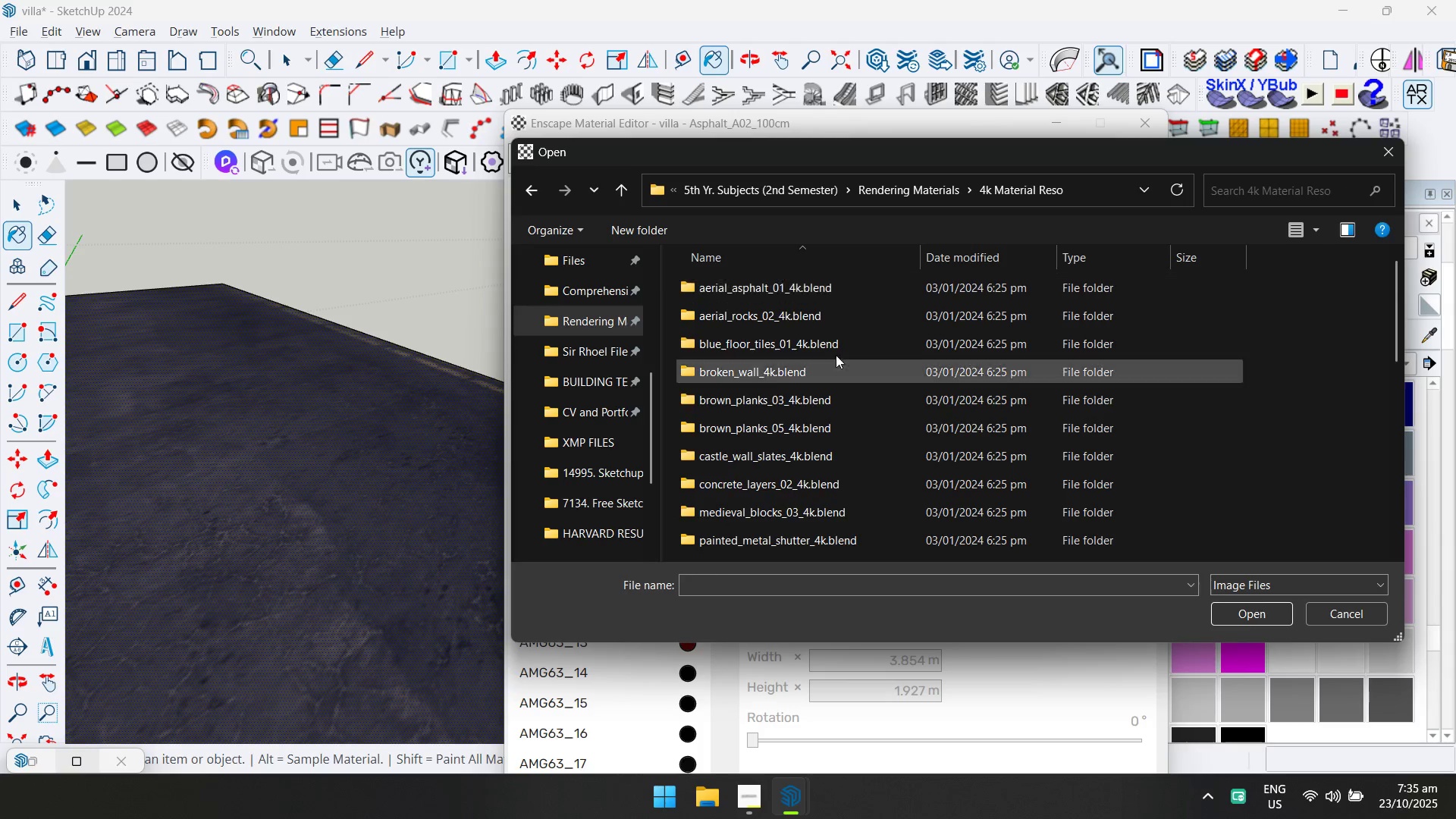 
scroll: coordinate [782, 486], scroll_direction: down, amount: 13.0
 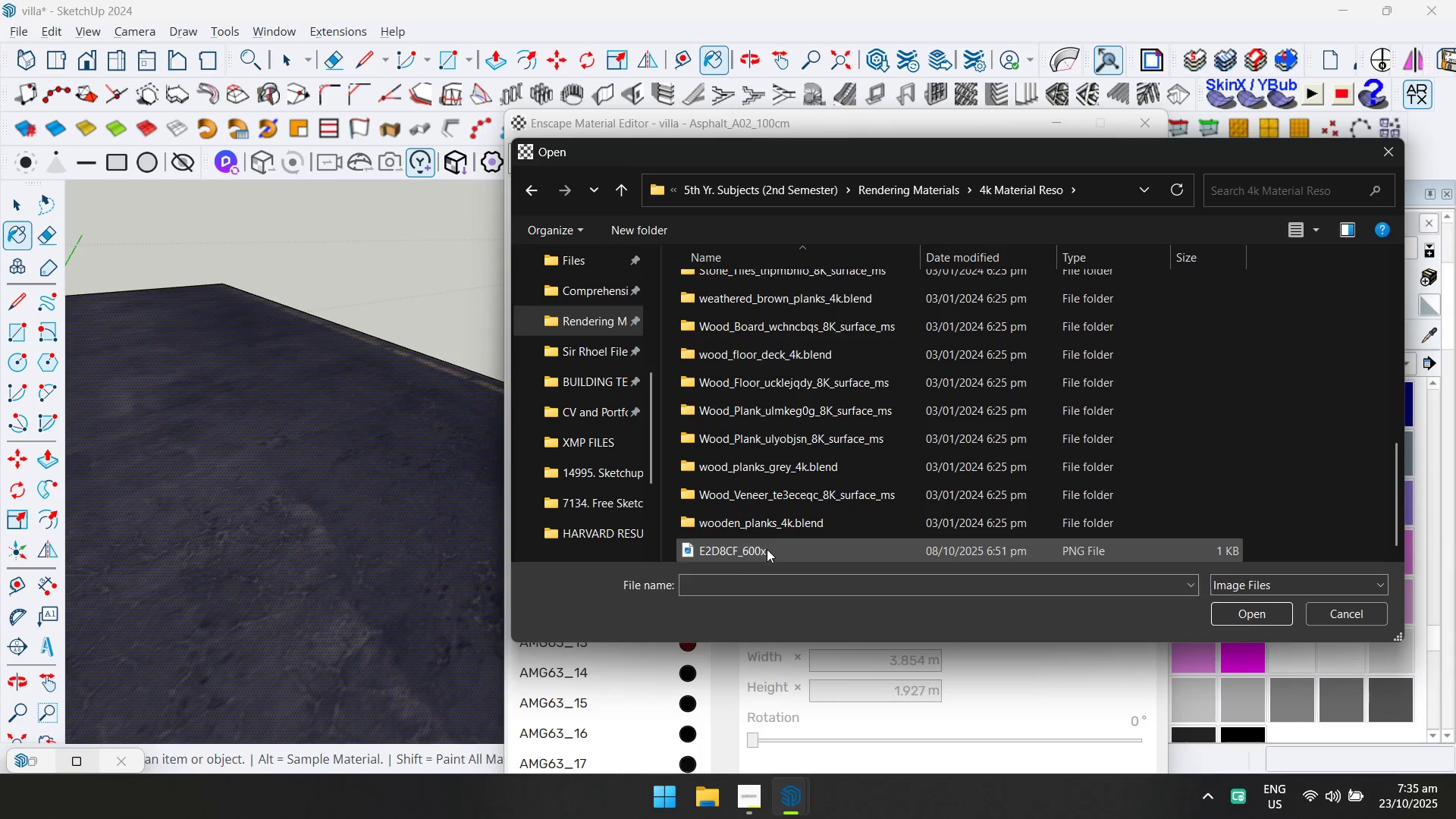 
left_click([767, 549])
 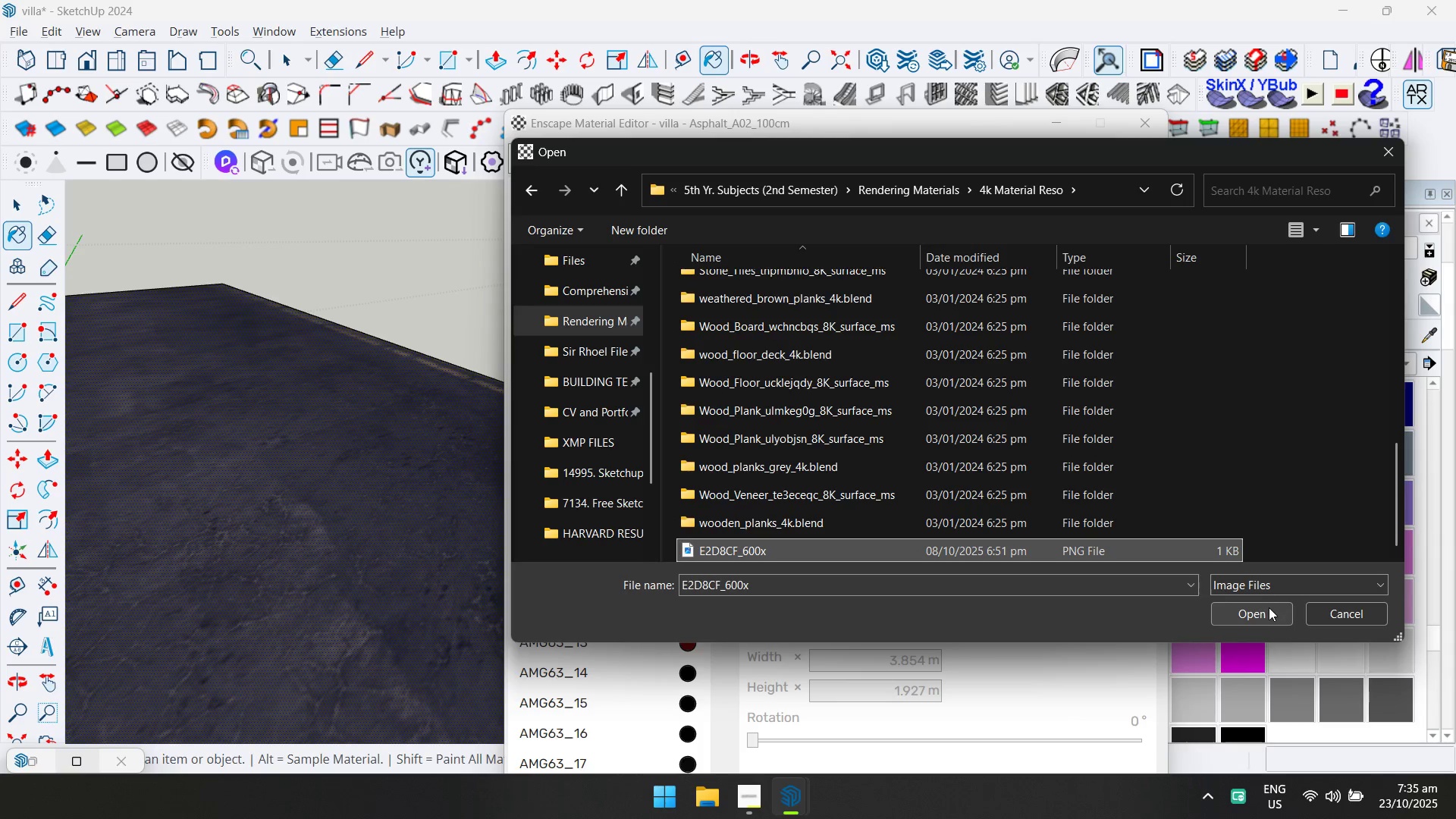 
left_click([1269, 612])
 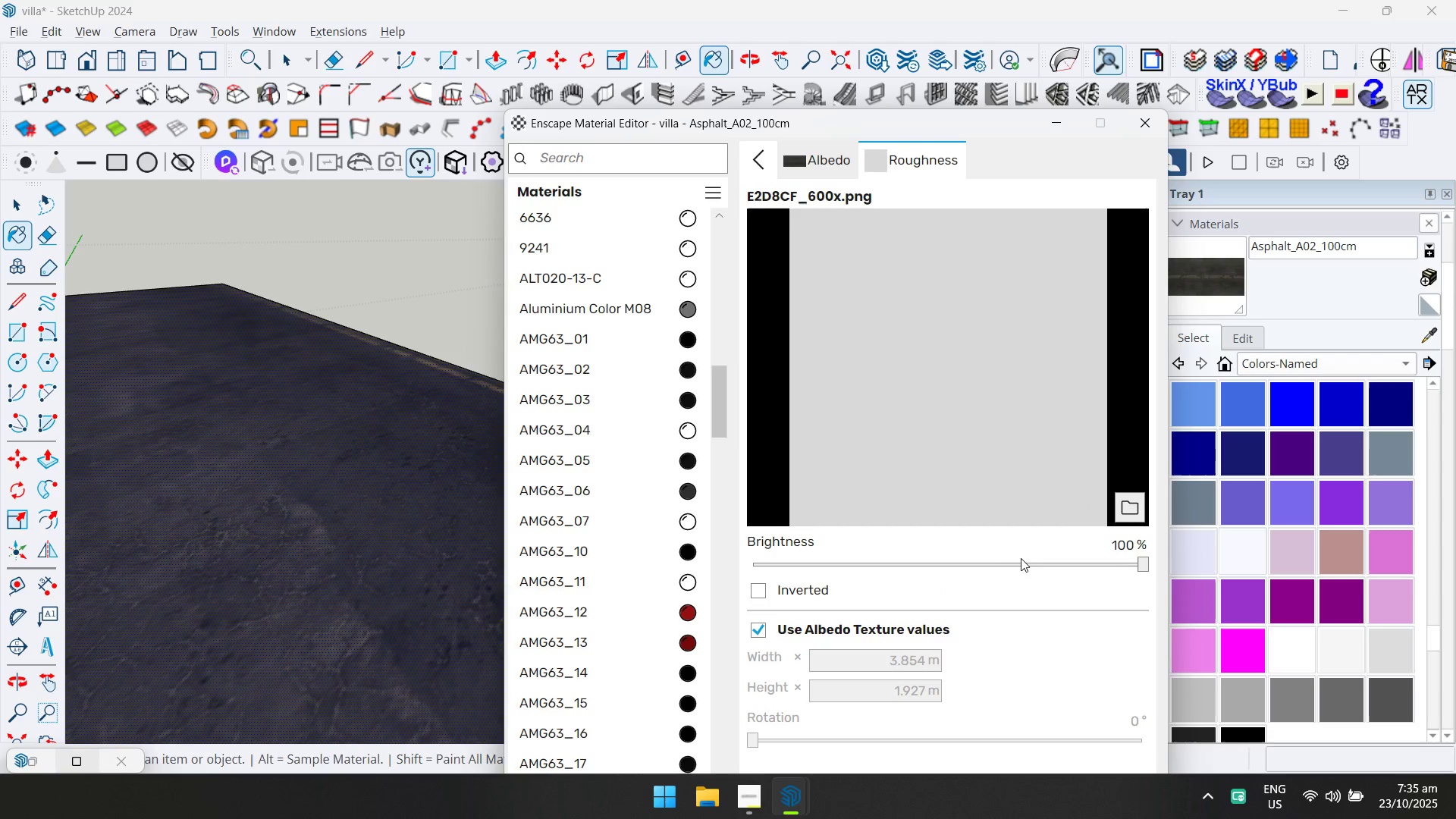 
left_click([762, 588])
 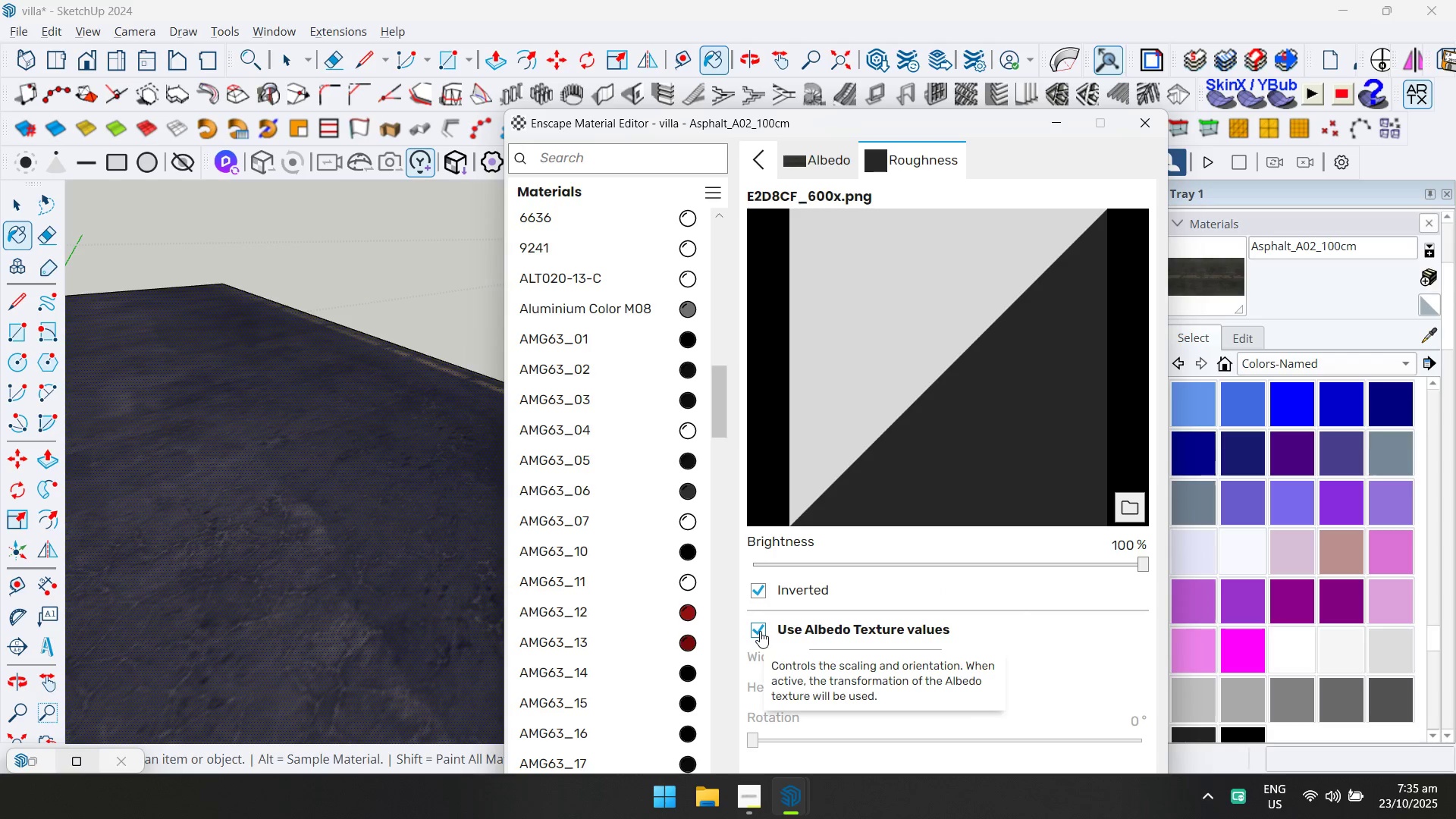 
left_click([839, 173])
 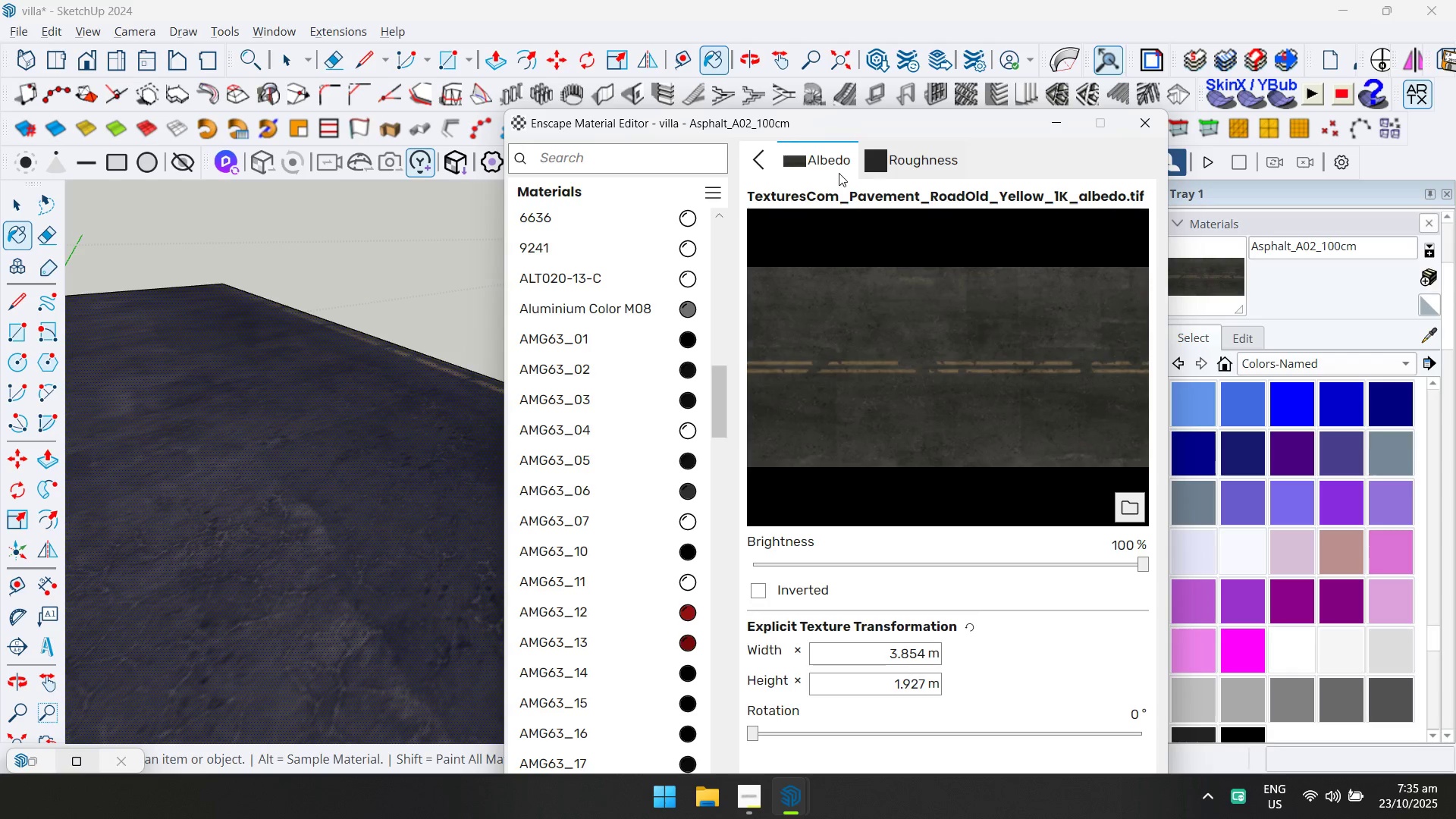 
left_click([753, 160])
 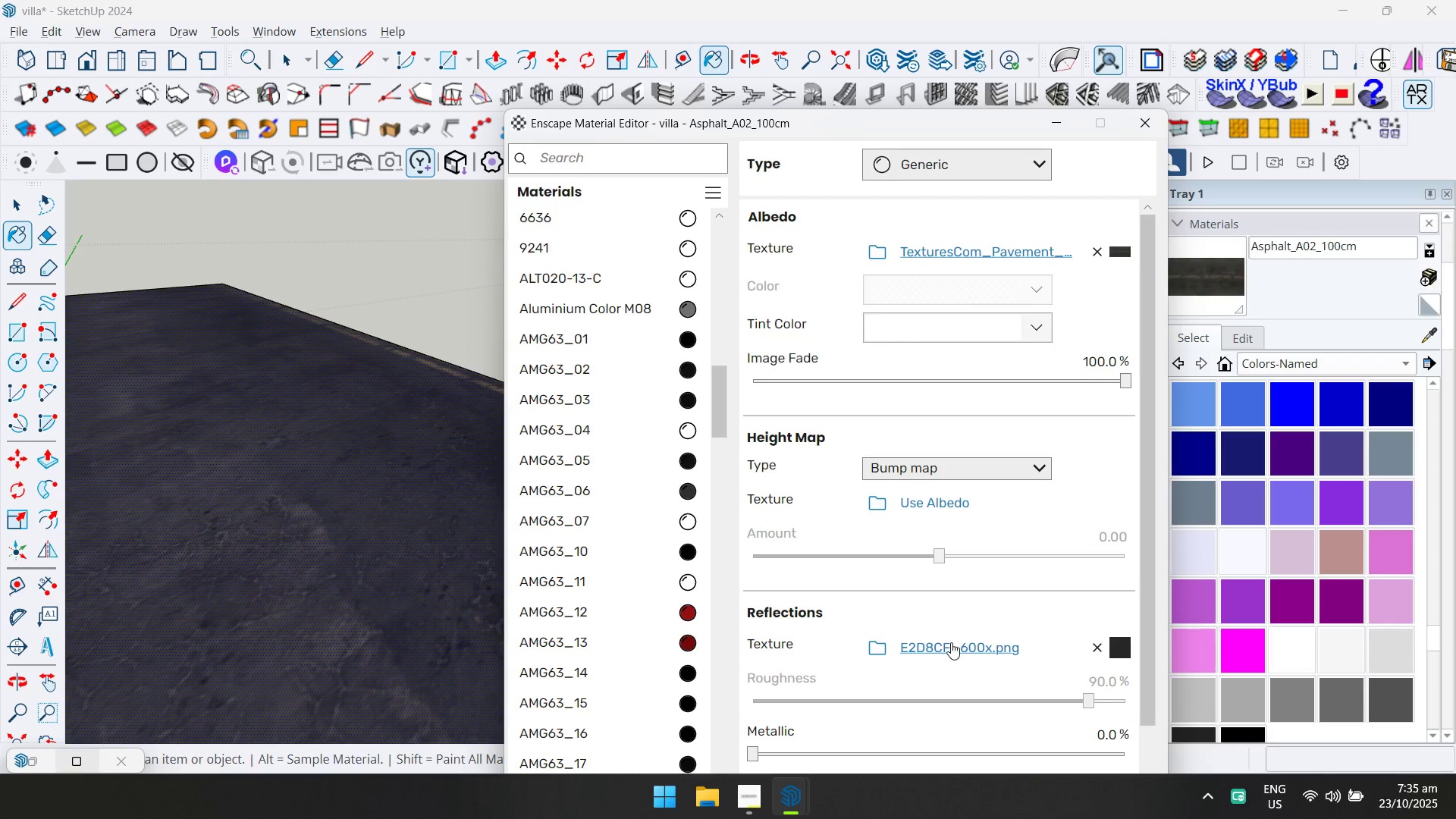 
left_click([952, 644])
 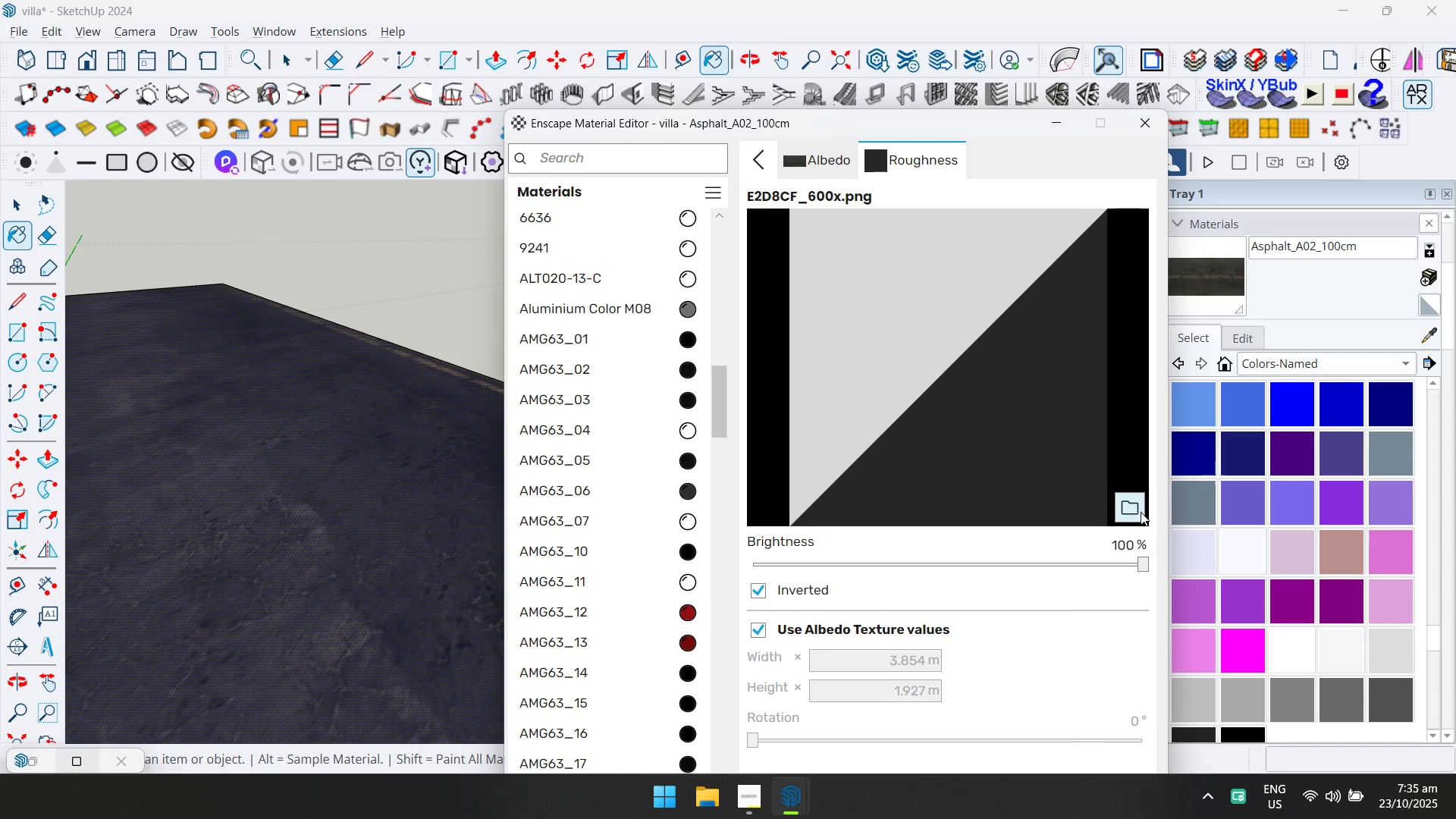 
left_click([1141, 512])
 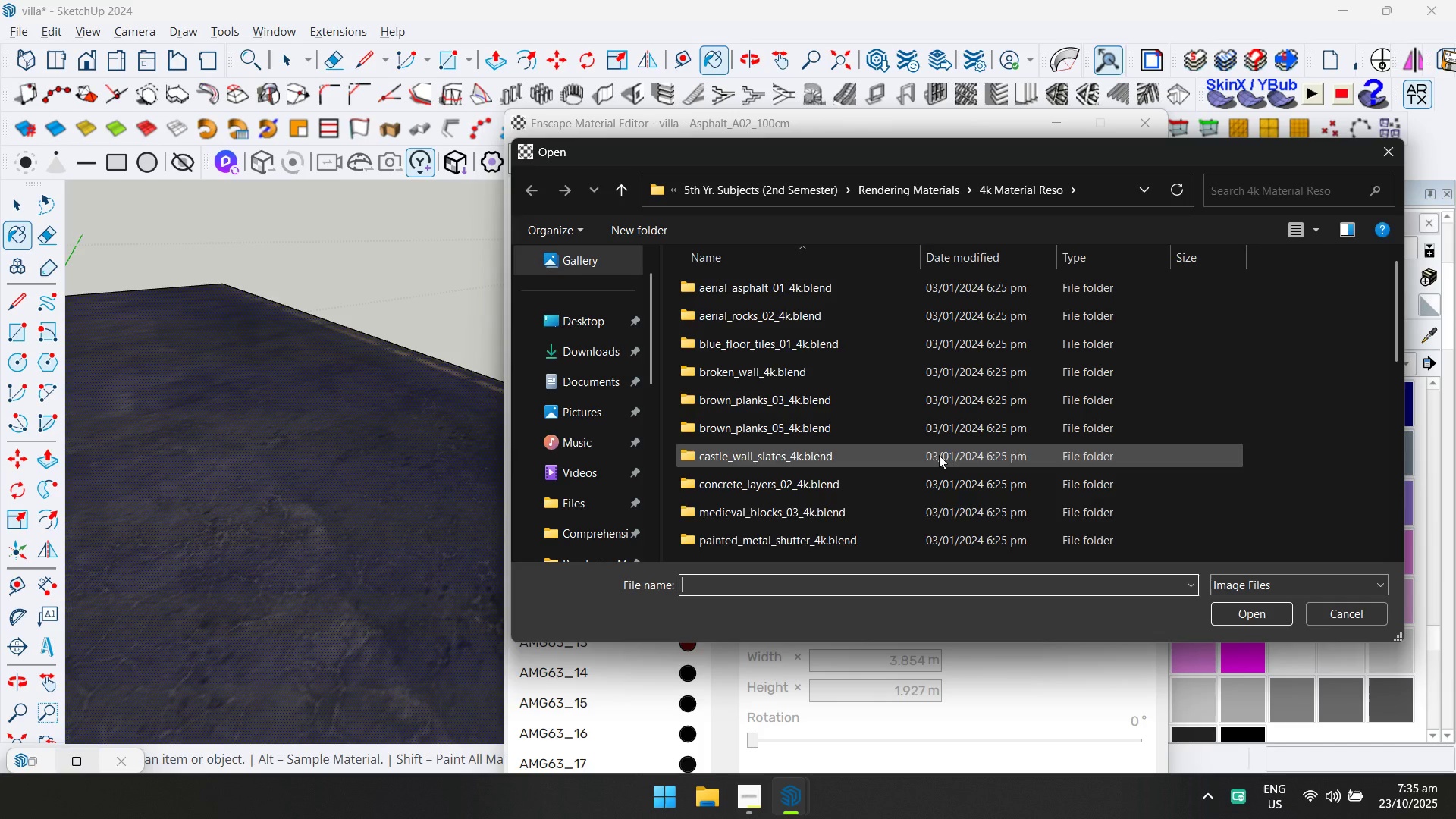 
scroll: coordinate [839, 531], scroll_direction: down, amount: 10.0
 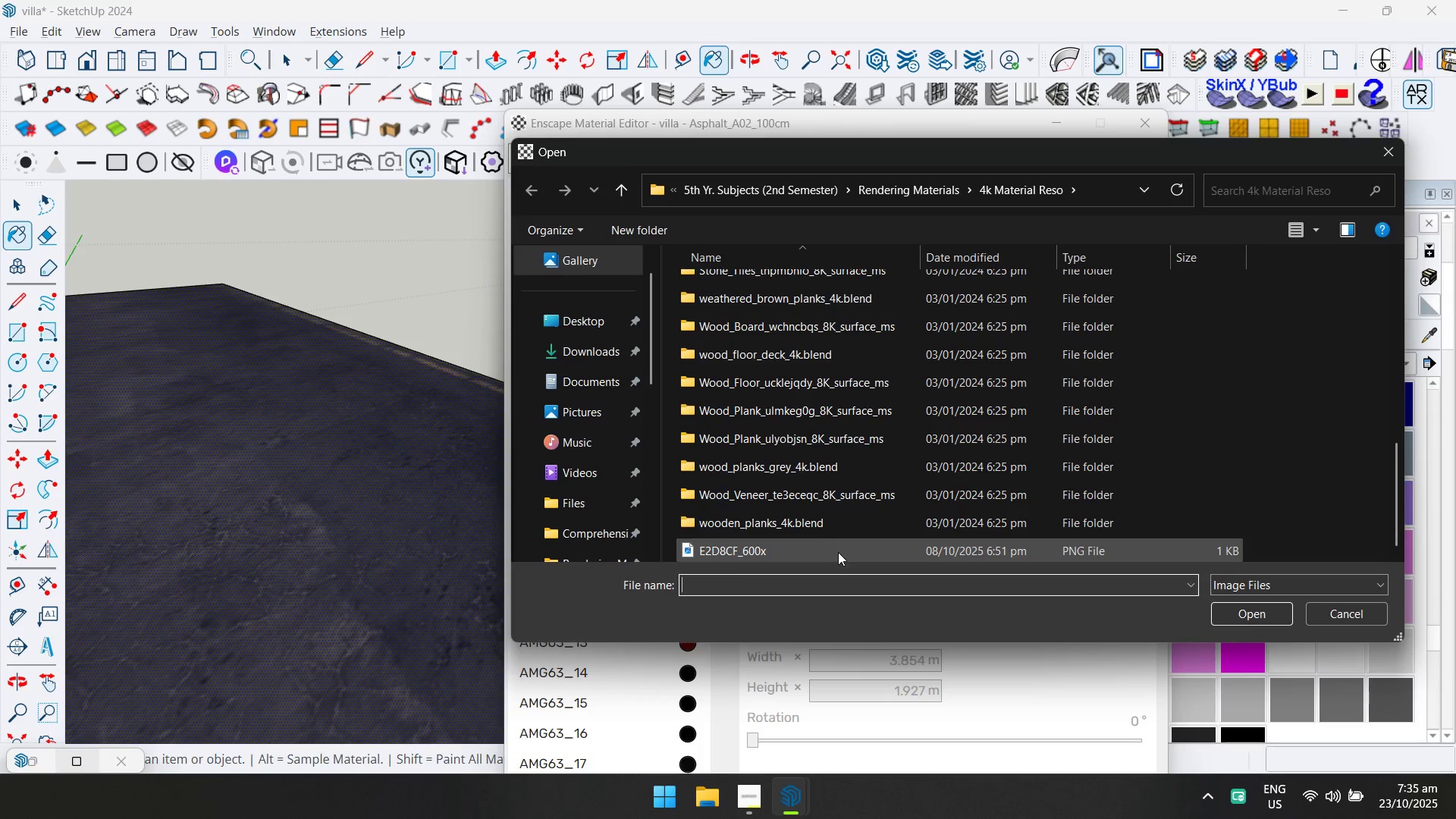 
left_click([839, 552])
 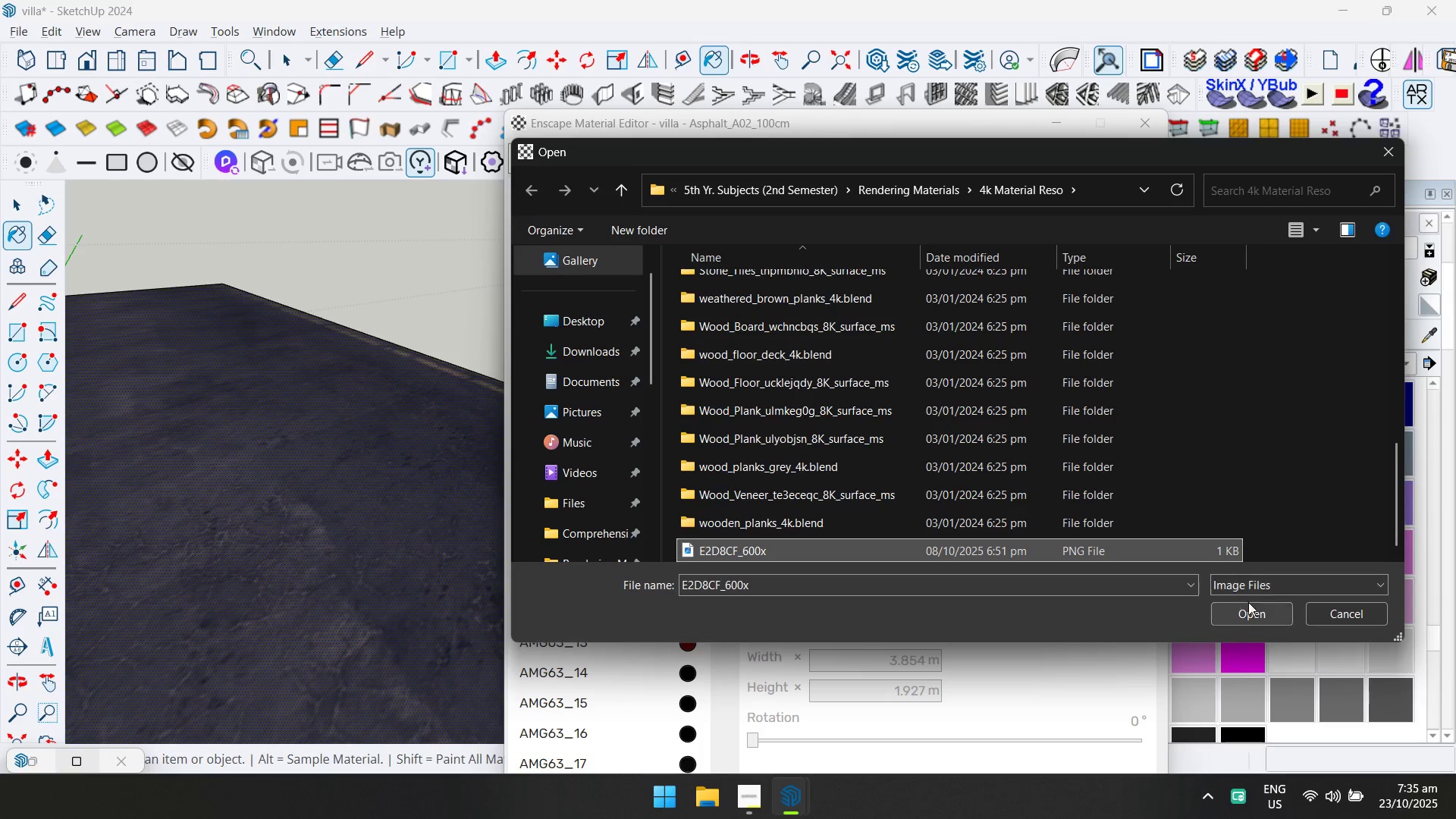 
left_click([1255, 608])
 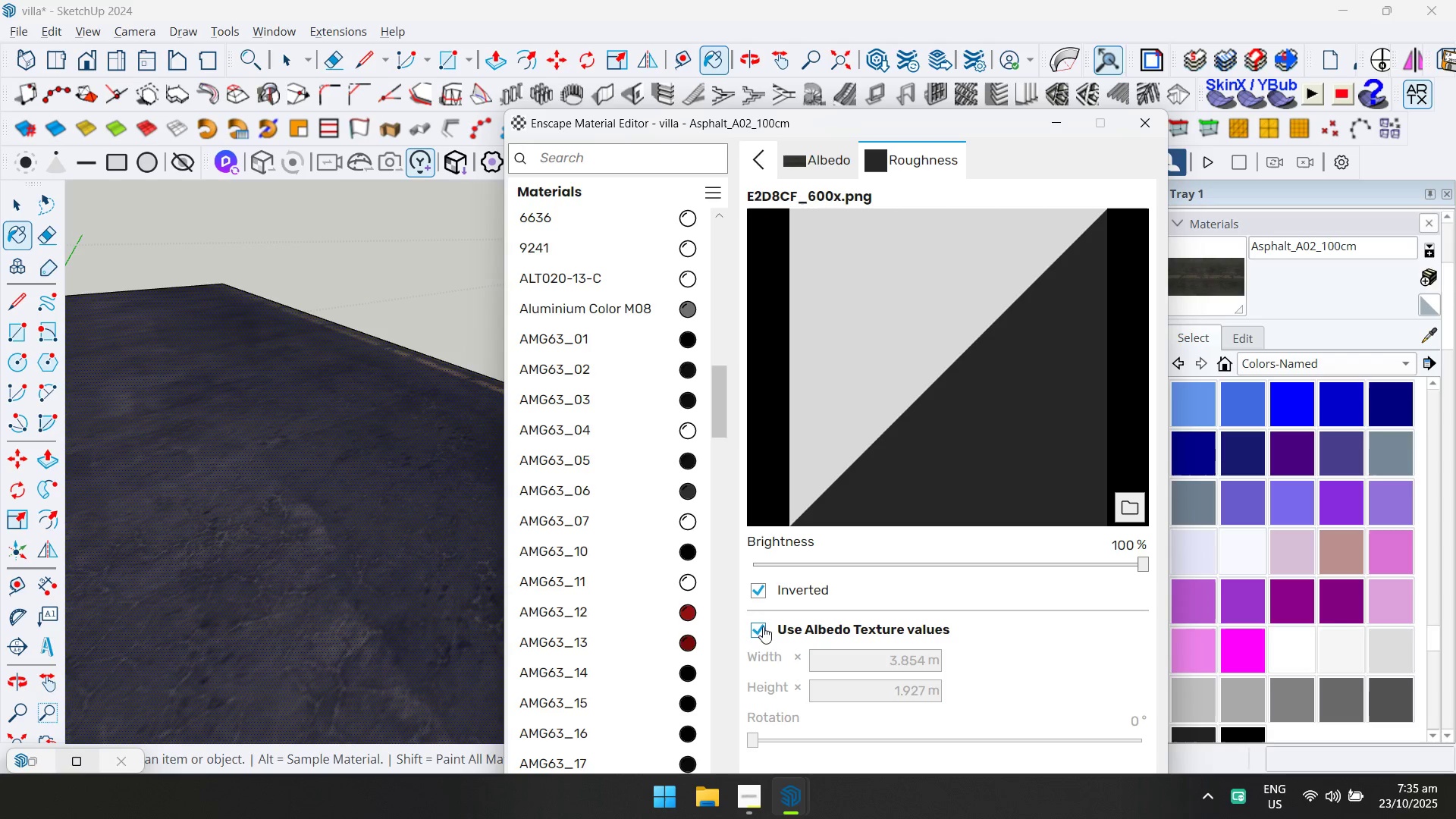 
left_click([761, 628])
 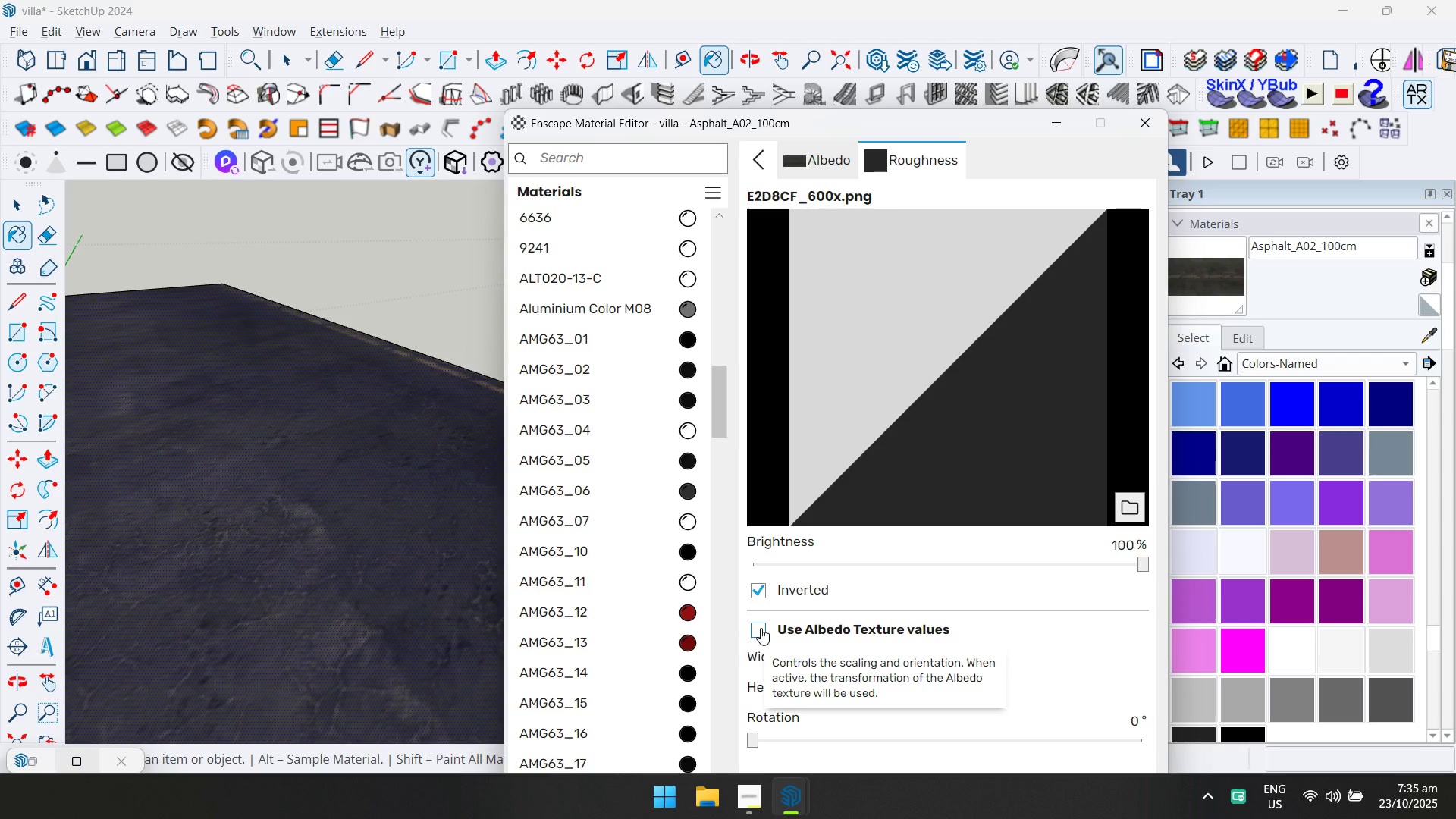 
left_click([761, 628])
 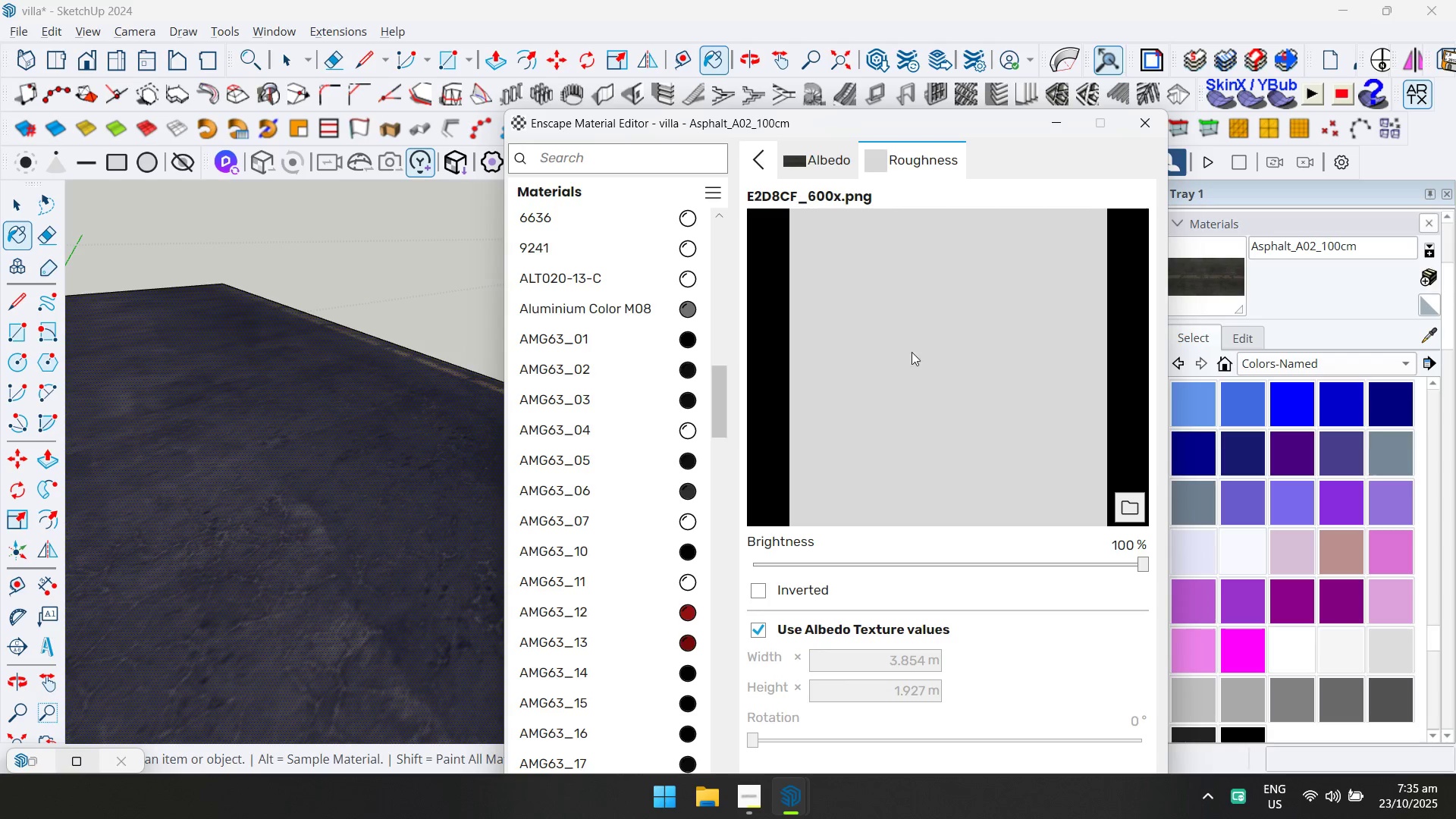 
scroll: coordinate [1075, 543], scroll_direction: down, amount: 3.0
 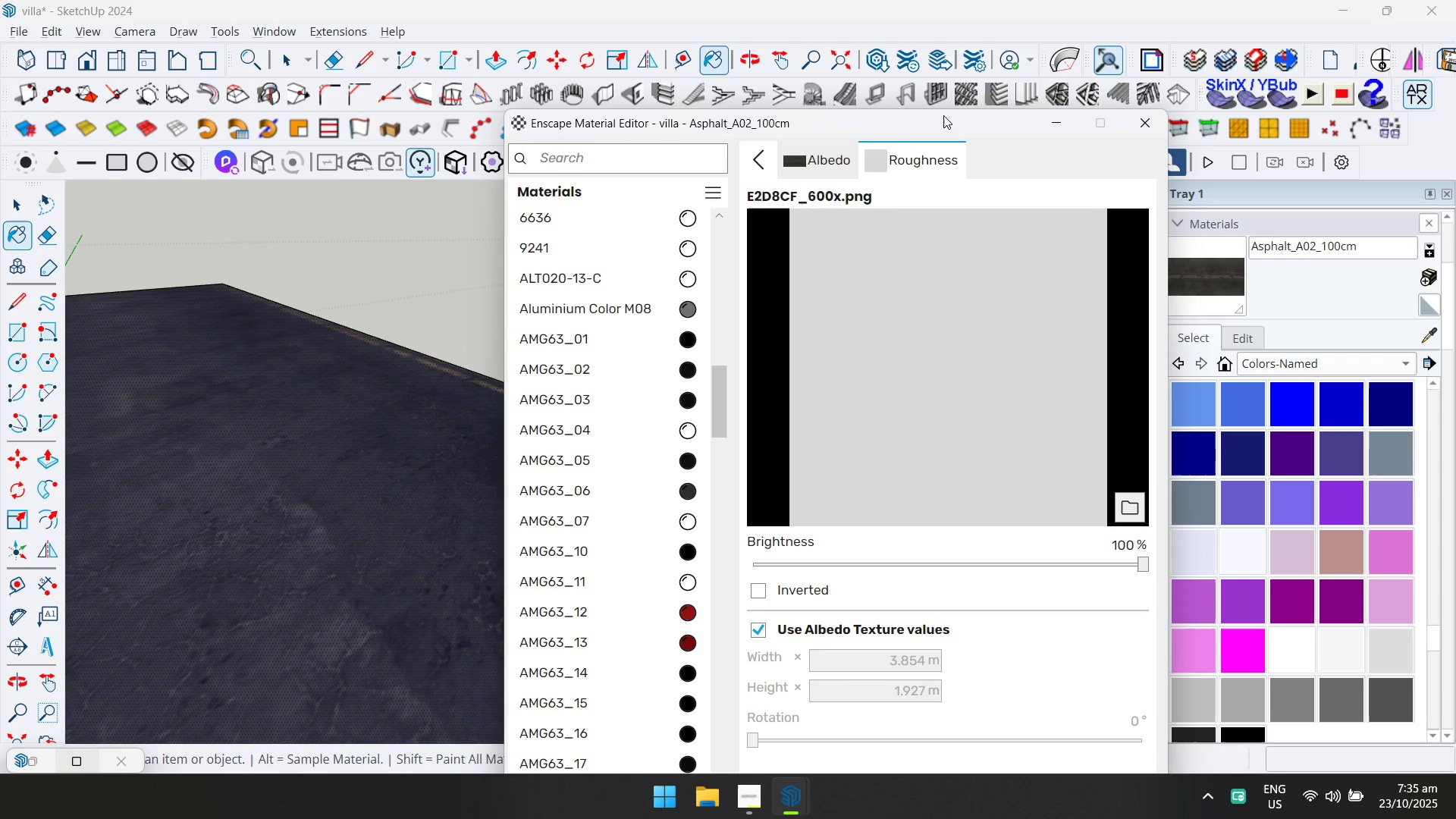 
double_click([928, 12])
 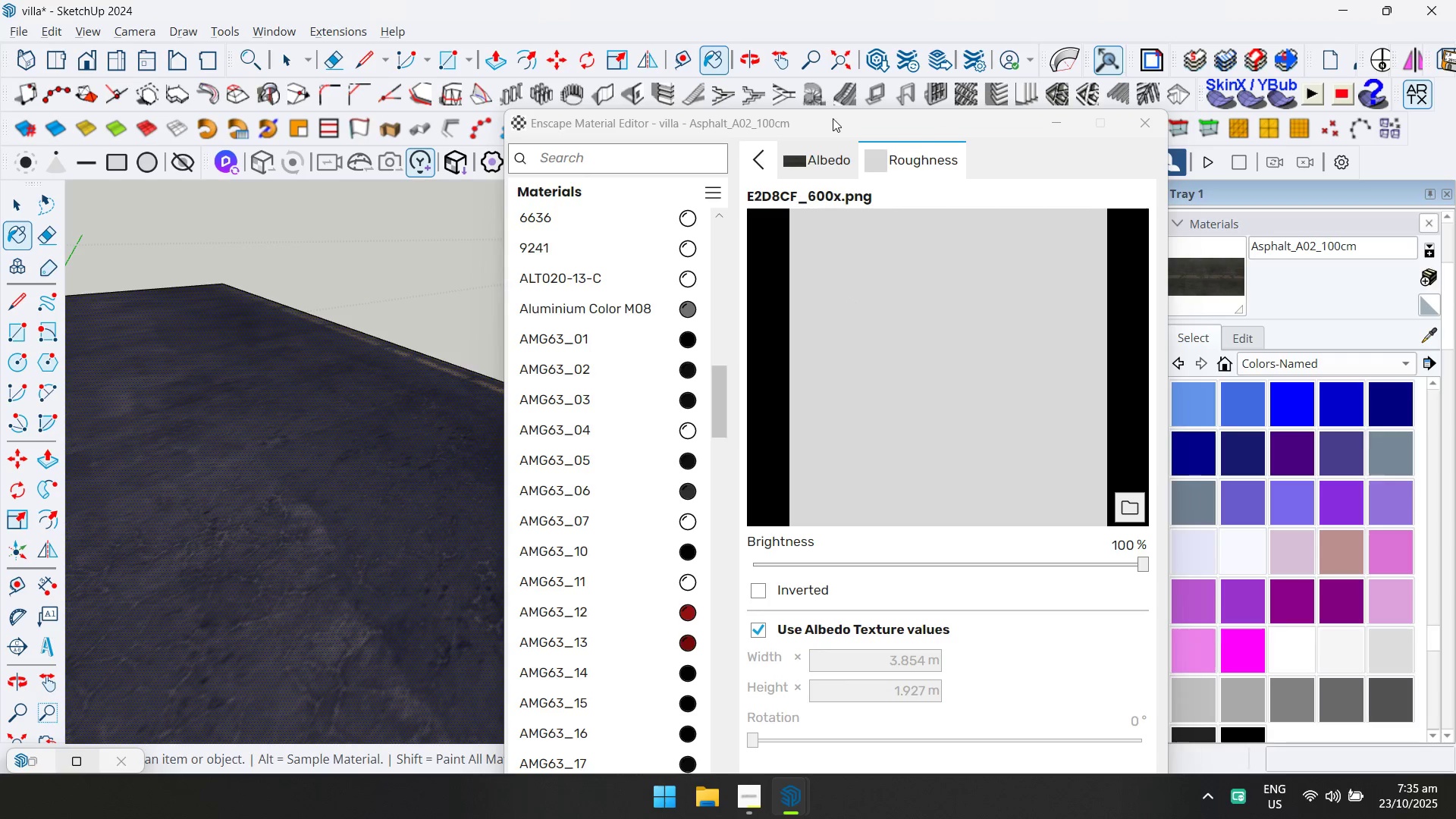 
left_click_drag(start_coordinate=[830, 119], to_coordinate=[813, 19])
 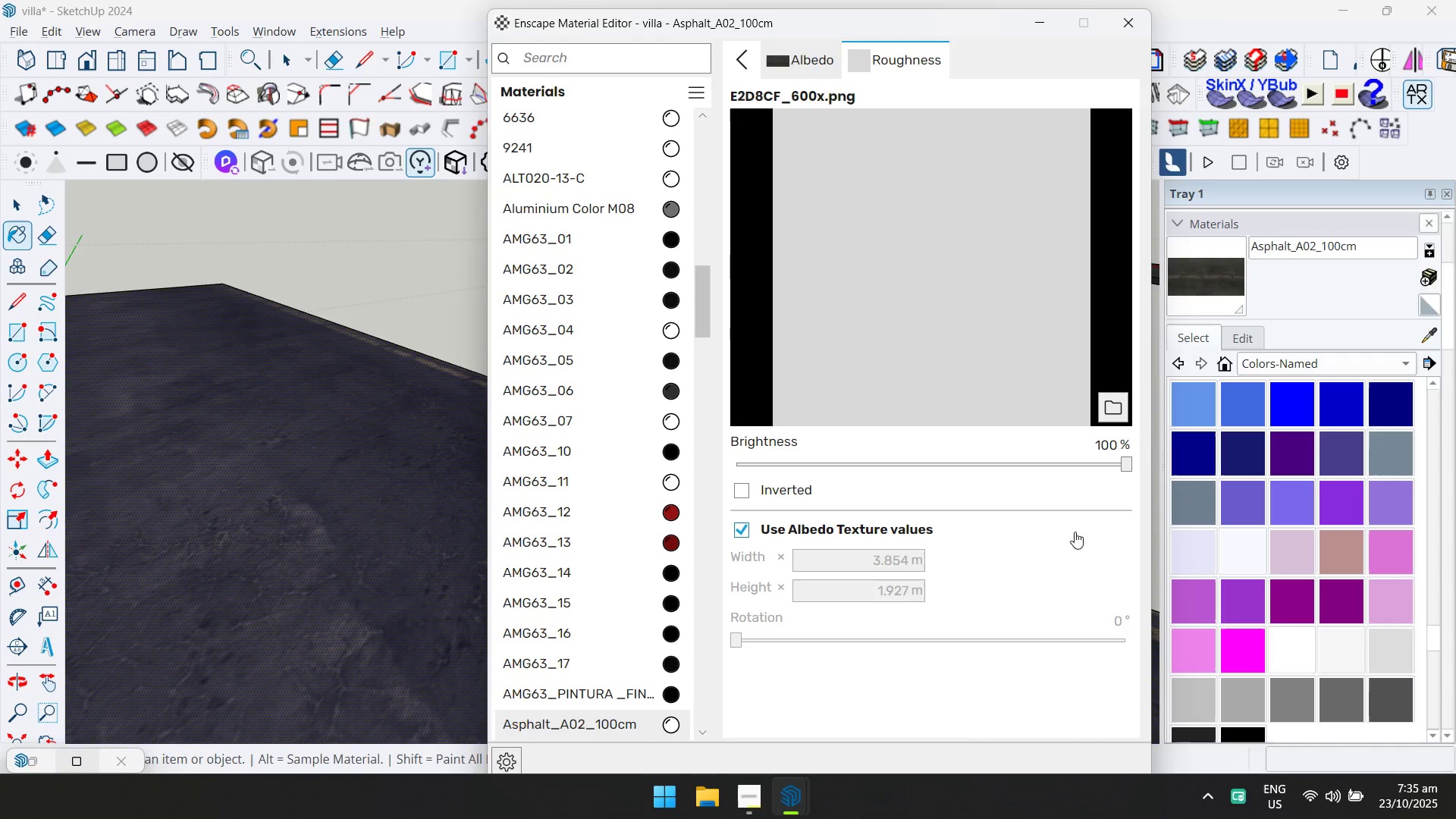 
scroll: coordinate [1087, 593], scroll_direction: down, amount: 1.0
 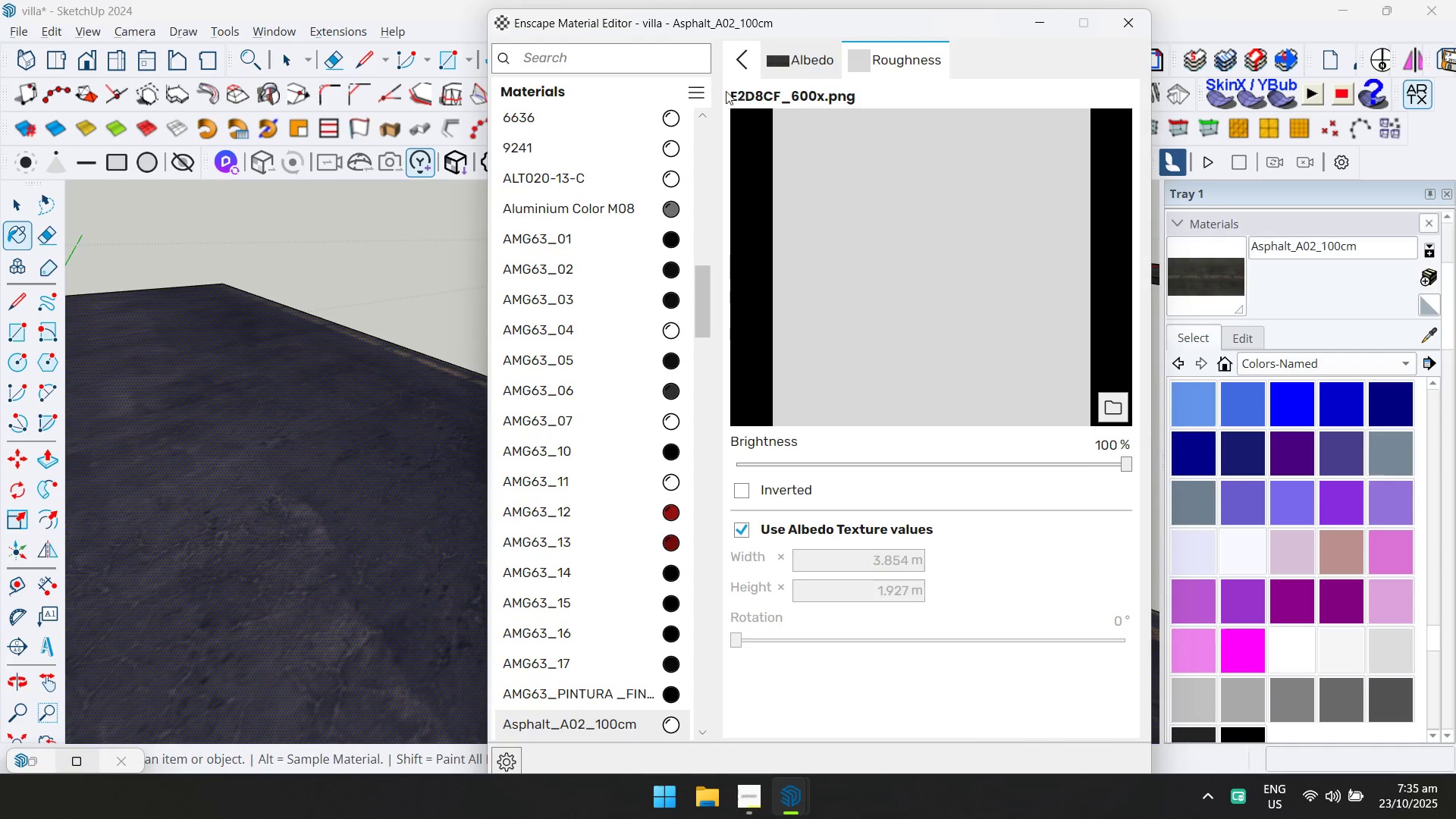 
left_click([733, 64])
 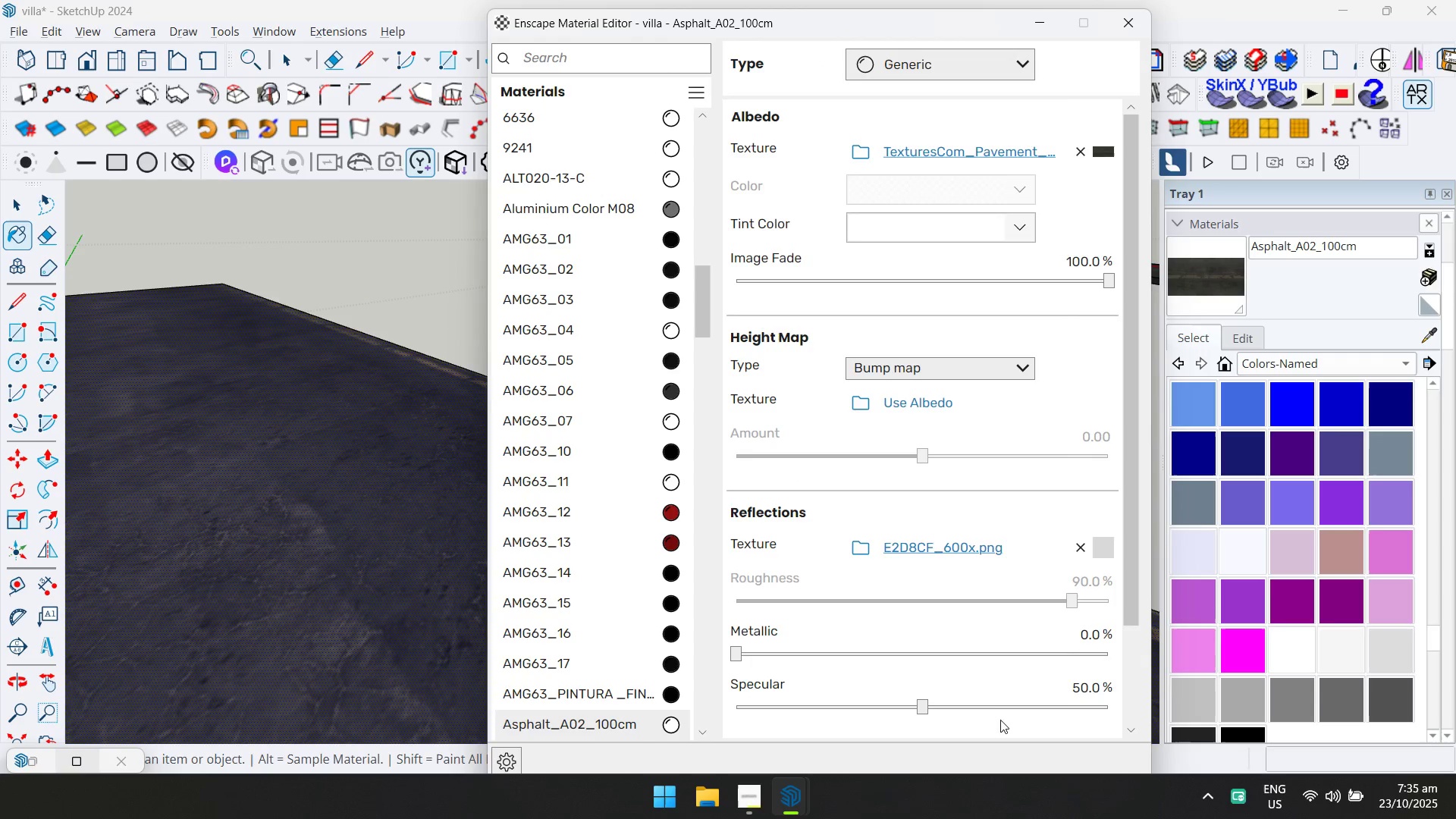 
left_click([987, 701])
 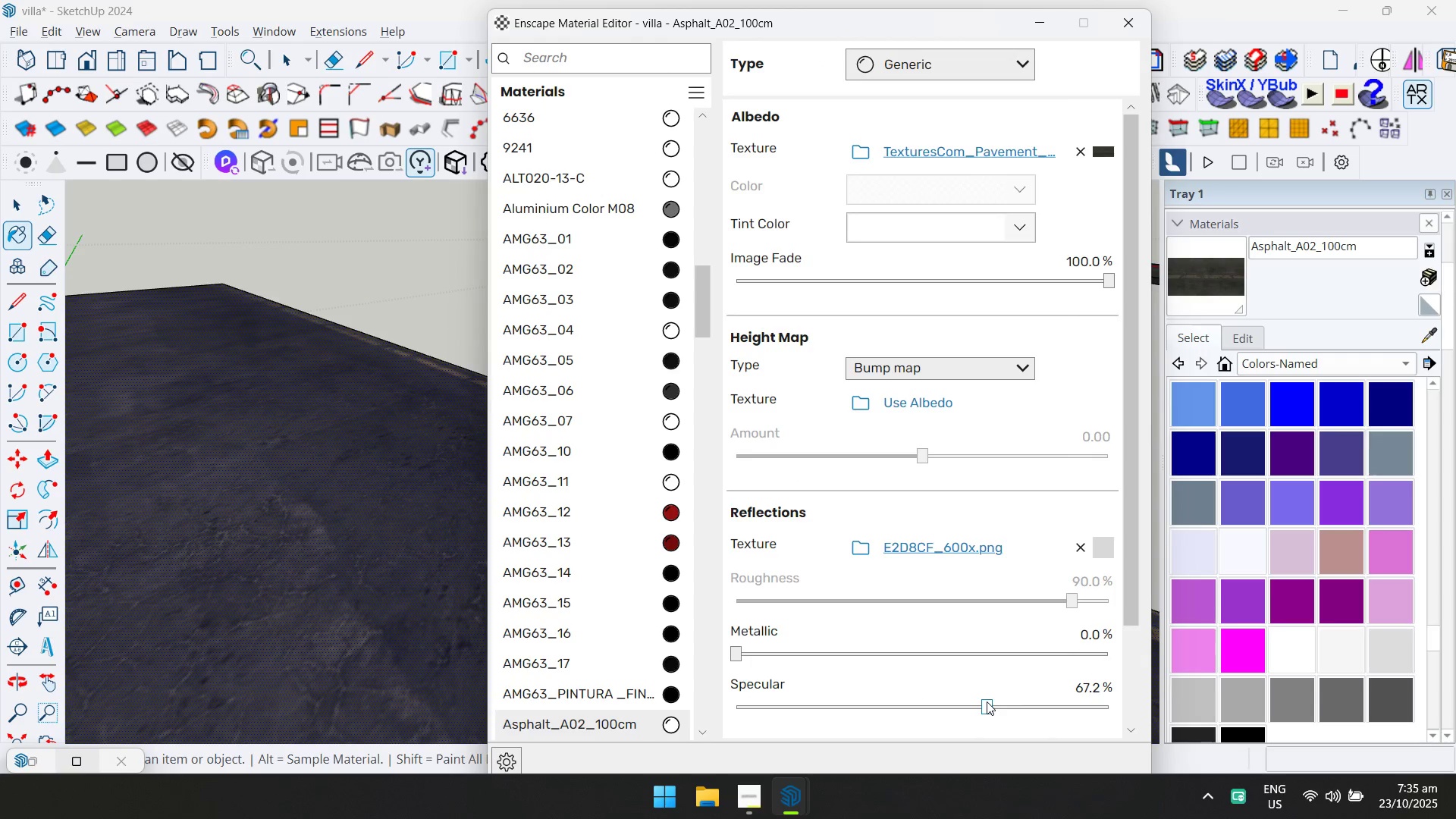 
key(Backquote)
 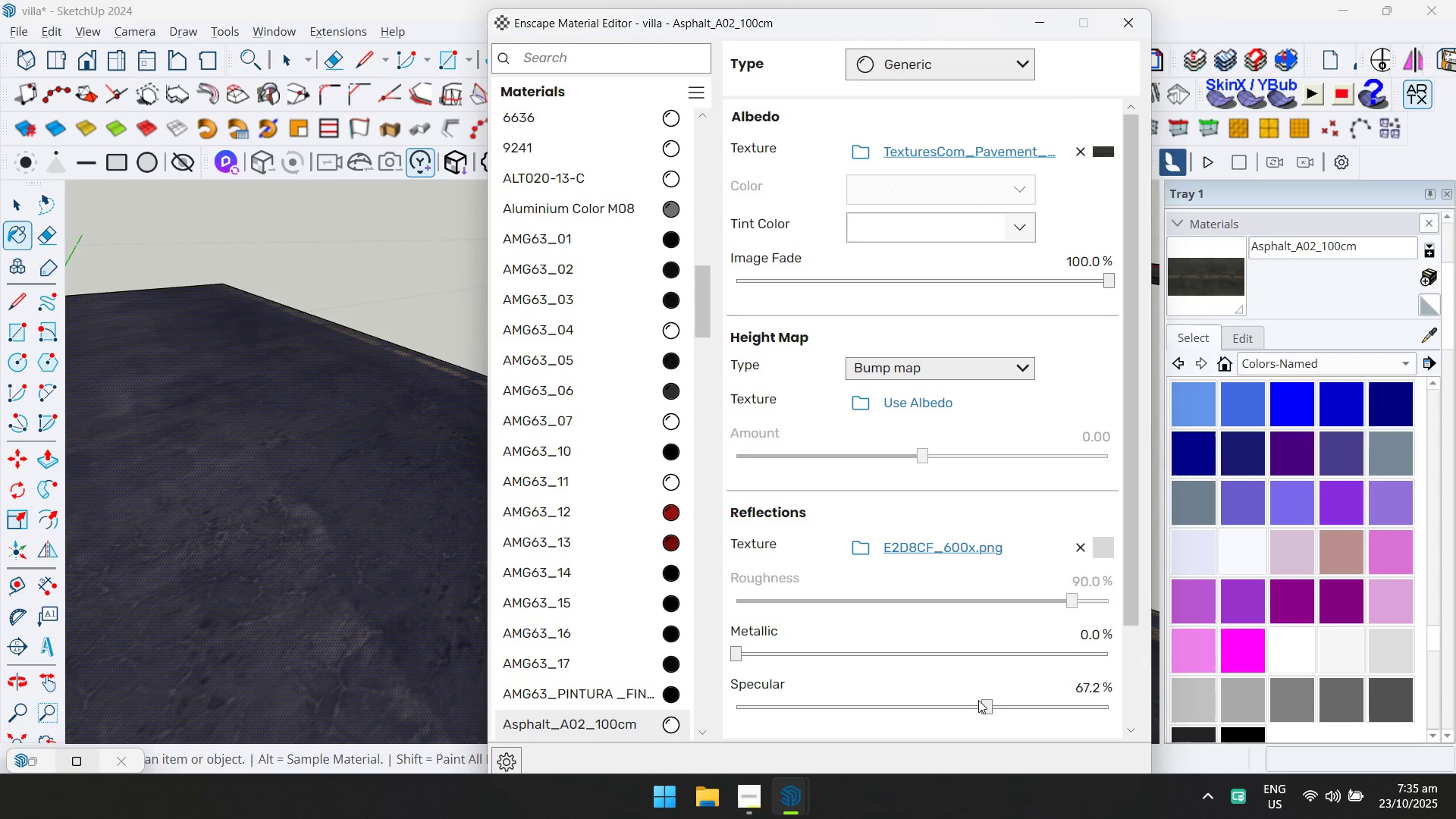 
key(Space)
 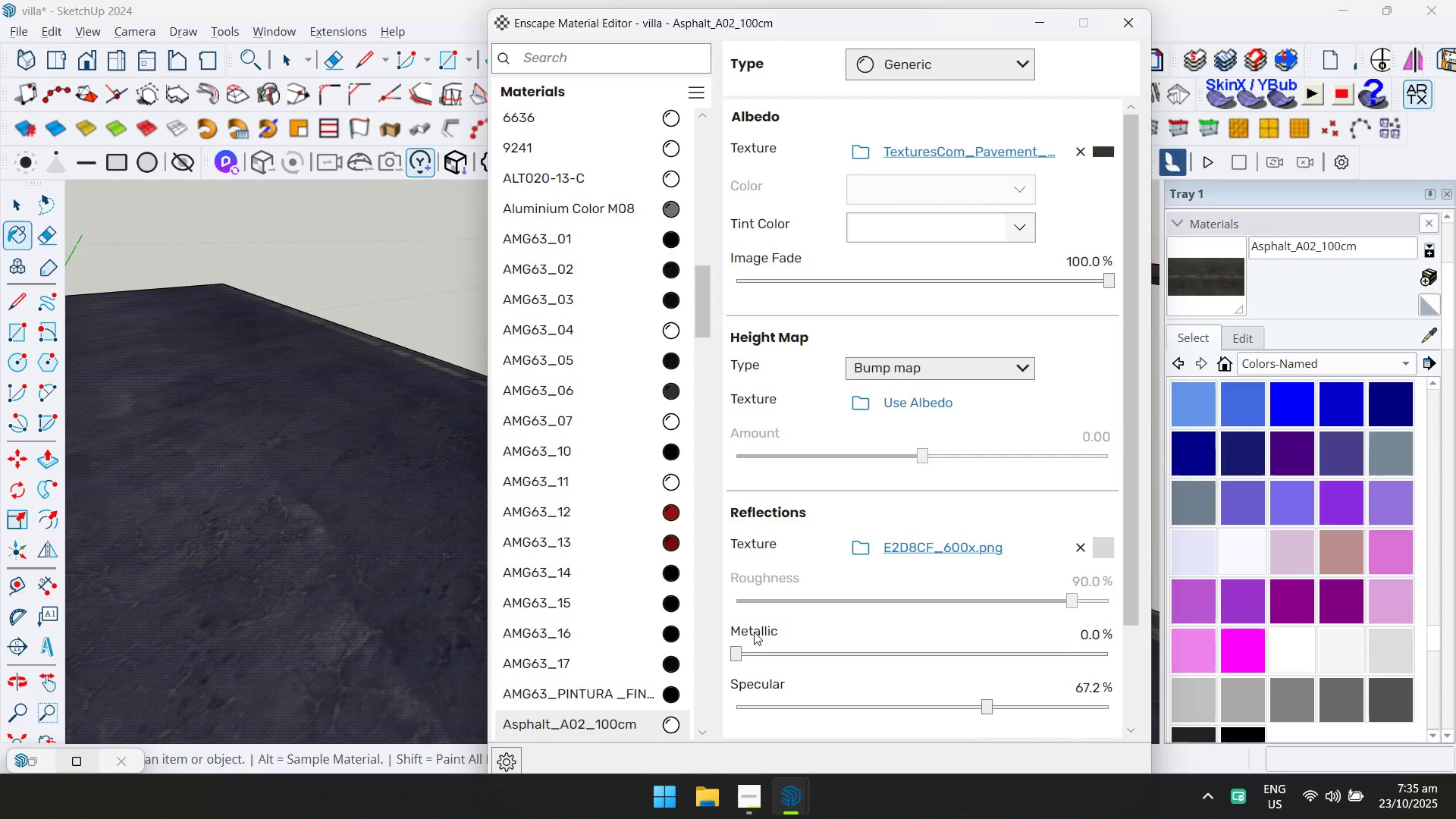 
key(Escape)
 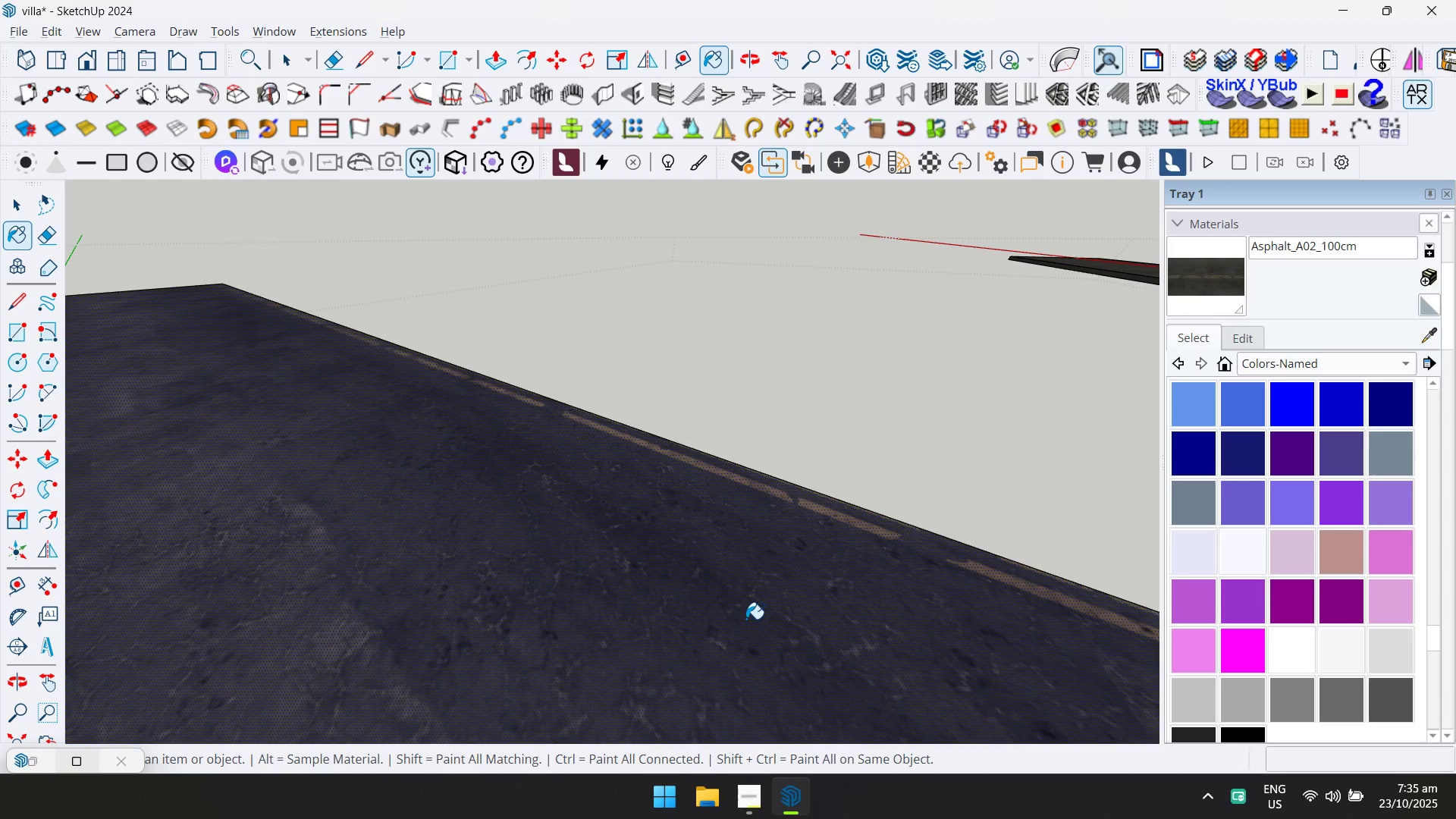 
key(Escape)
 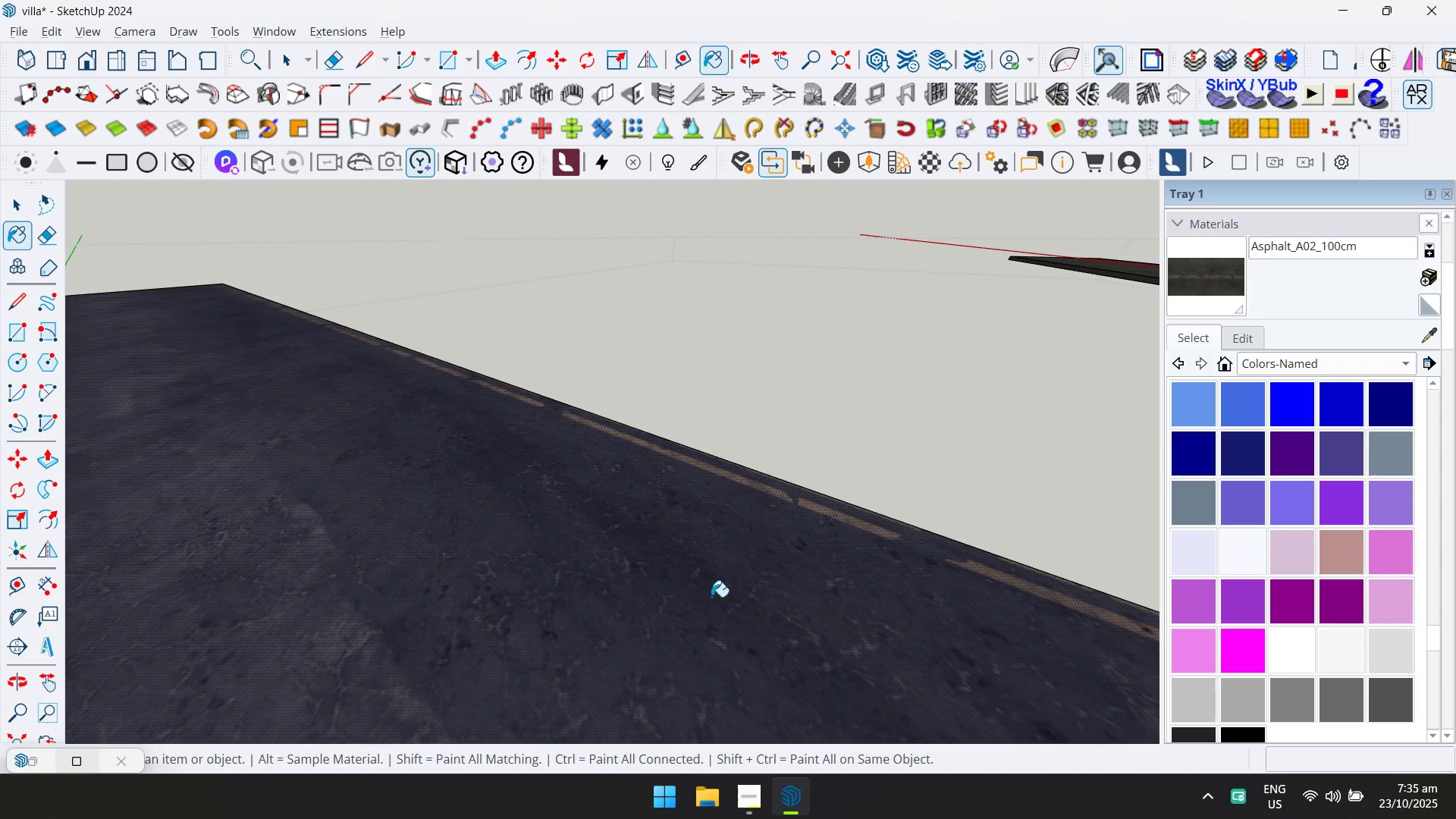 
key(Space)
 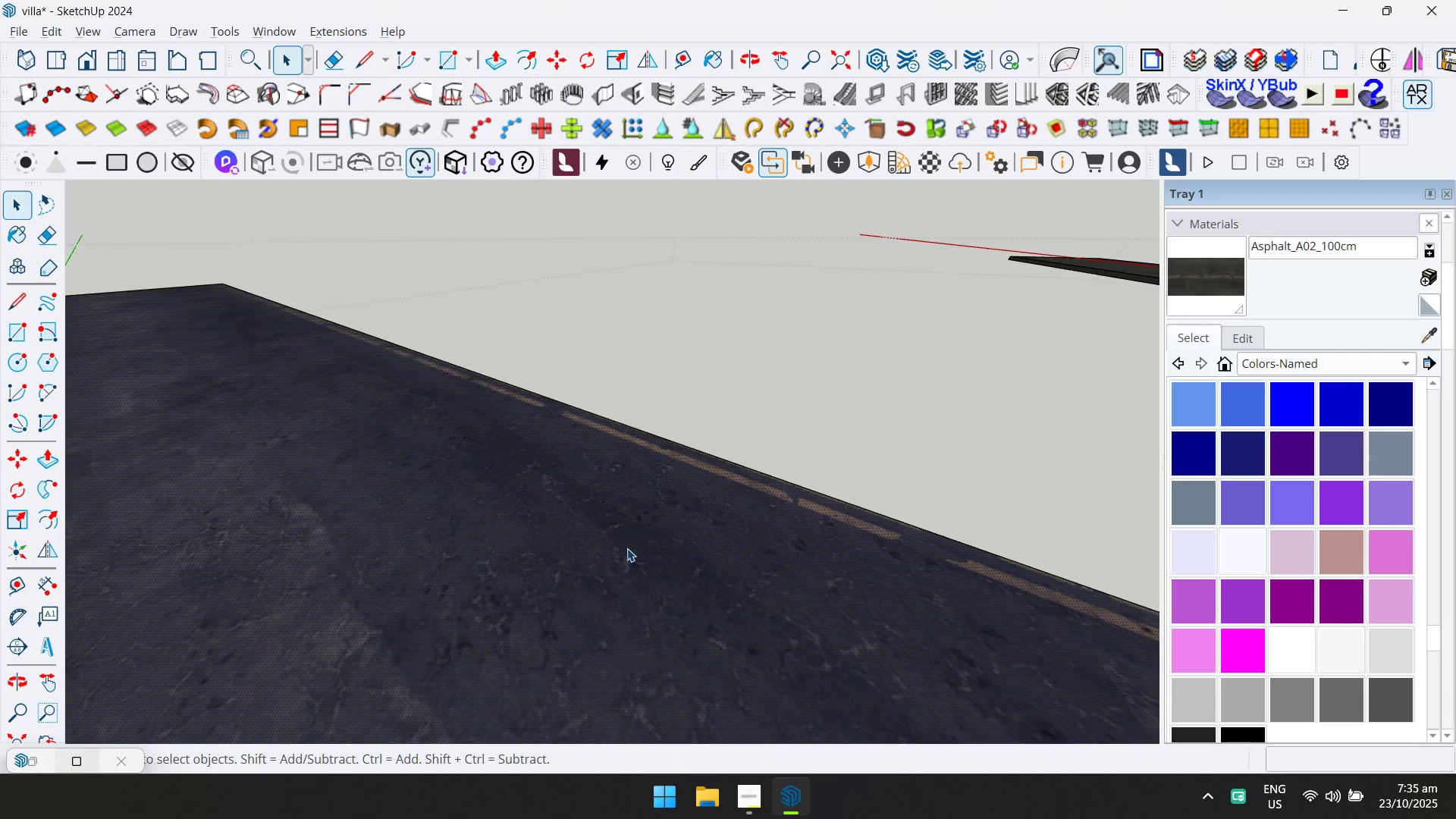 
key(Escape)
 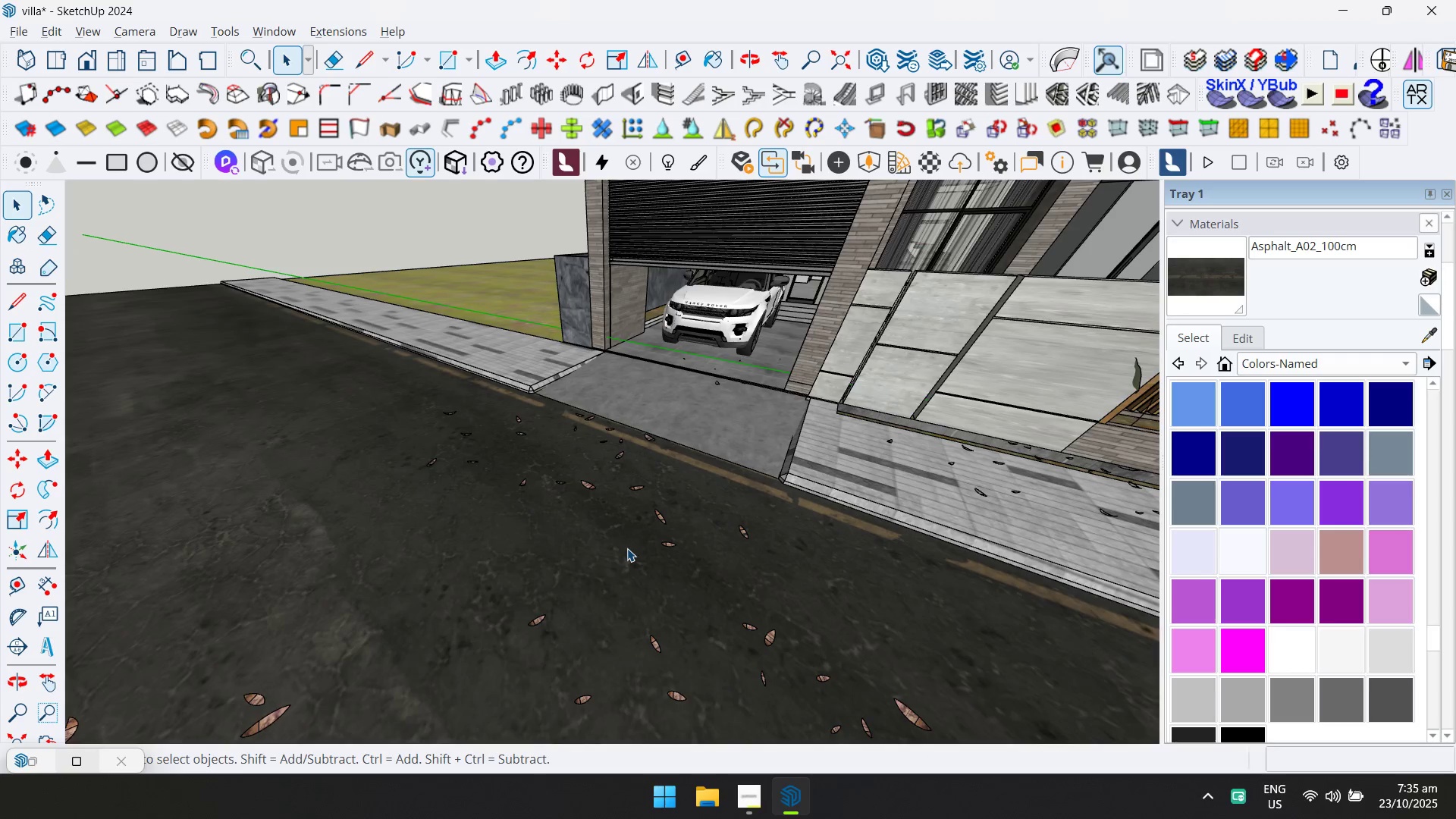 
key(Escape)
 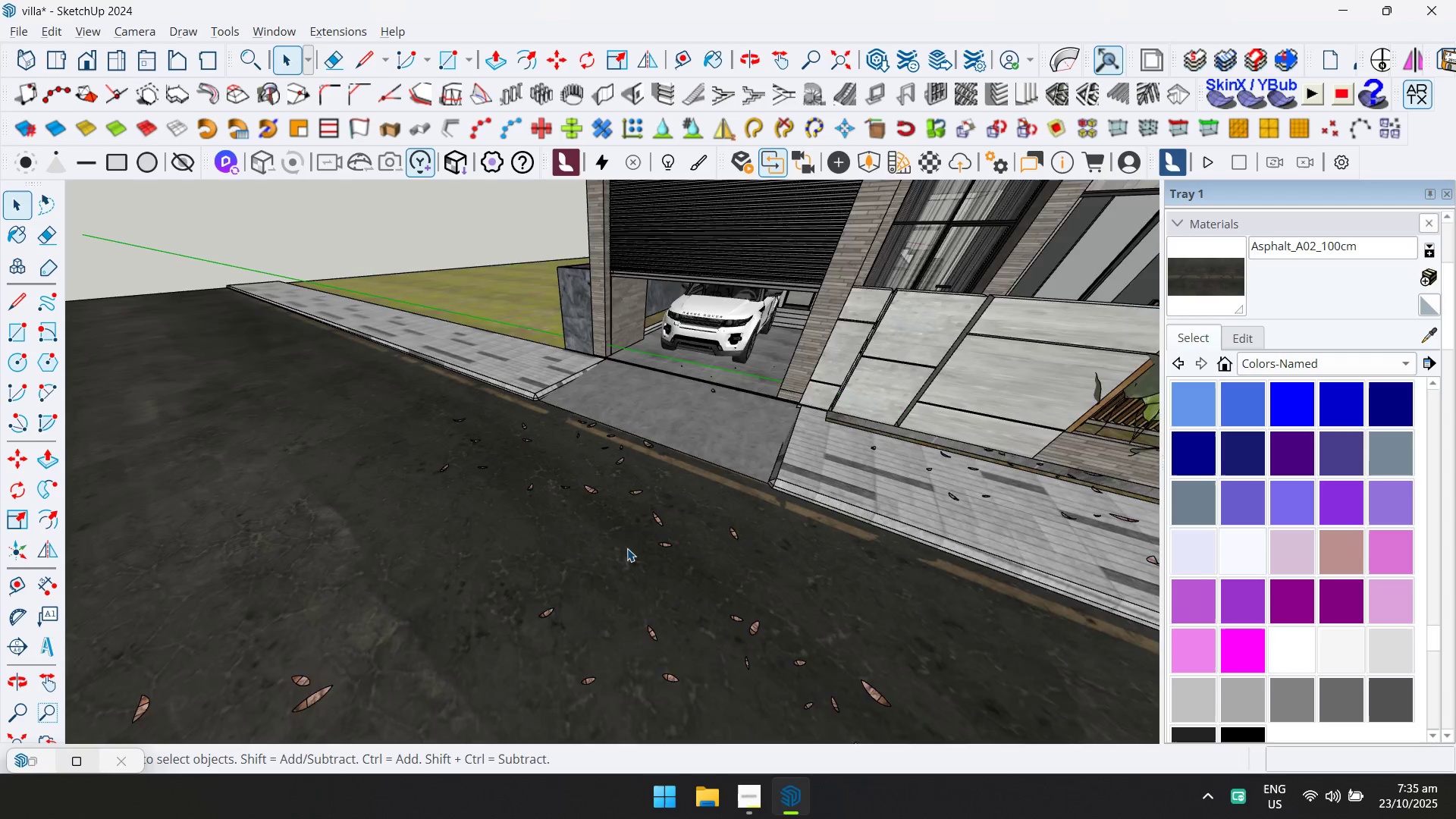 
scroll: coordinate [623, 442], scroll_direction: down, amount: 7.0
 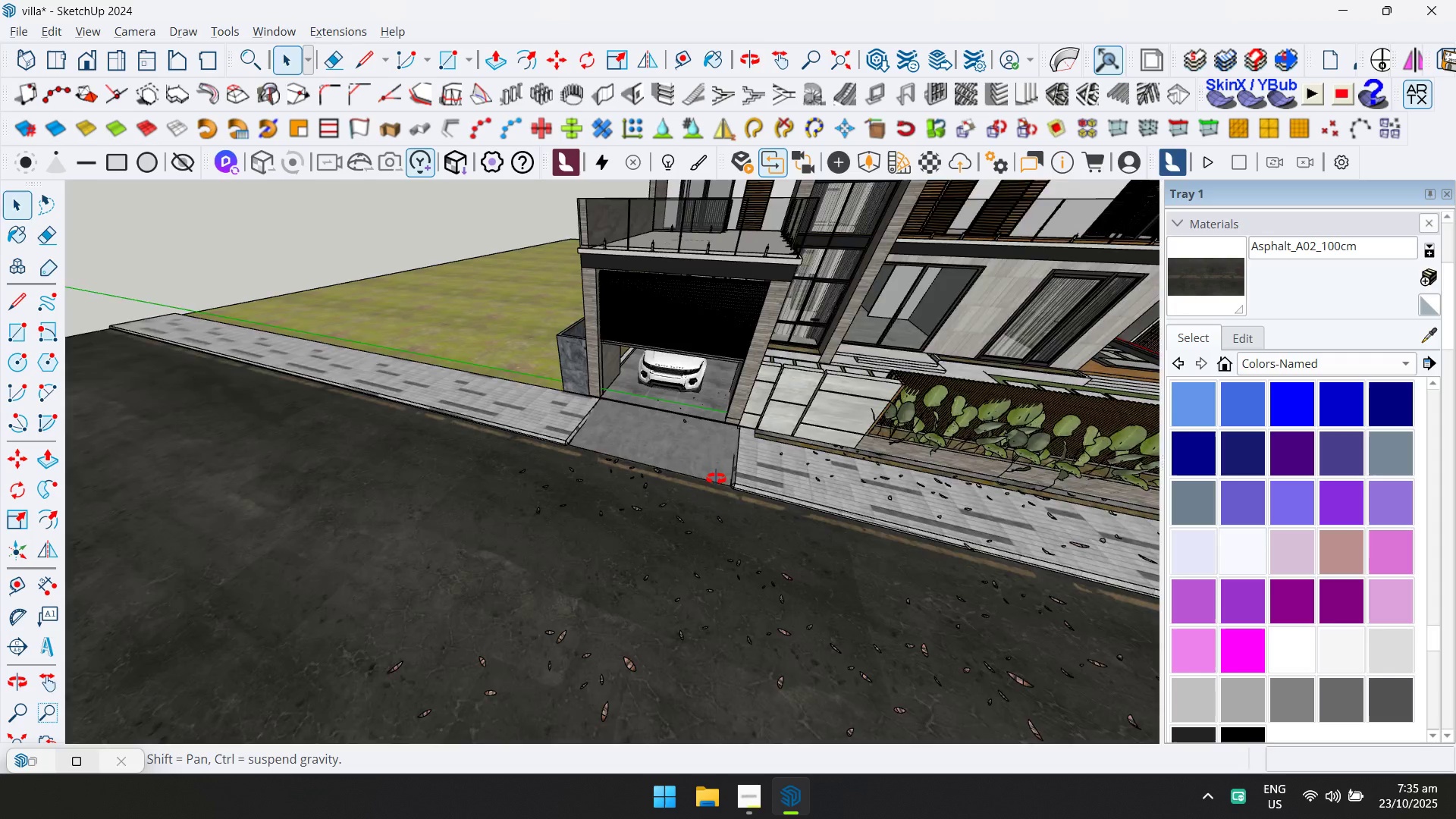 
key(Shift+ShiftLeft)
 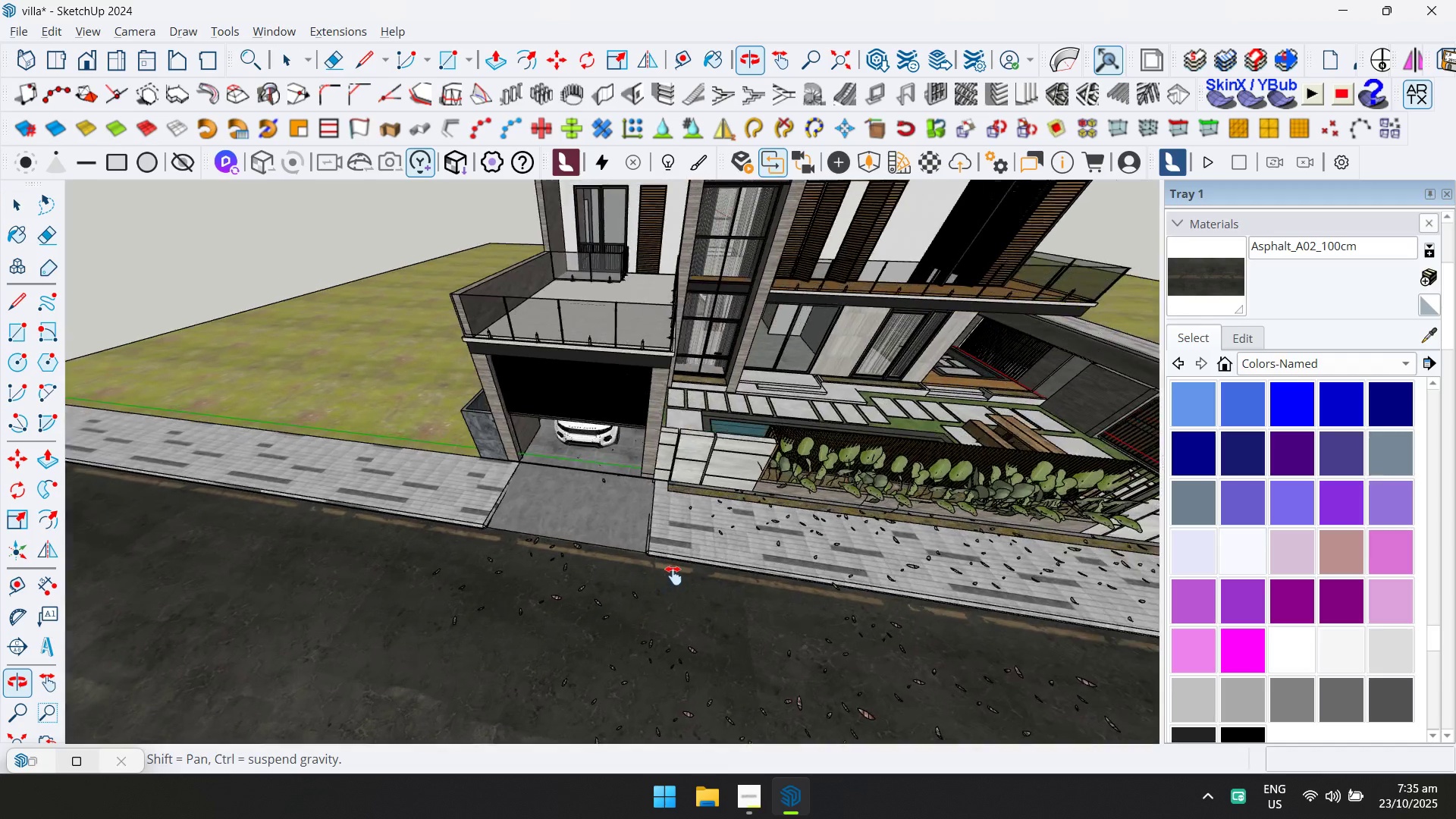 
scroll: coordinate [714, 544], scroll_direction: up, amount: 6.0
 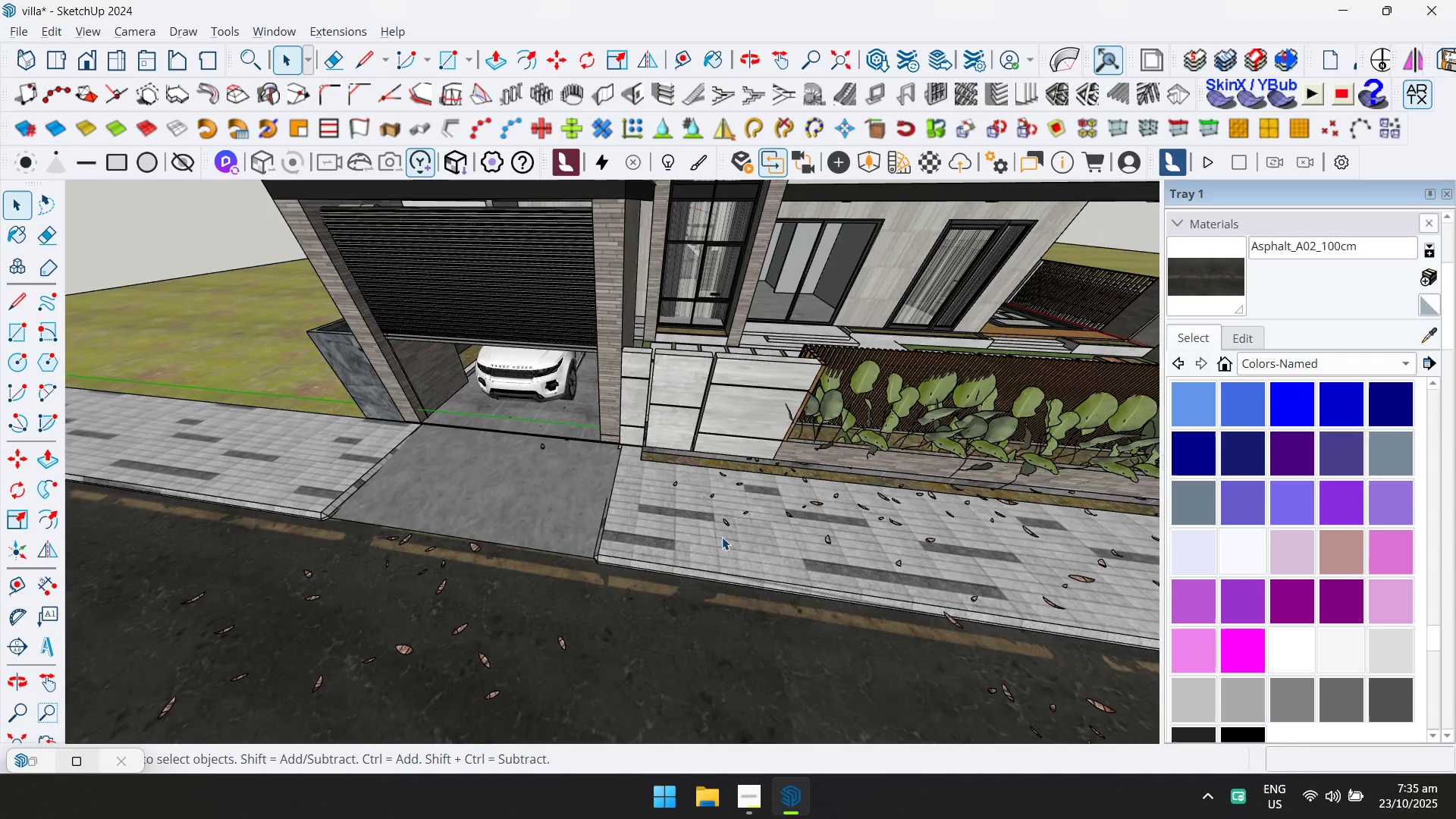 
double_click([722, 537])
 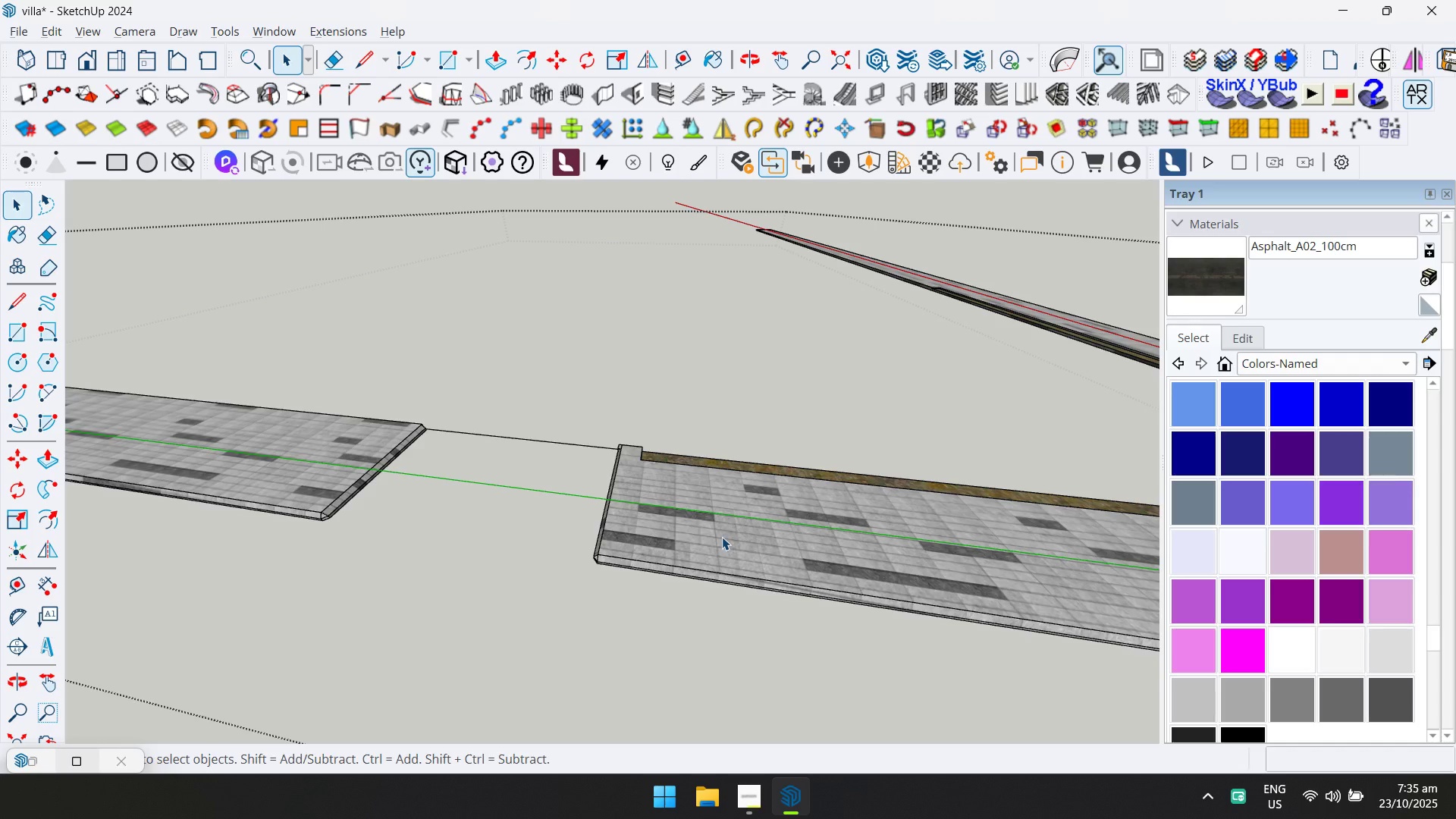 
triple_click([722, 537])
 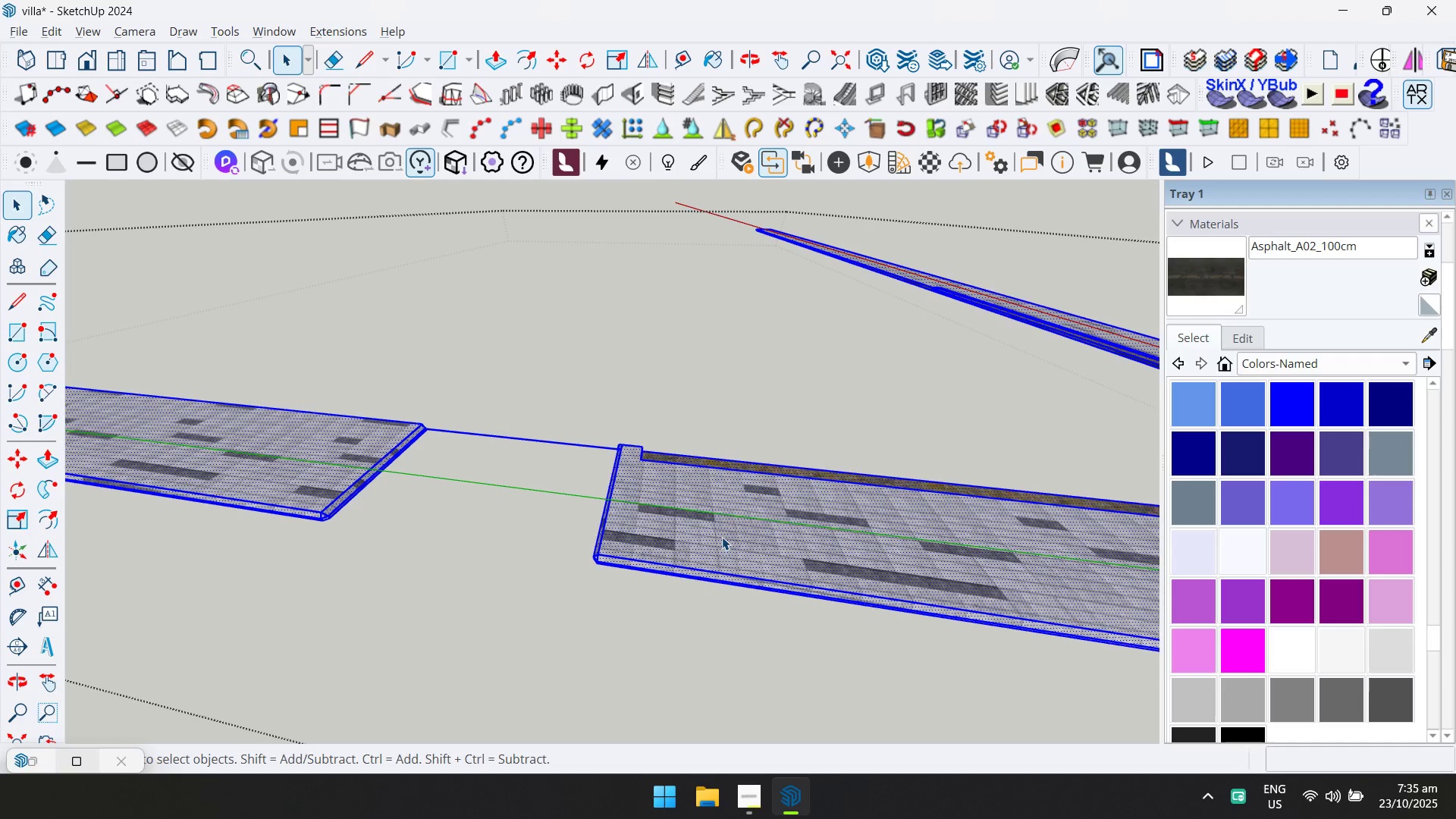 
left_click([722, 537])
 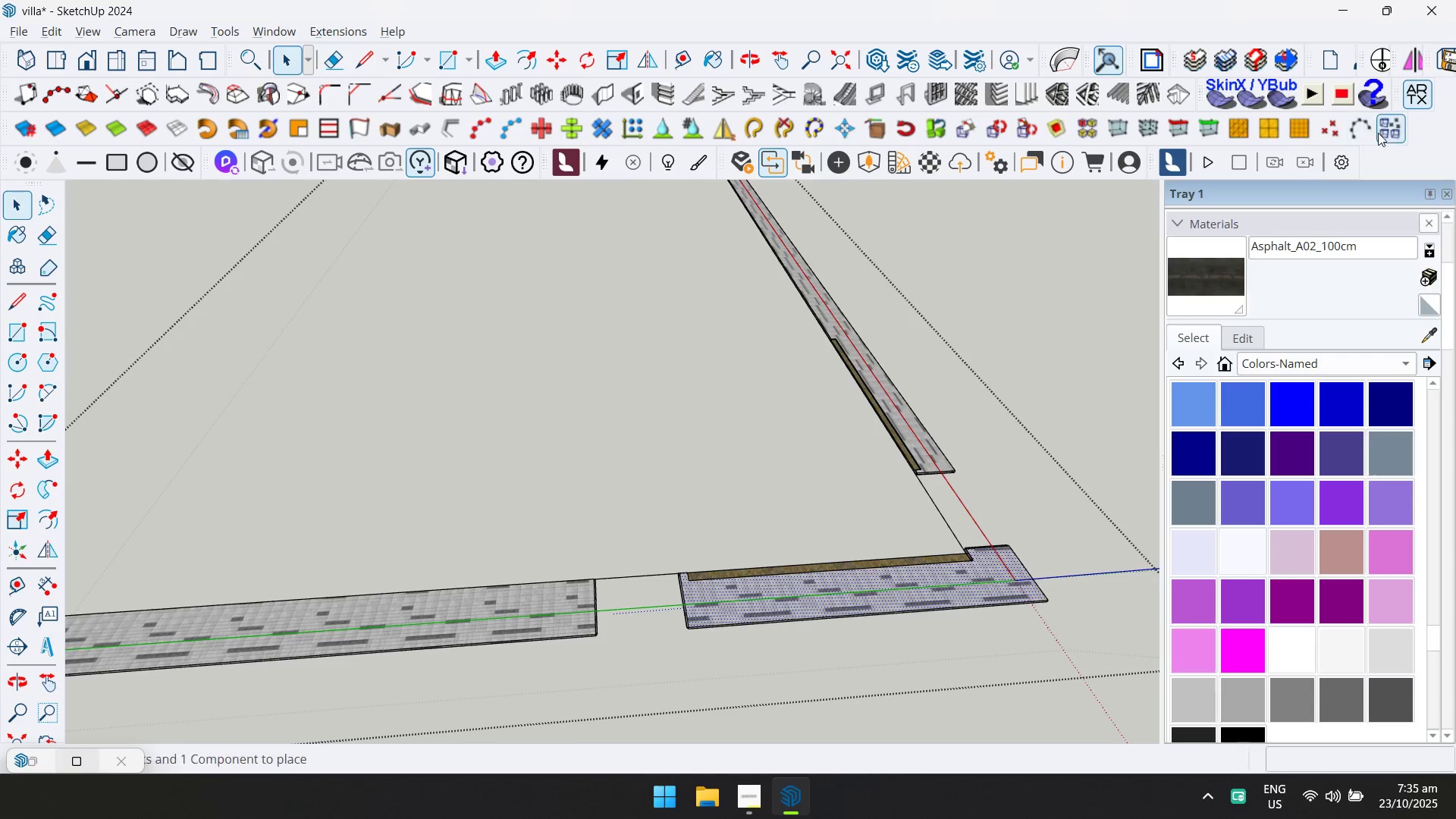 
left_click([1420, 98])
 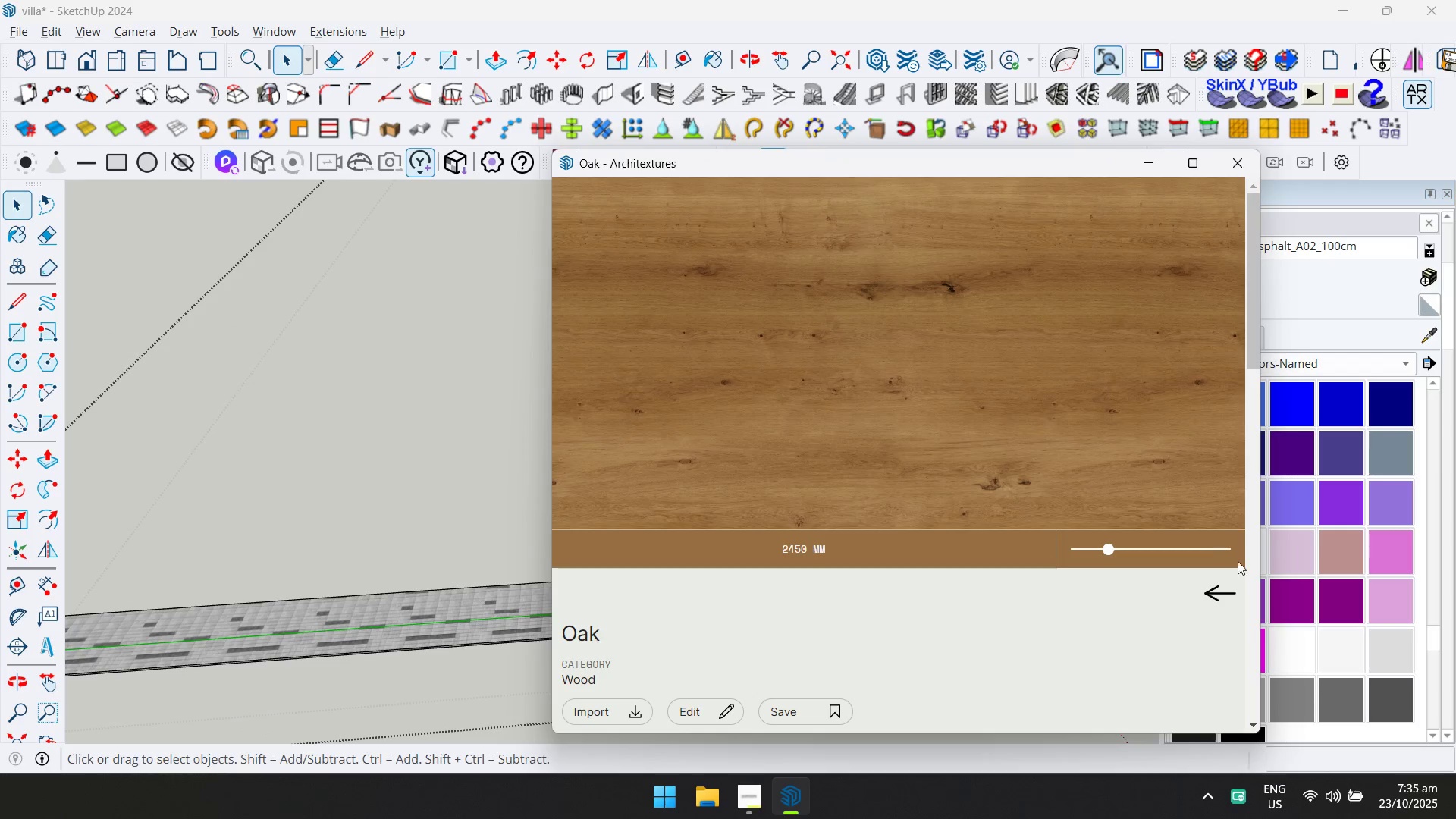 
left_click([1231, 596])
 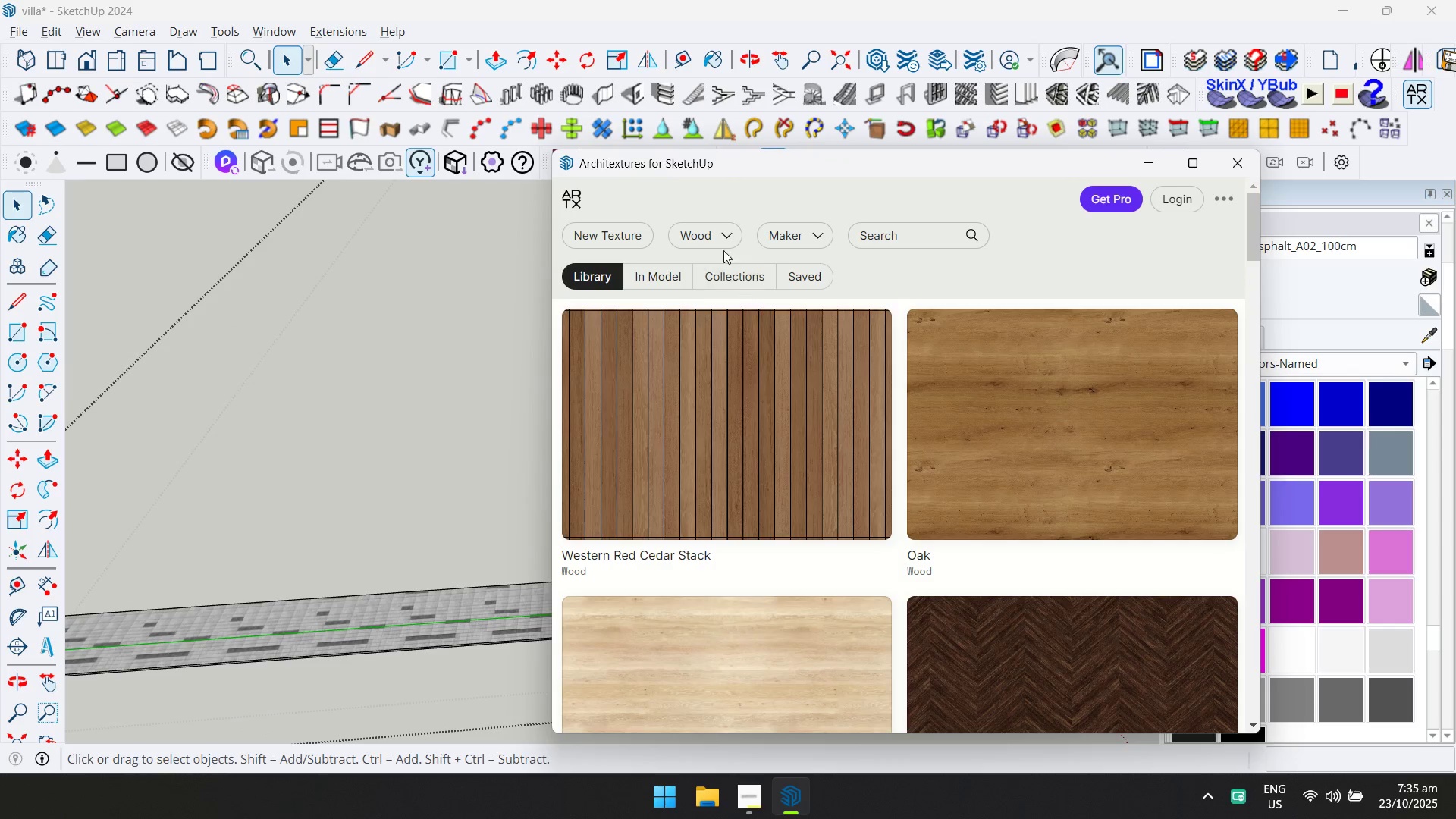 
left_click([723, 240])
 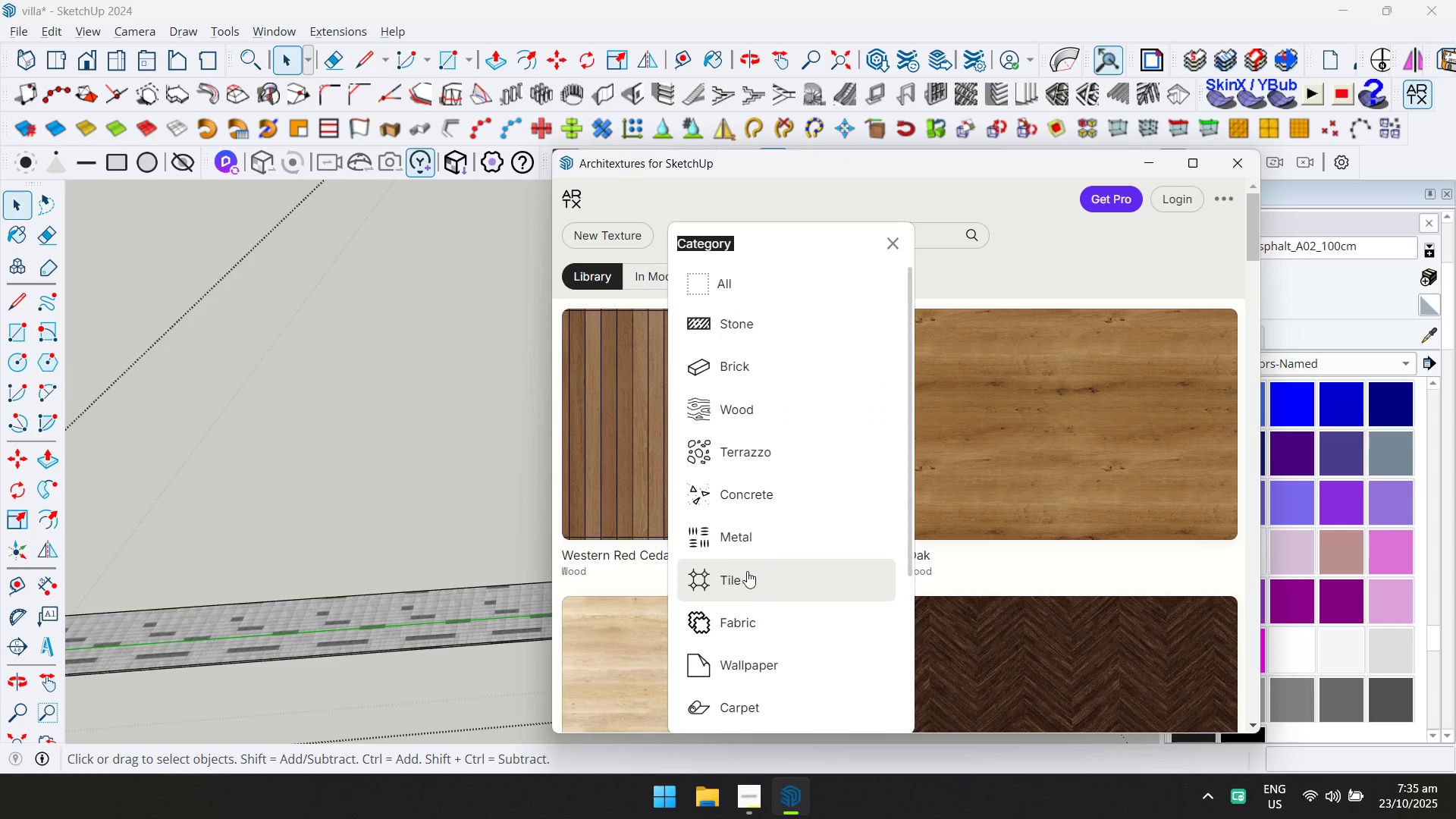 
left_click([748, 572])
 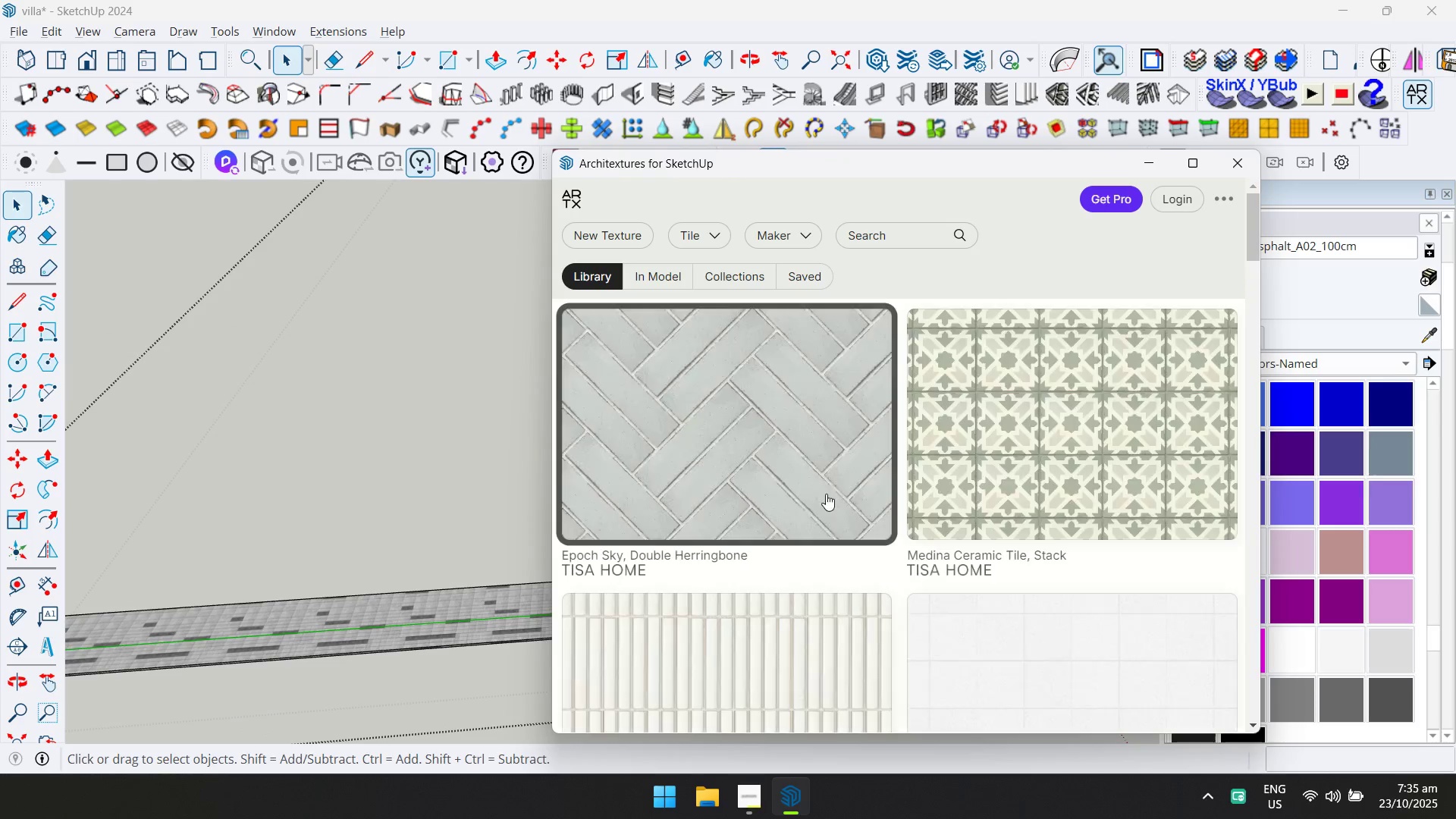 
scroll: coordinate [852, 488], scroll_direction: down, amount: 11.0
 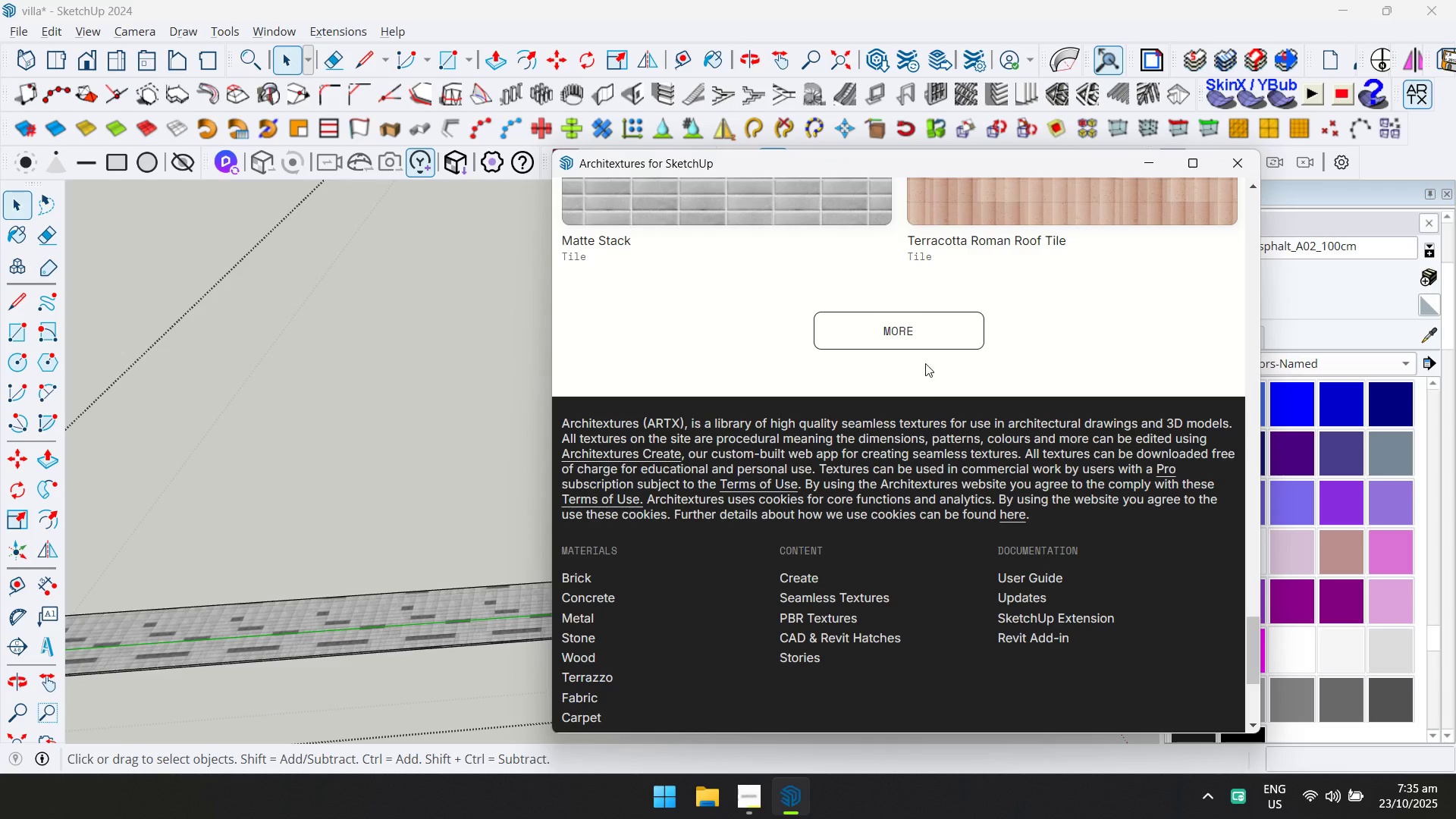 
double_click([933, 344])
 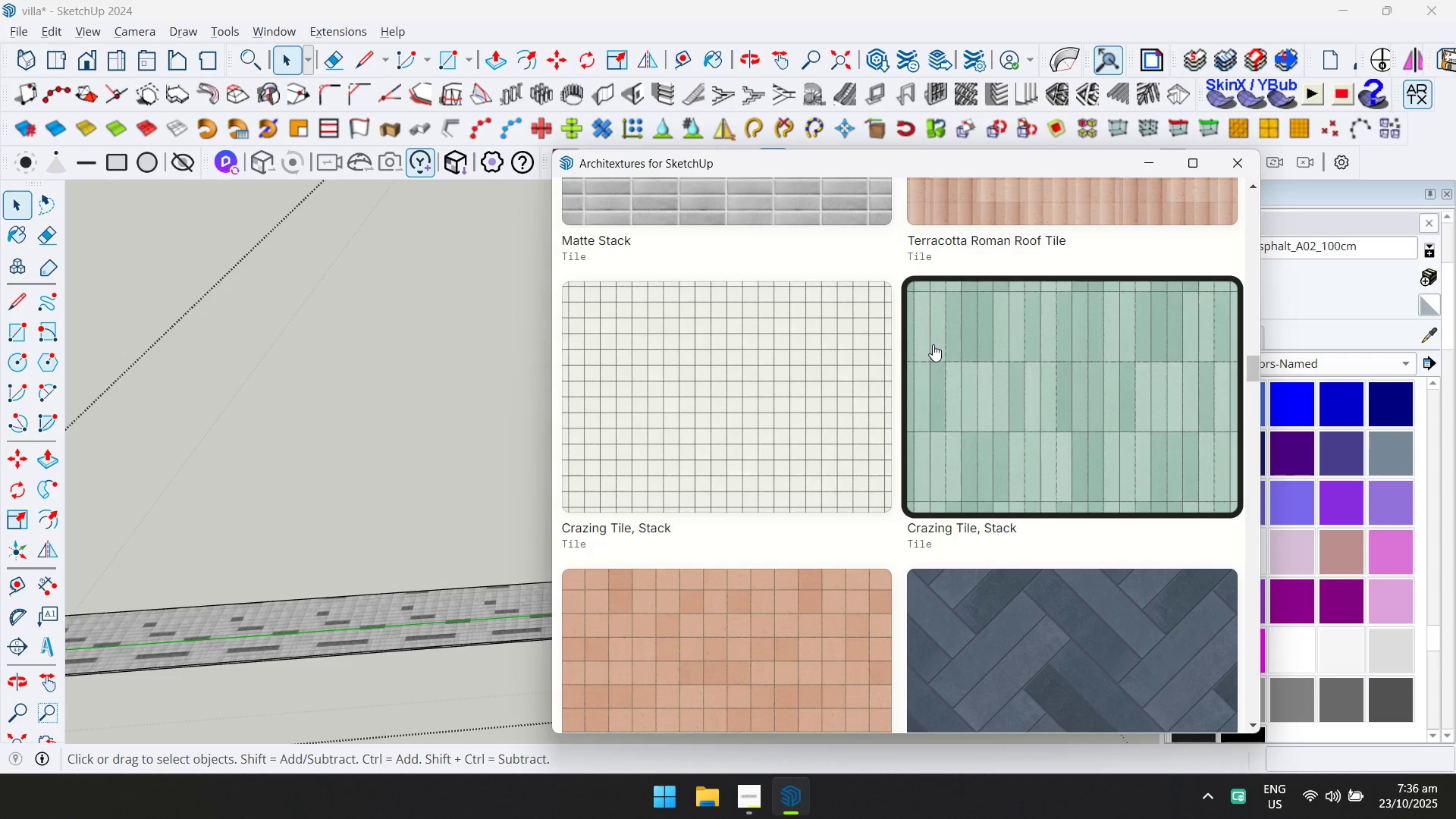 
wait(5.98)
 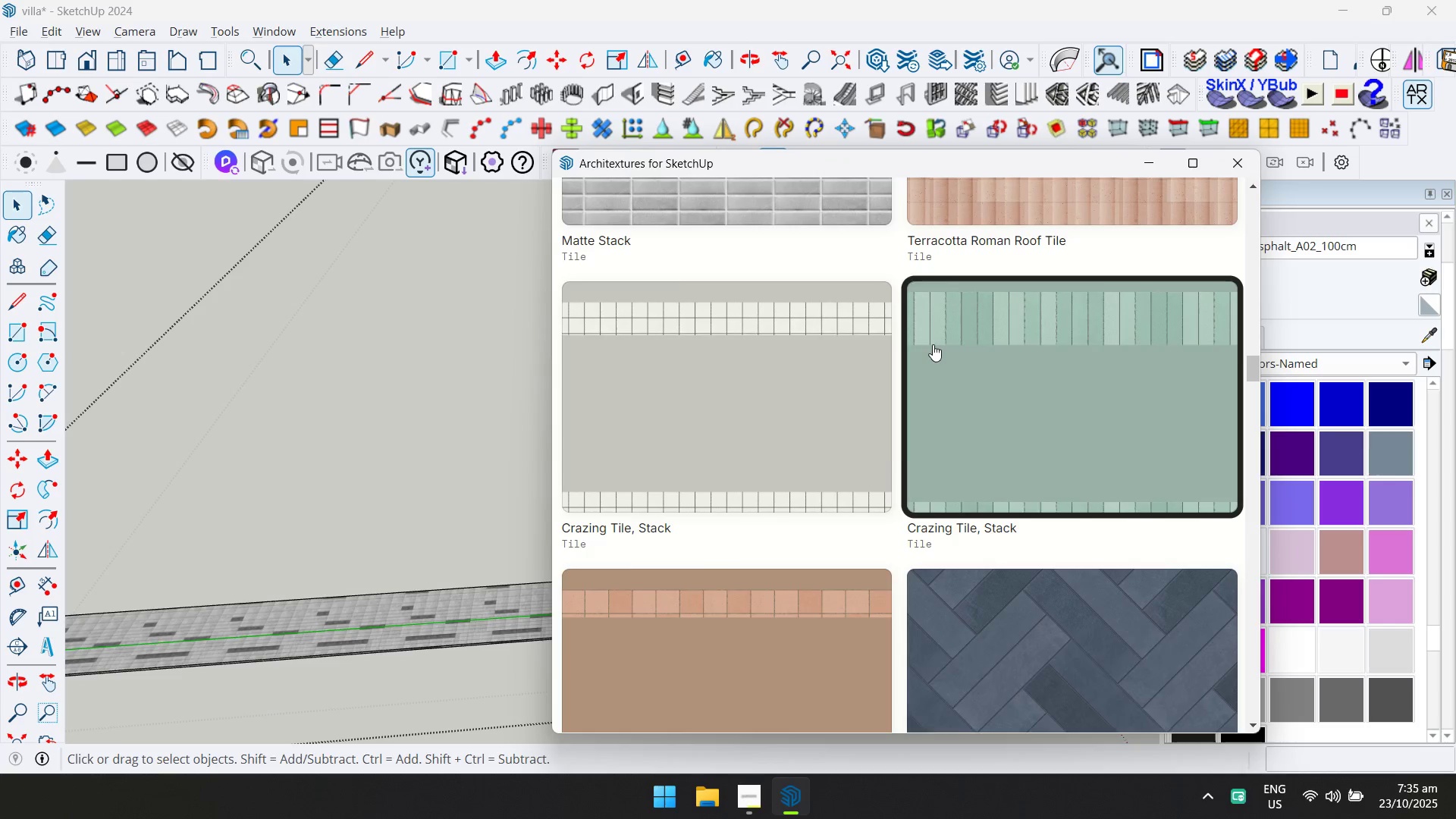 
scroll: coordinate [914, 380], scroll_direction: down, amount: 6.0
 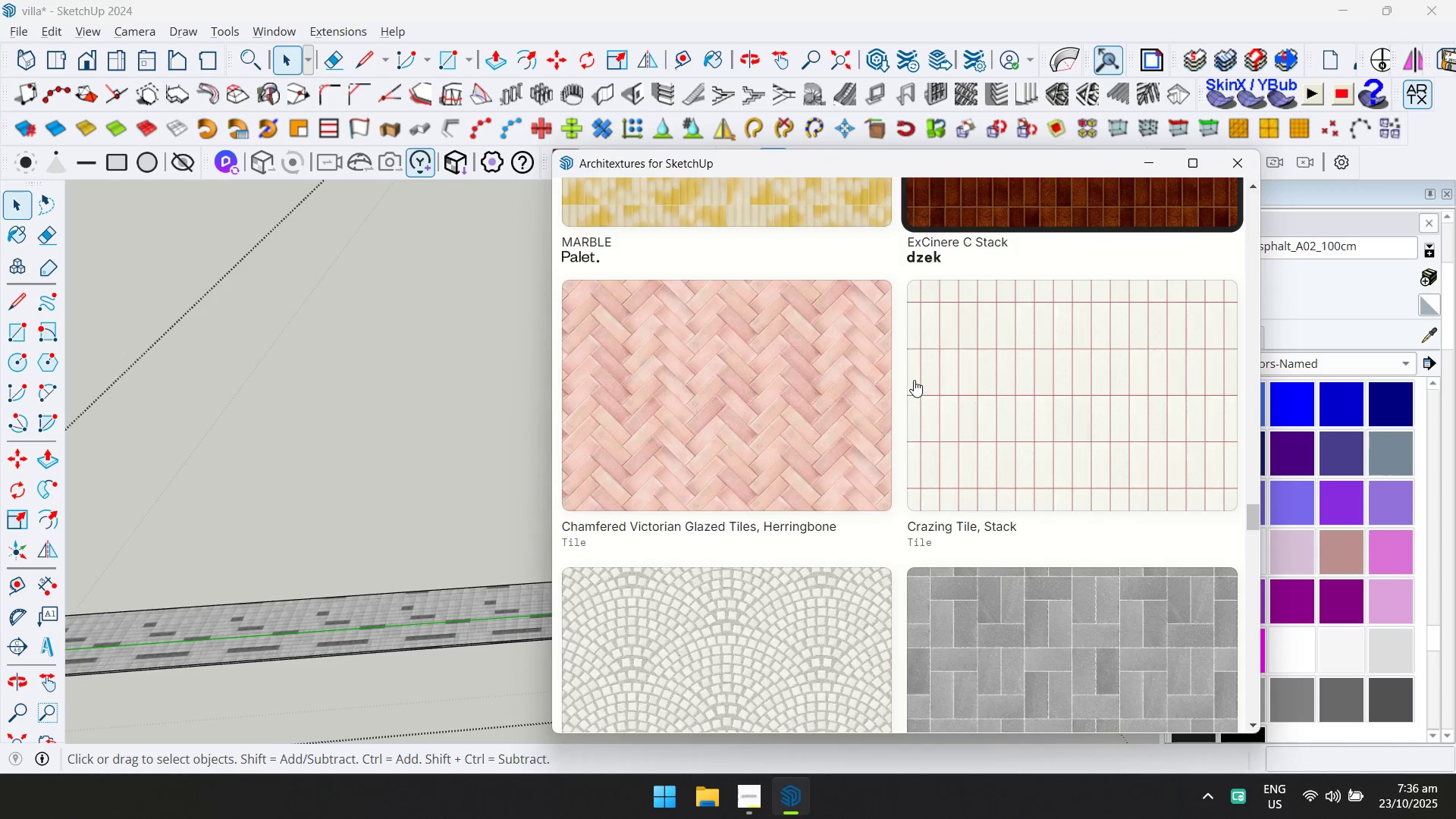 
scroll: coordinate [914, 380], scroll_direction: up, amount: 1.0
 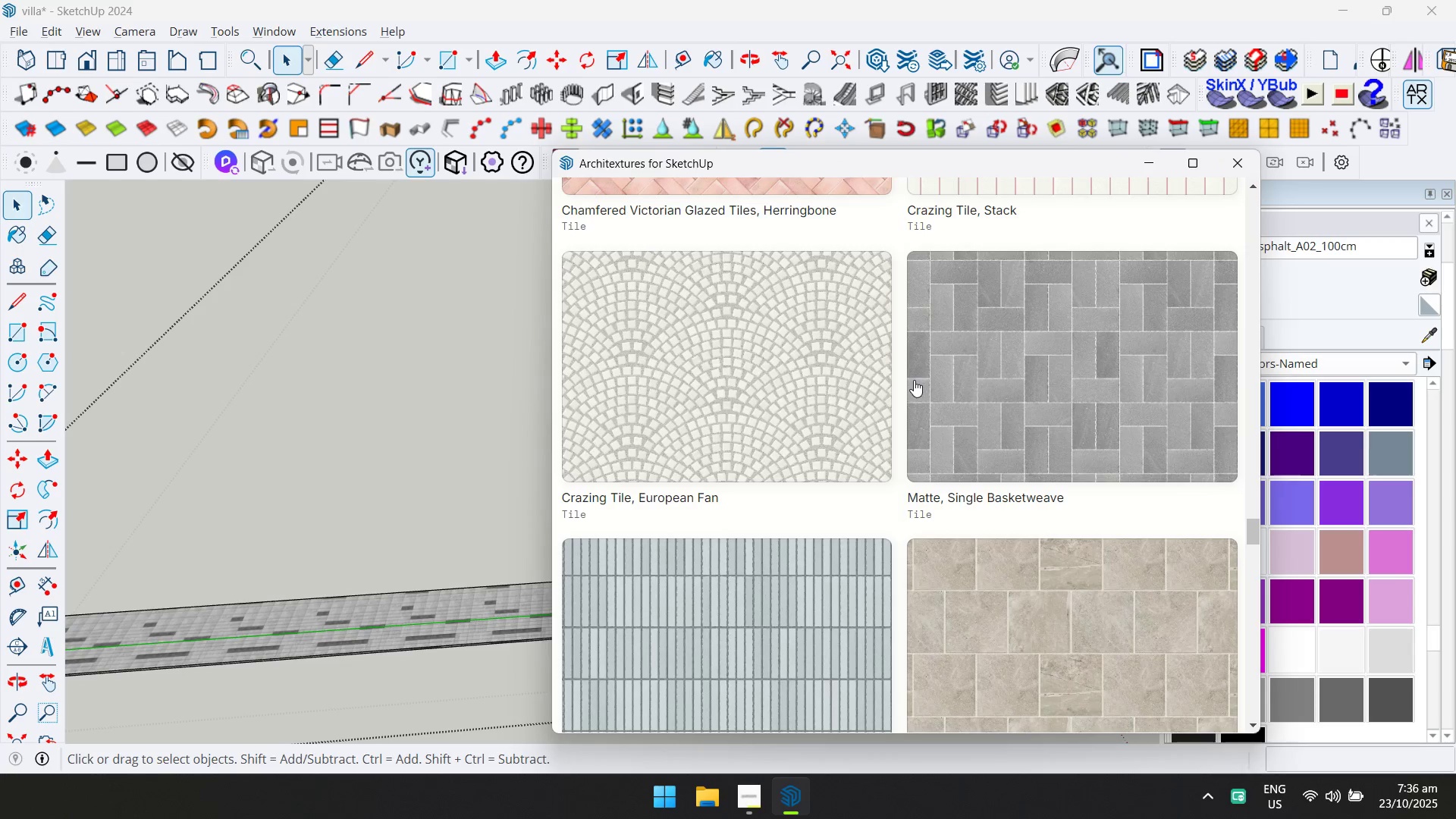 
scroll: coordinate [914, 380], scroll_direction: down, amount: 1.0
 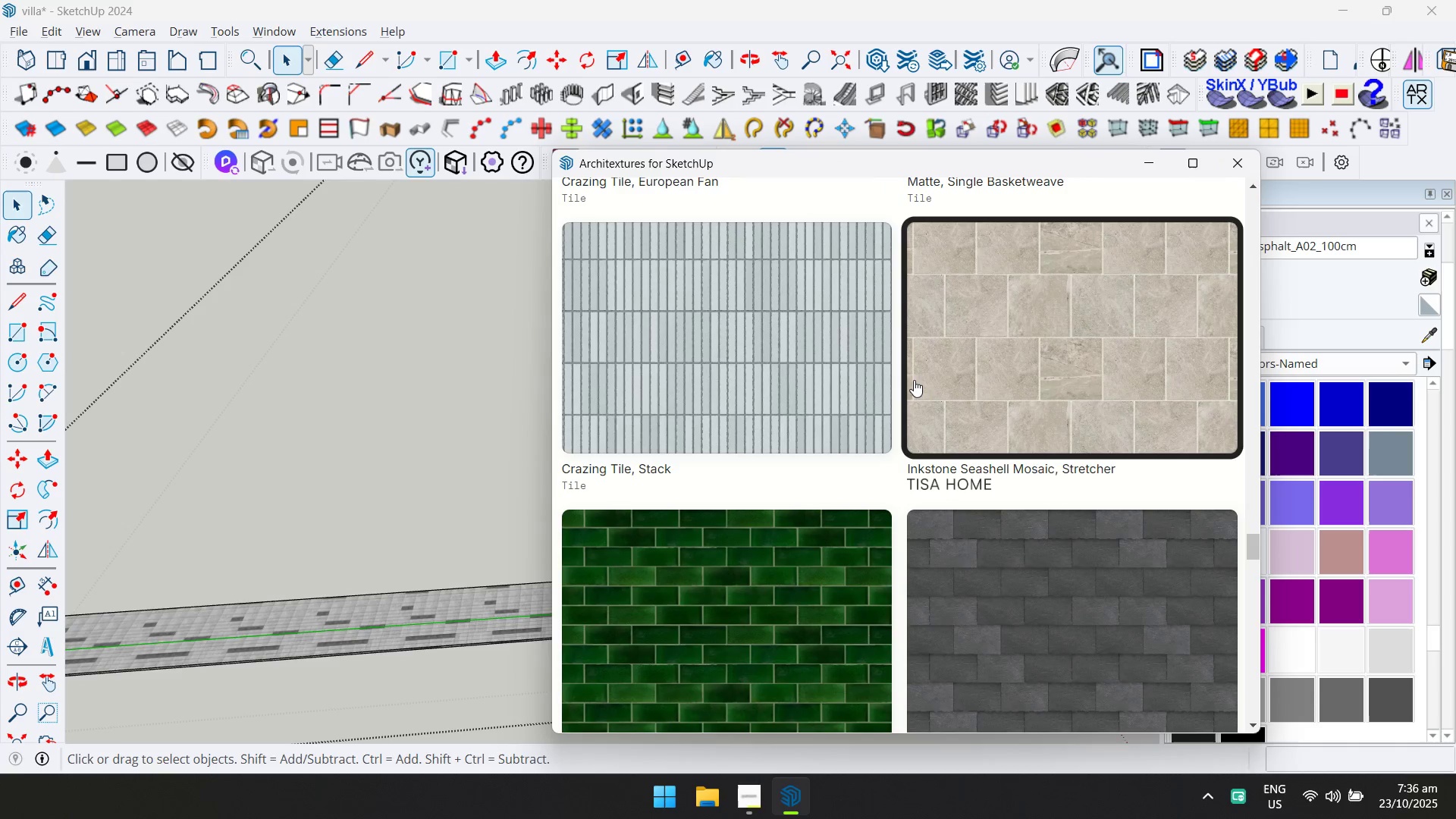 
scroll: coordinate [914, 380], scroll_direction: up, amount: 1.0
 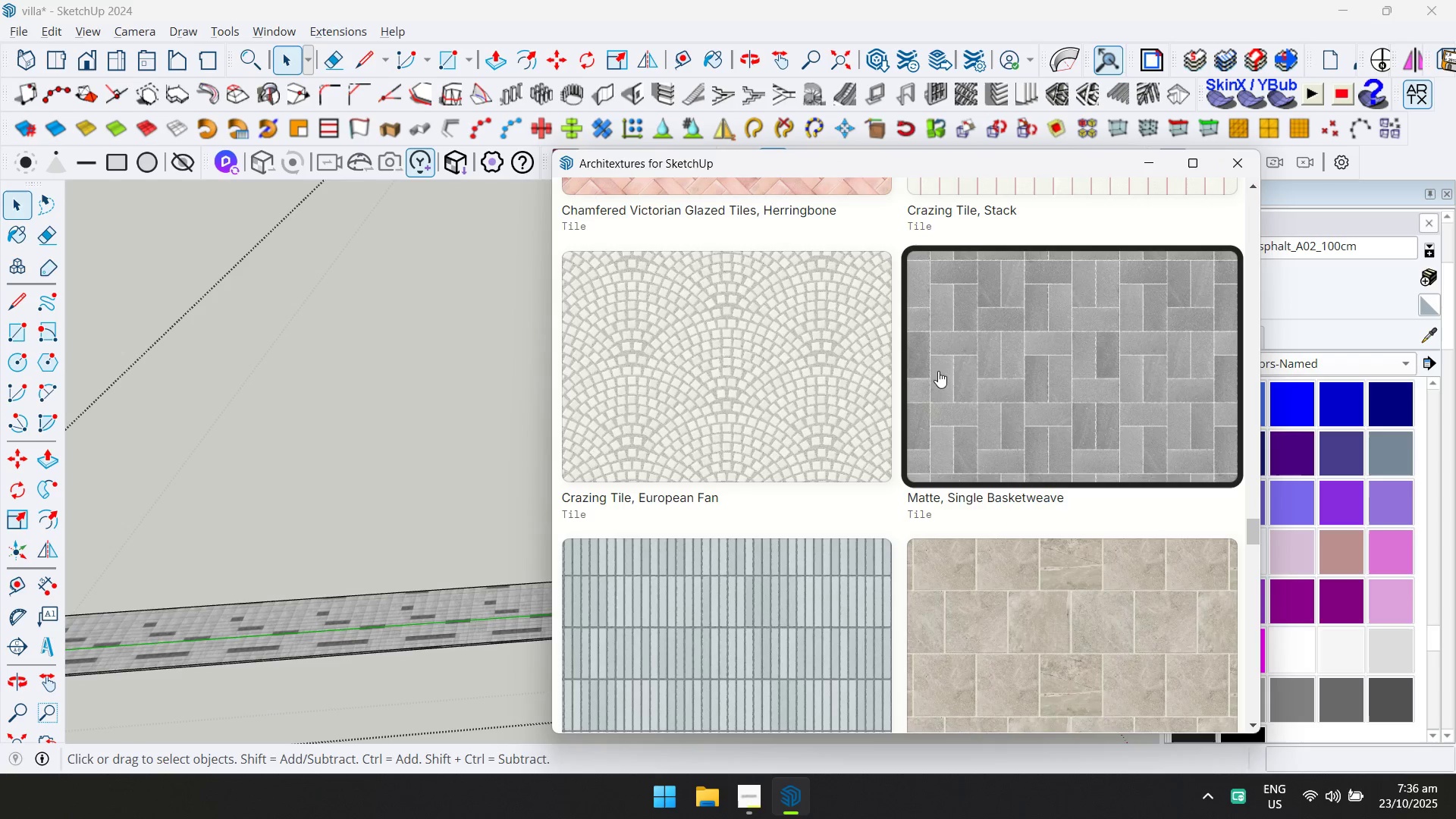 
left_click([965, 361])
 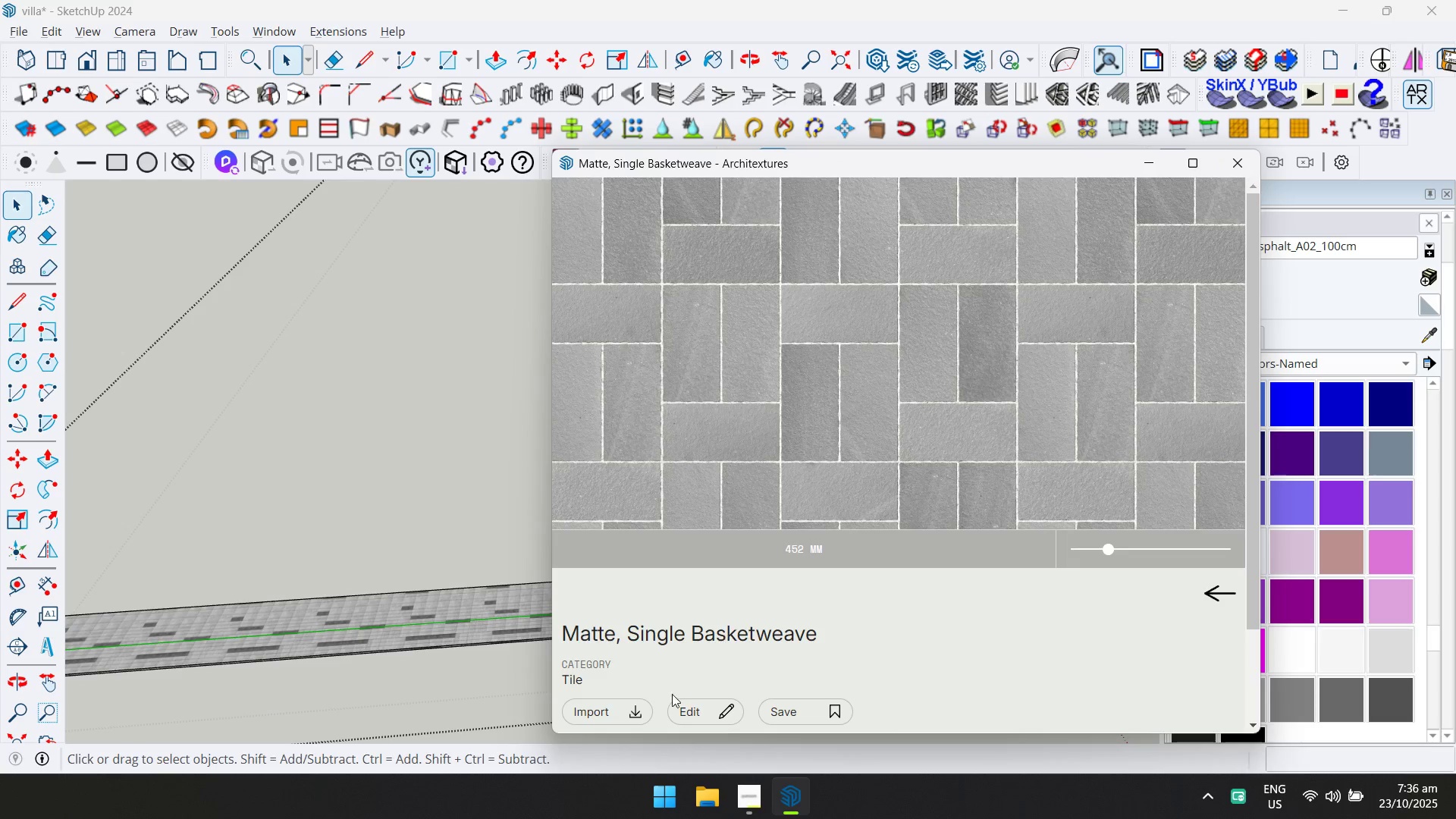 
left_click([626, 715])
 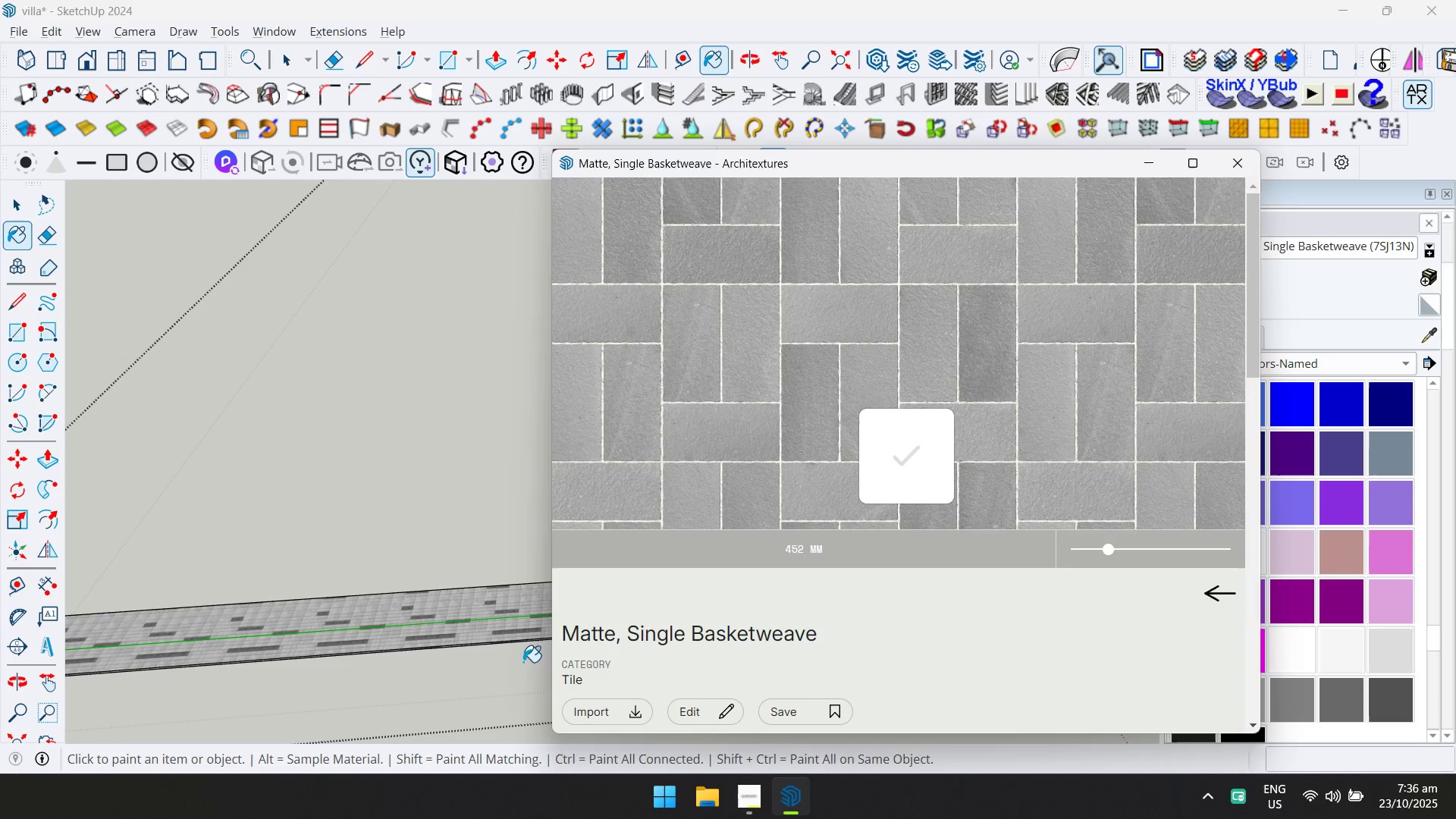 
left_click([504, 639])
 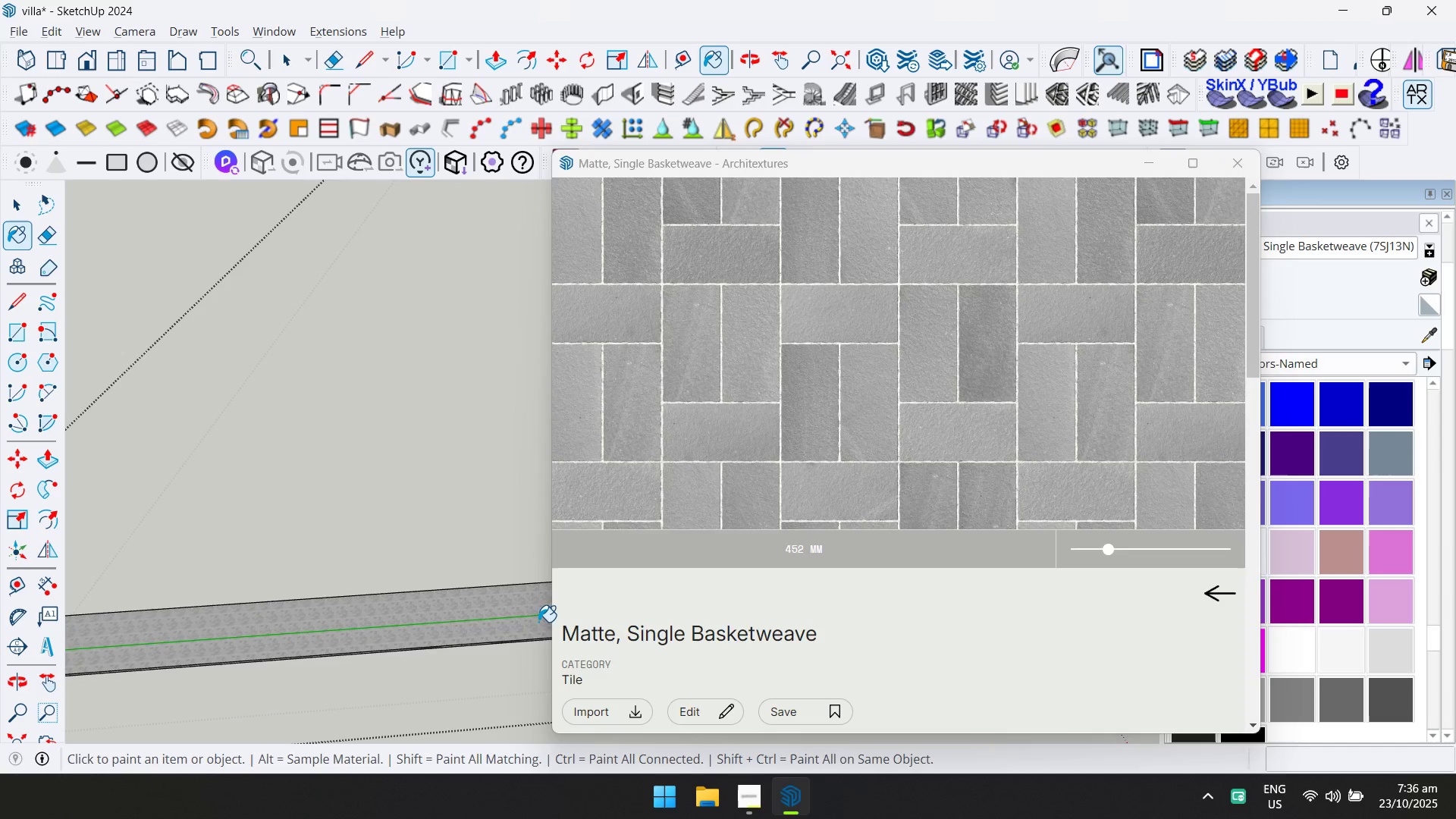 
scroll: coordinate [403, 627], scroll_direction: up, amount: 28.0
 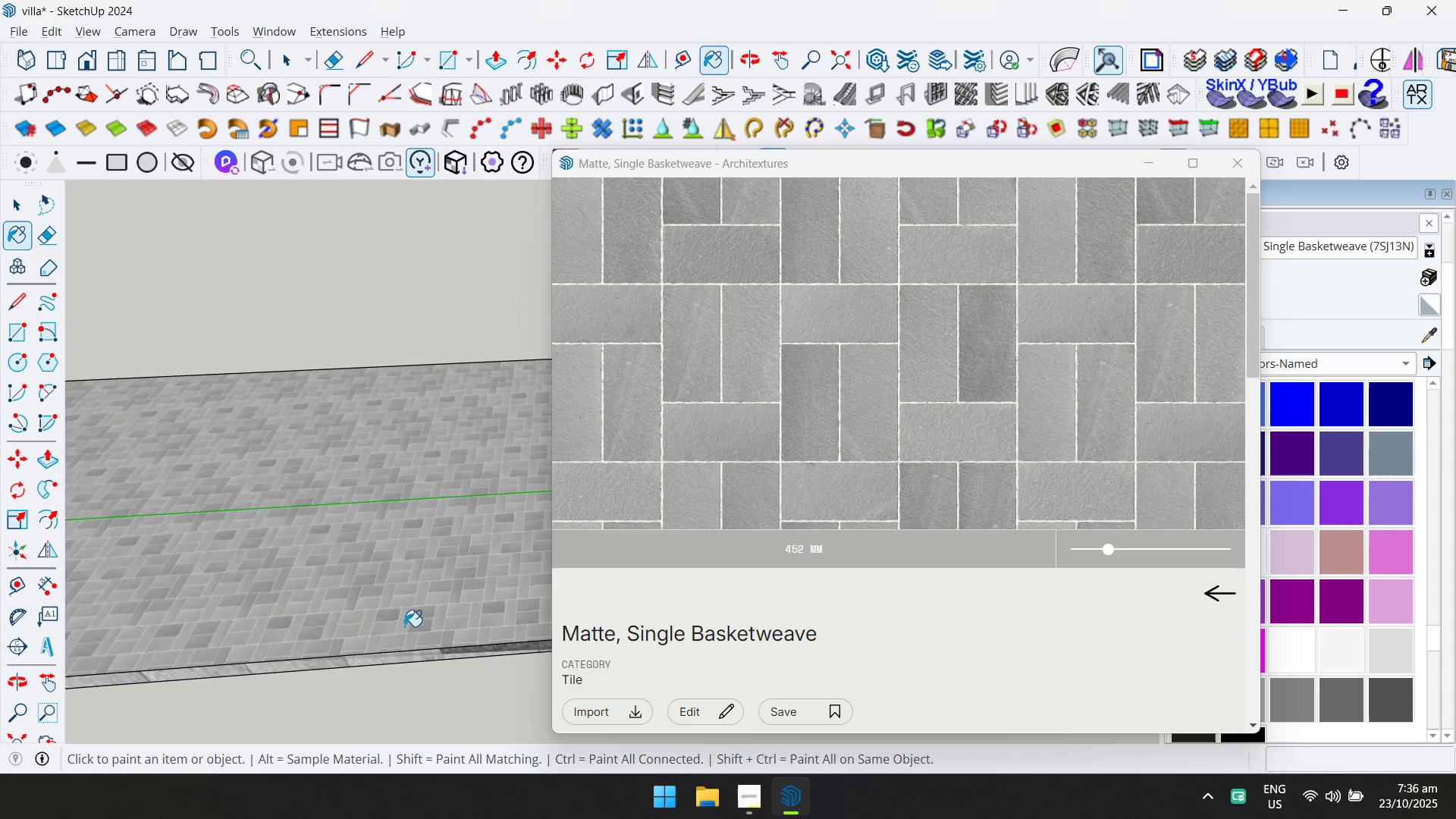 
key(Escape)
 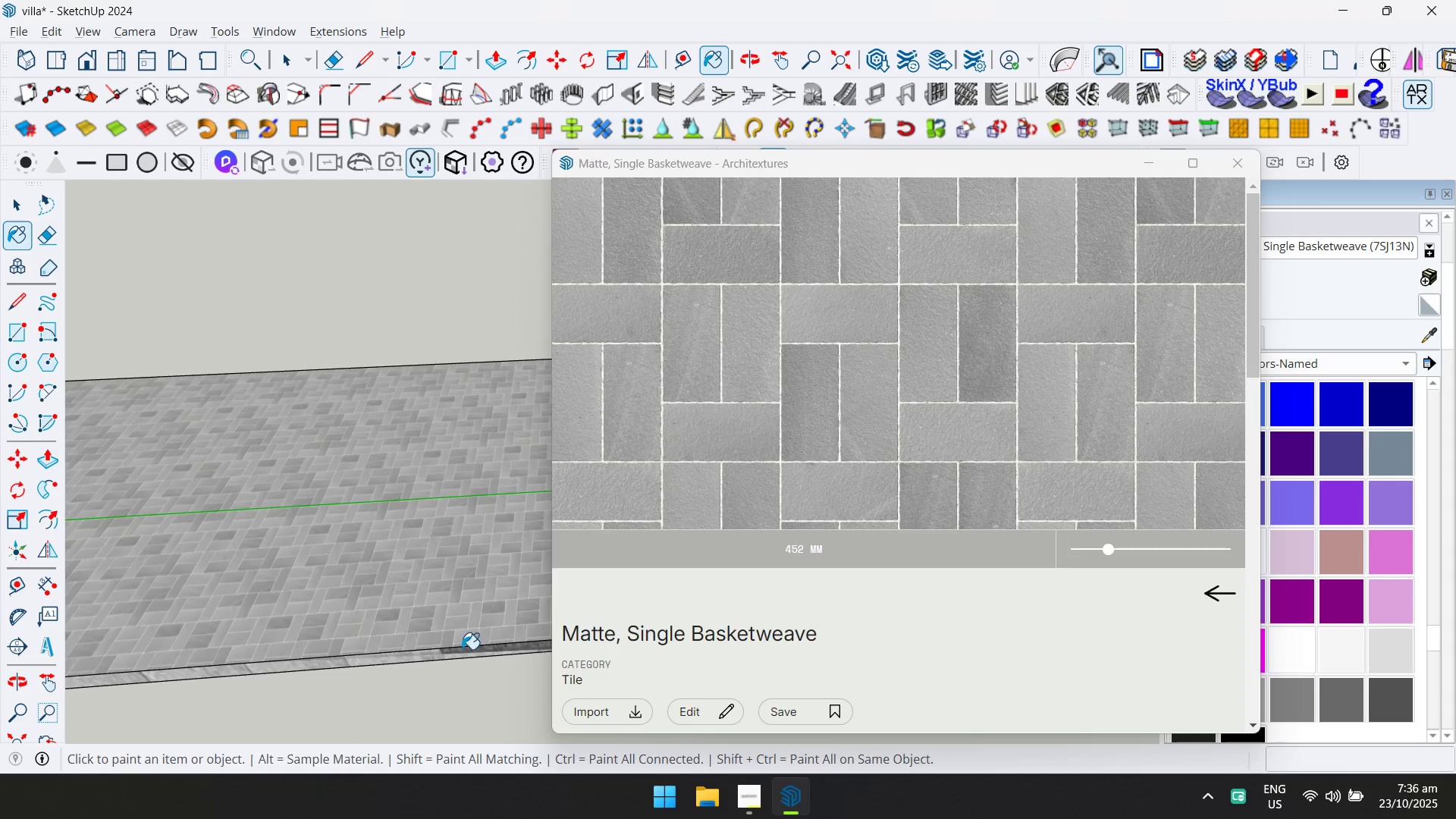 
hold_key(key=ControlLeft, duration=0.3)
double_click([457, 649])
 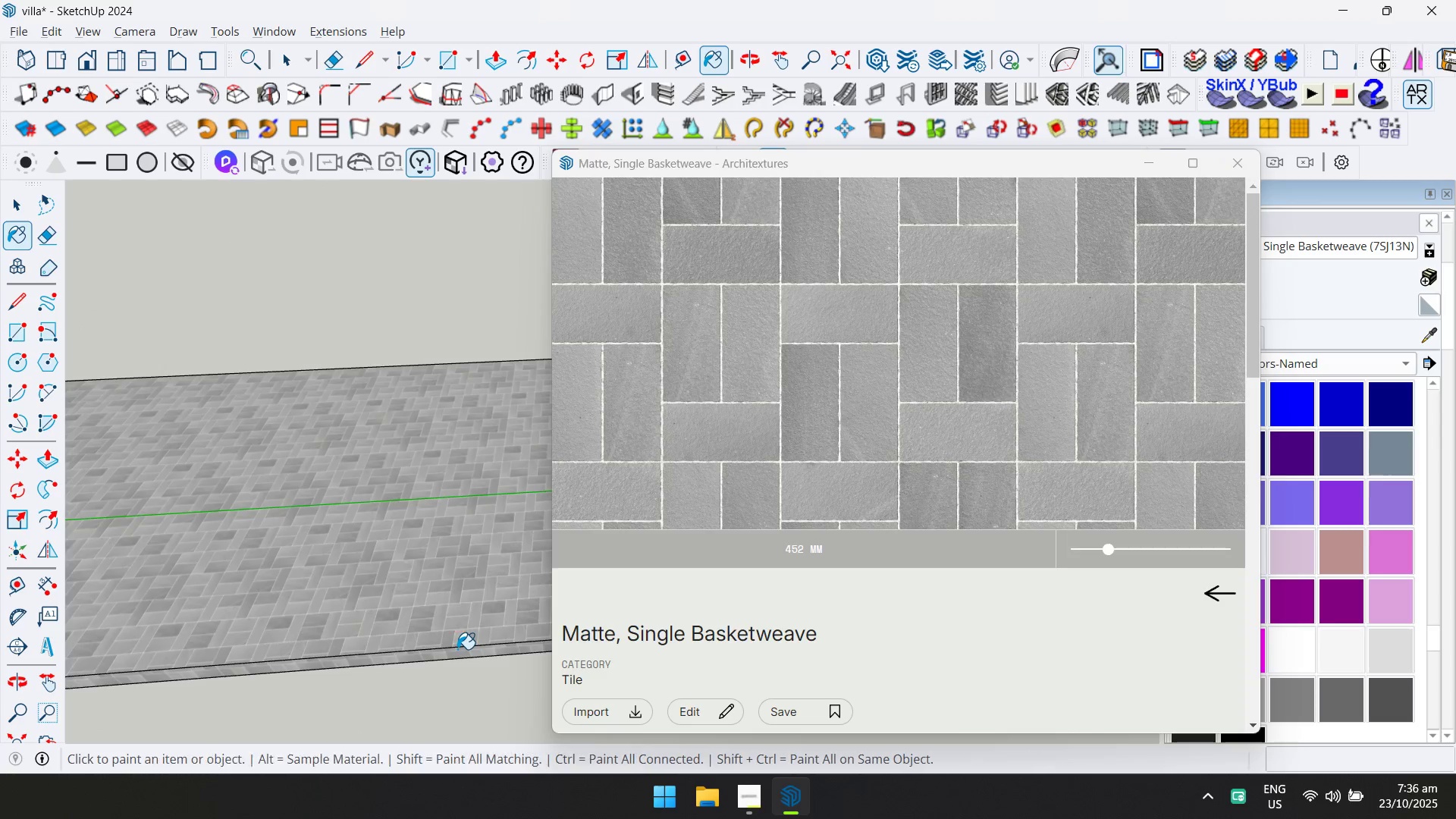 
key(Escape)
 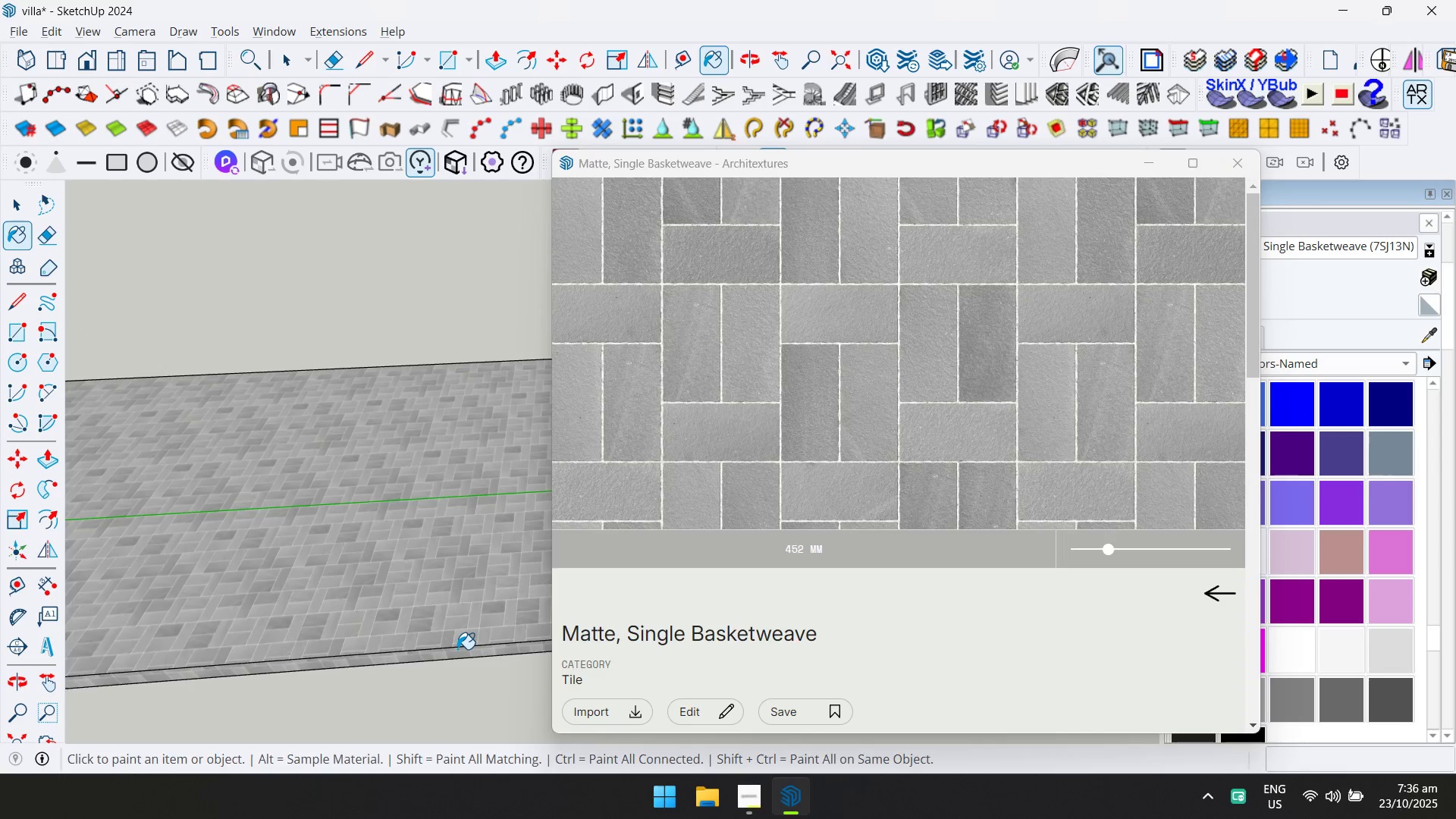 
key(Space)
 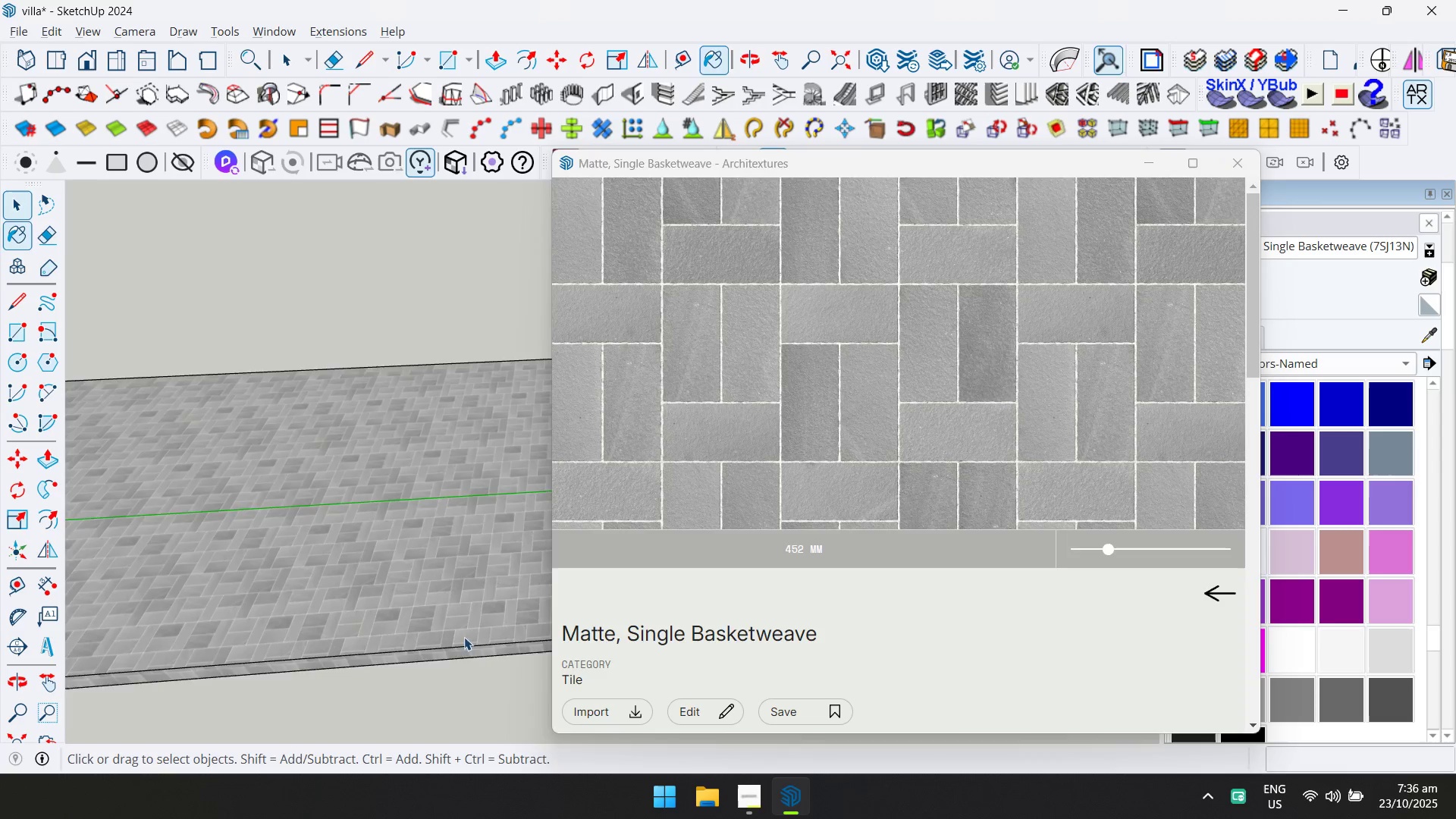 
key(Escape)
 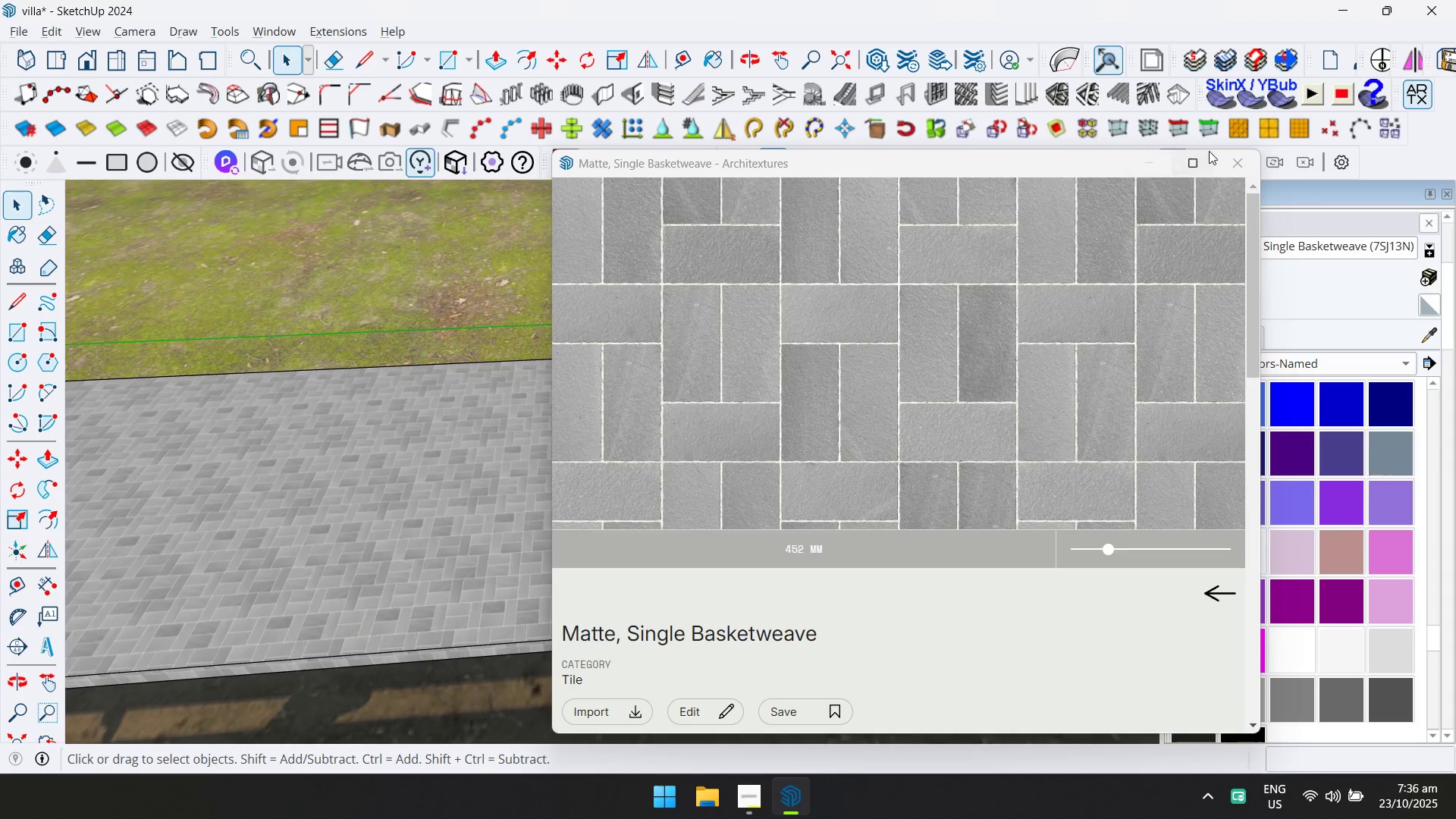 
left_click([1242, 162])
 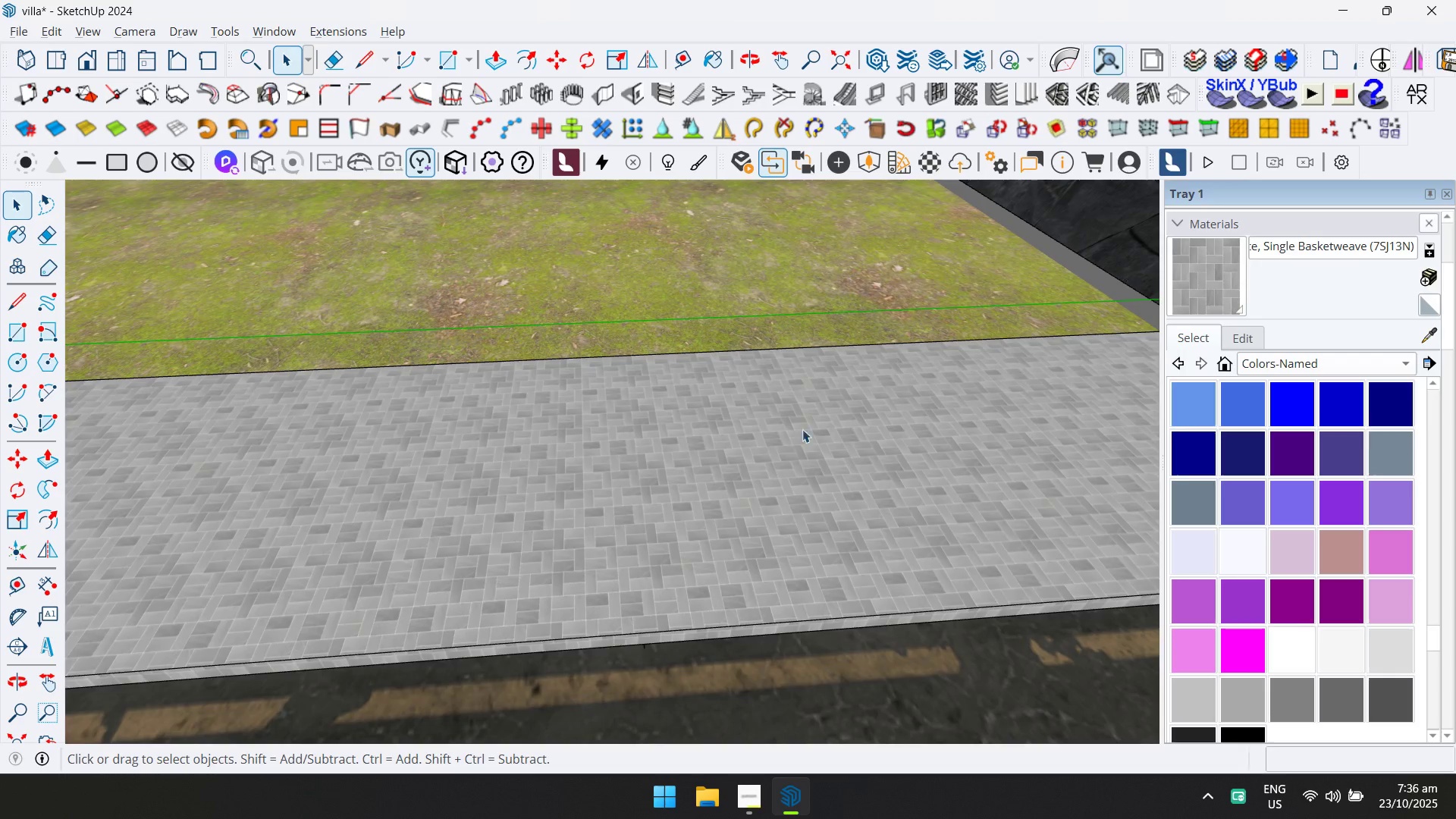 
scroll: coordinate [595, 521], scroll_direction: down, amount: 8.0
 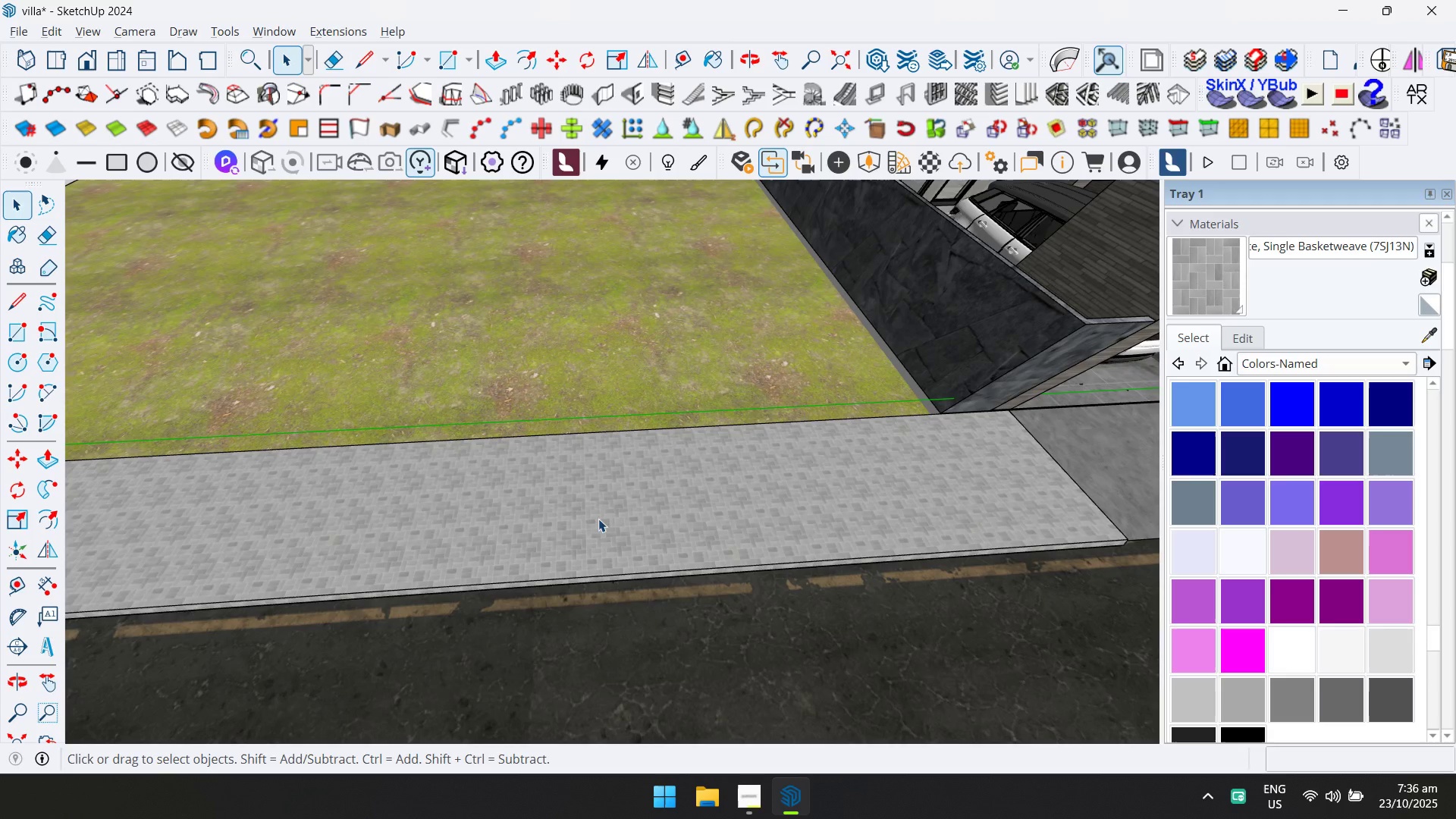 
key(Control+Z)
 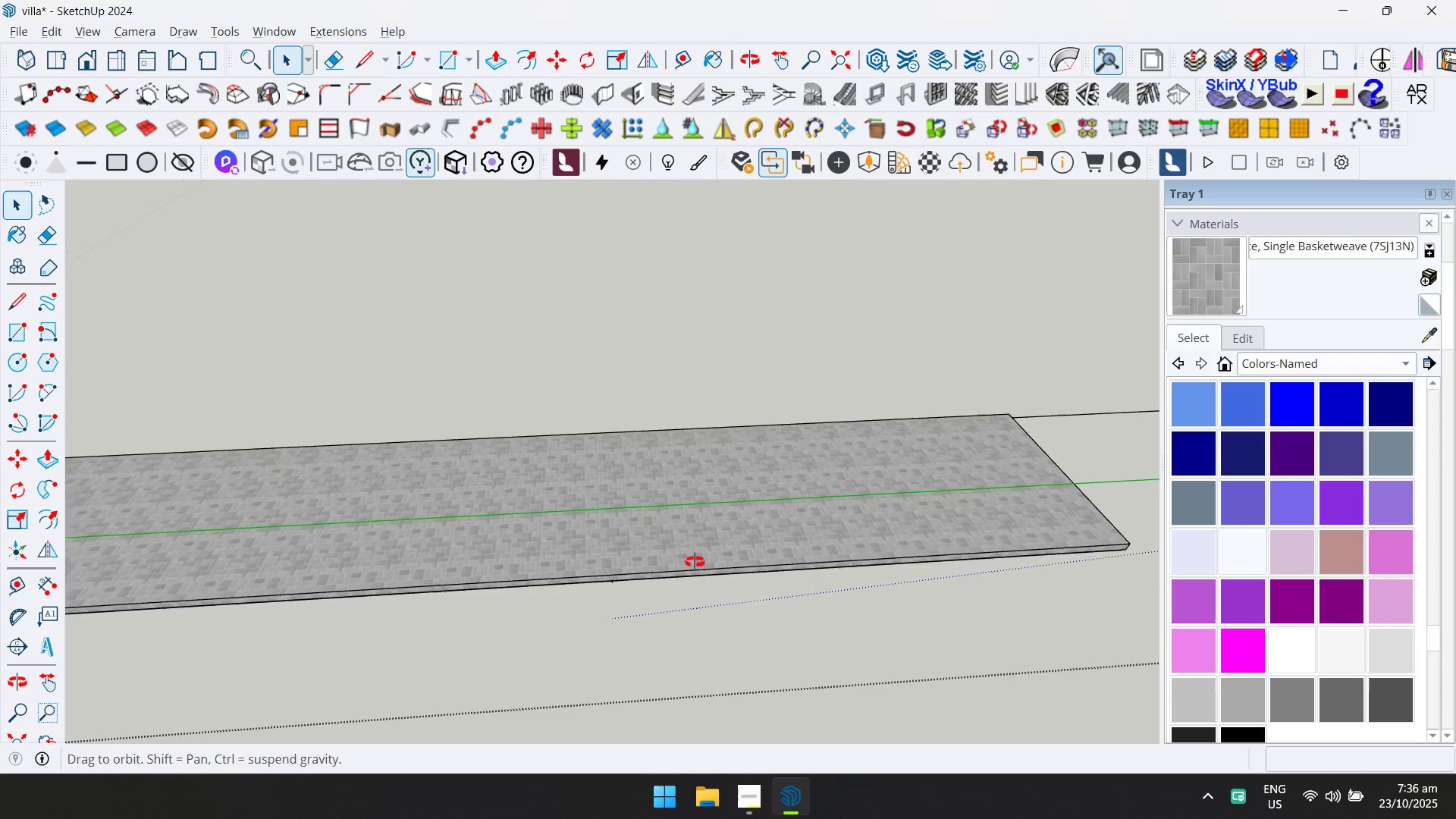 
key(Control+Z)
 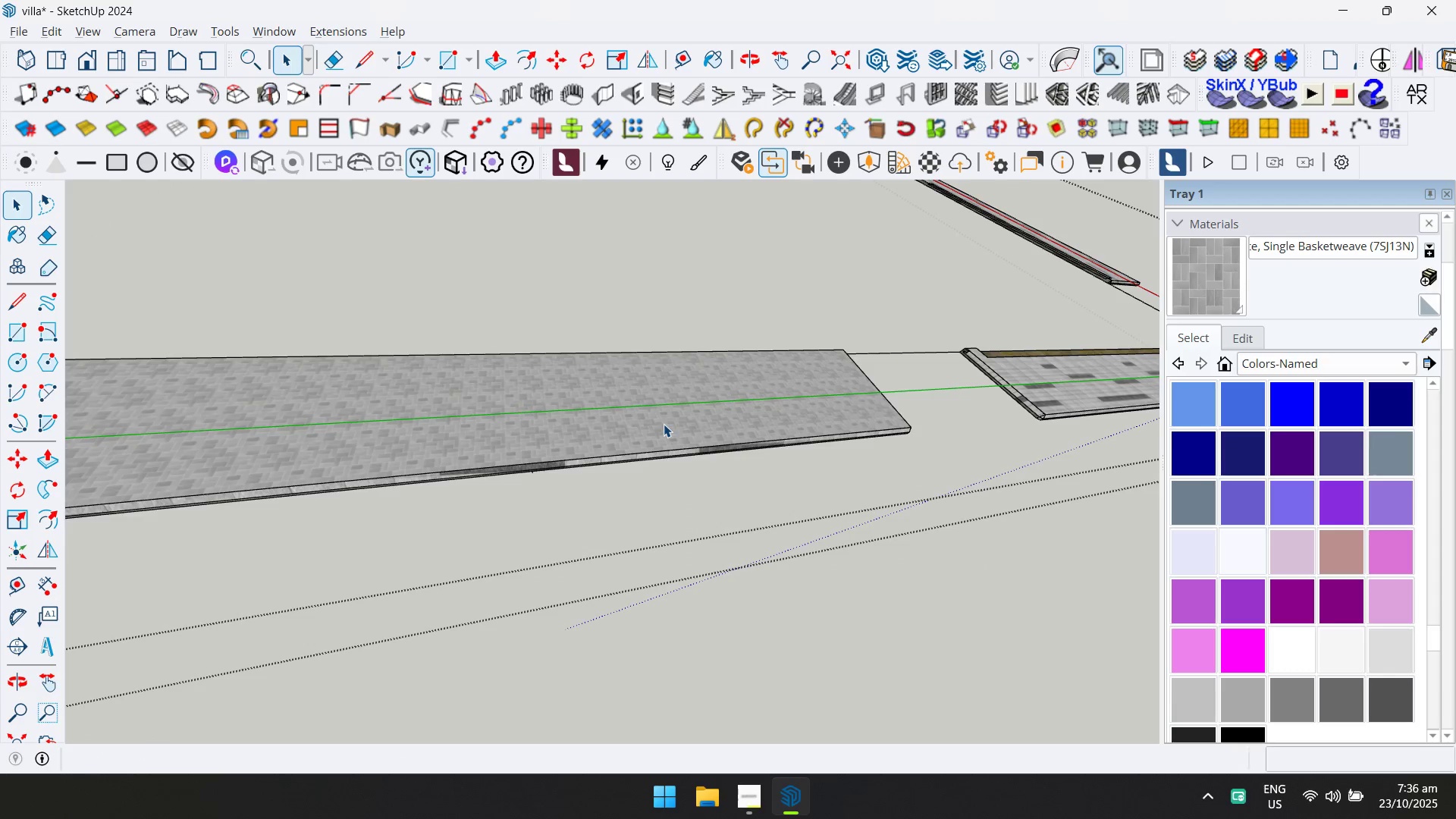 
scroll: coordinate [572, 491], scroll_direction: up, amount: 11.0
 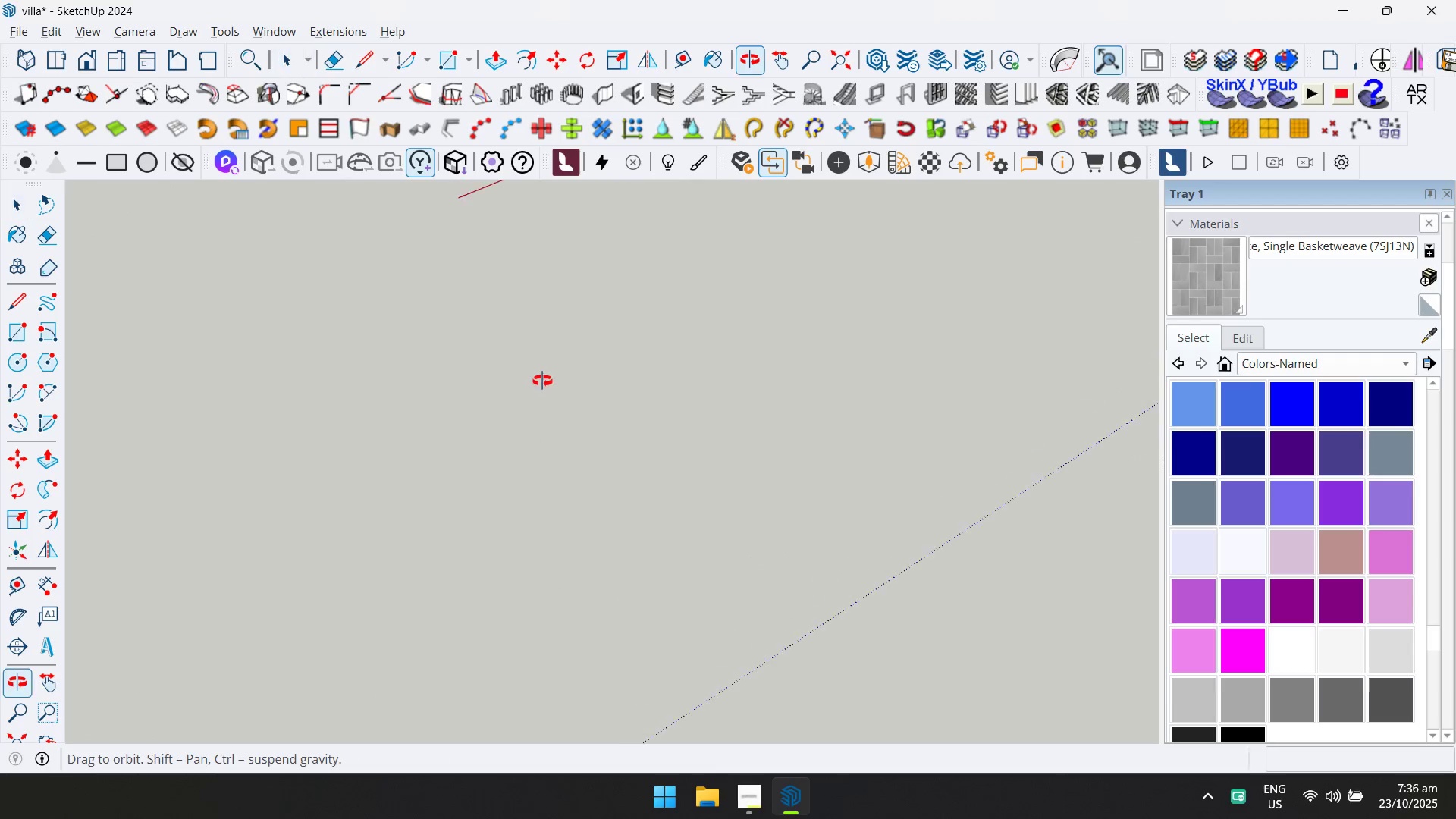 
scroll: coordinate [544, 441], scroll_direction: down, amount: 1.0
 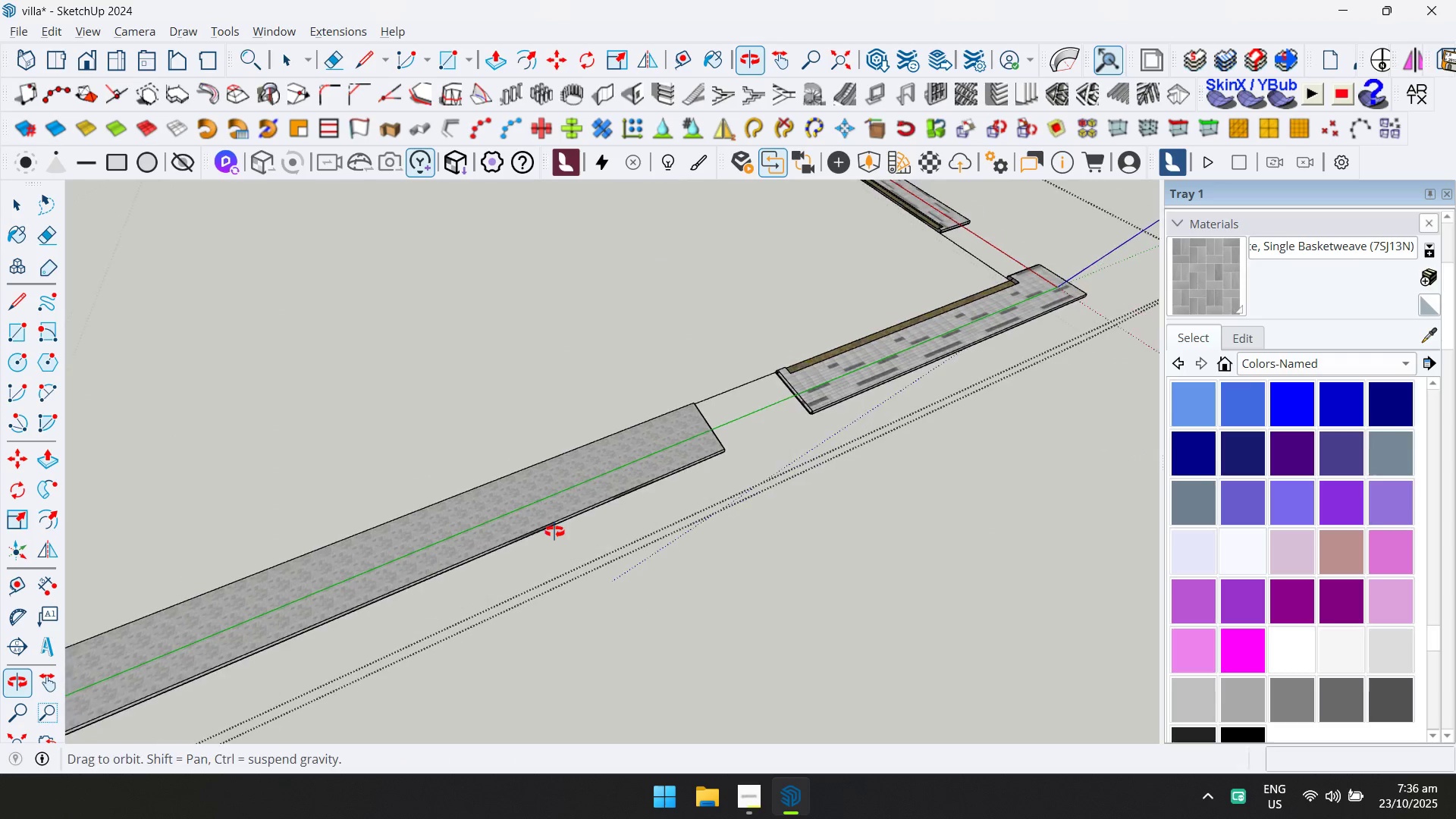 
scroll: coordinate [905, 340], scroll_direction: up, amount: 8.0
 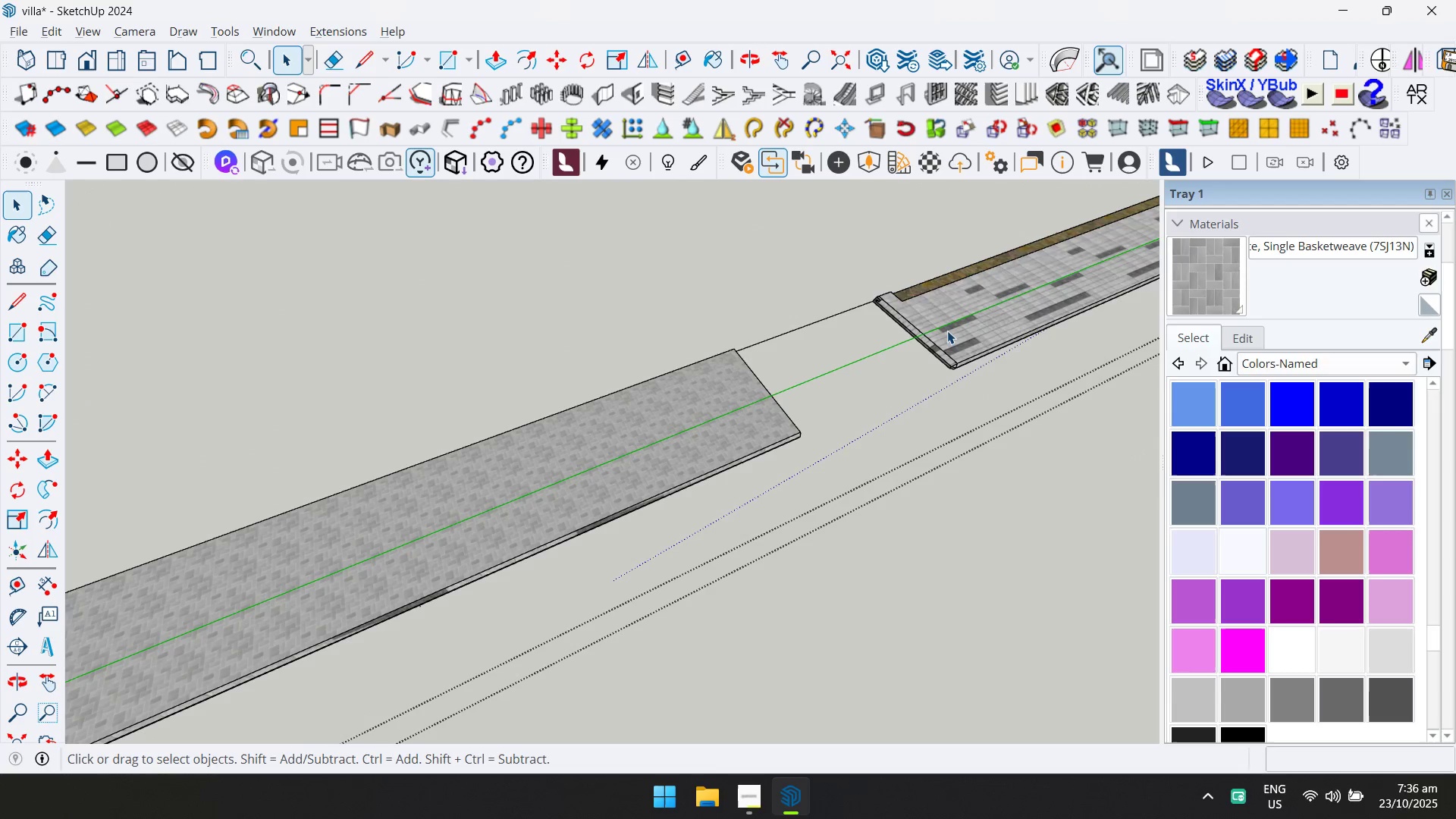 
double_click([947, 331])
 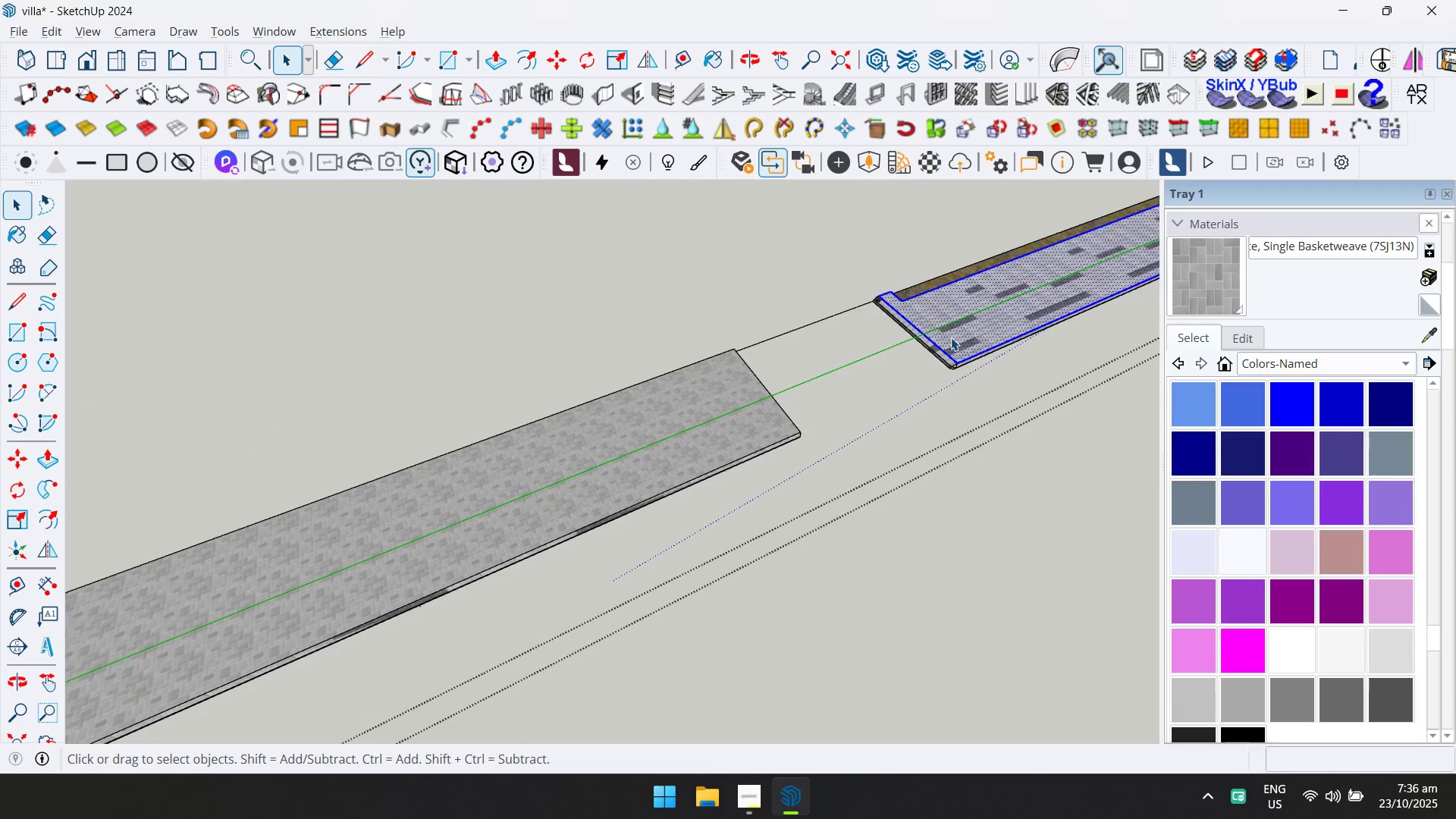 
scroll: coordinate [953, 400], scroll_direction: up, amount: 3.0
 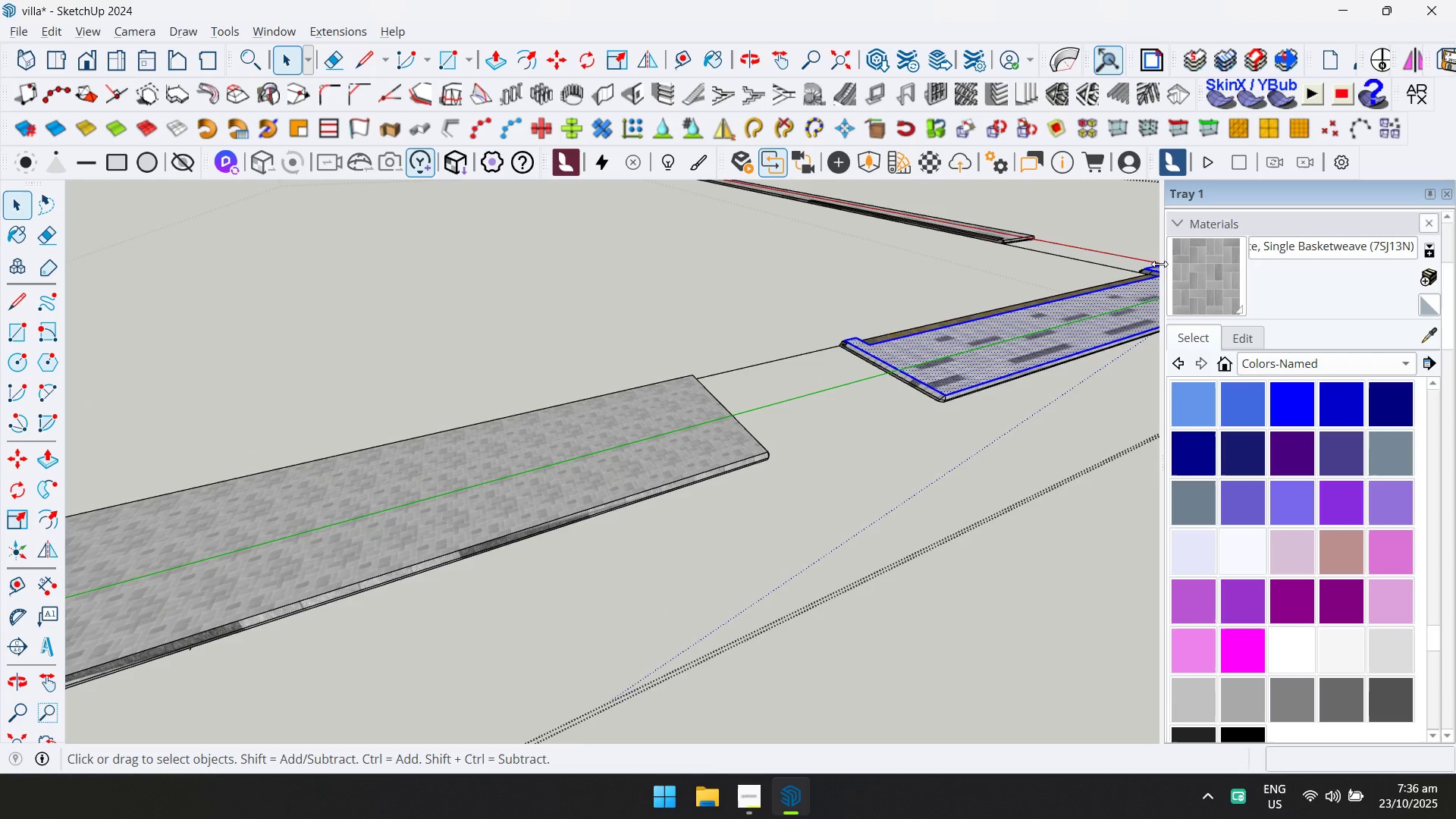 
left_click([1205, 265])
 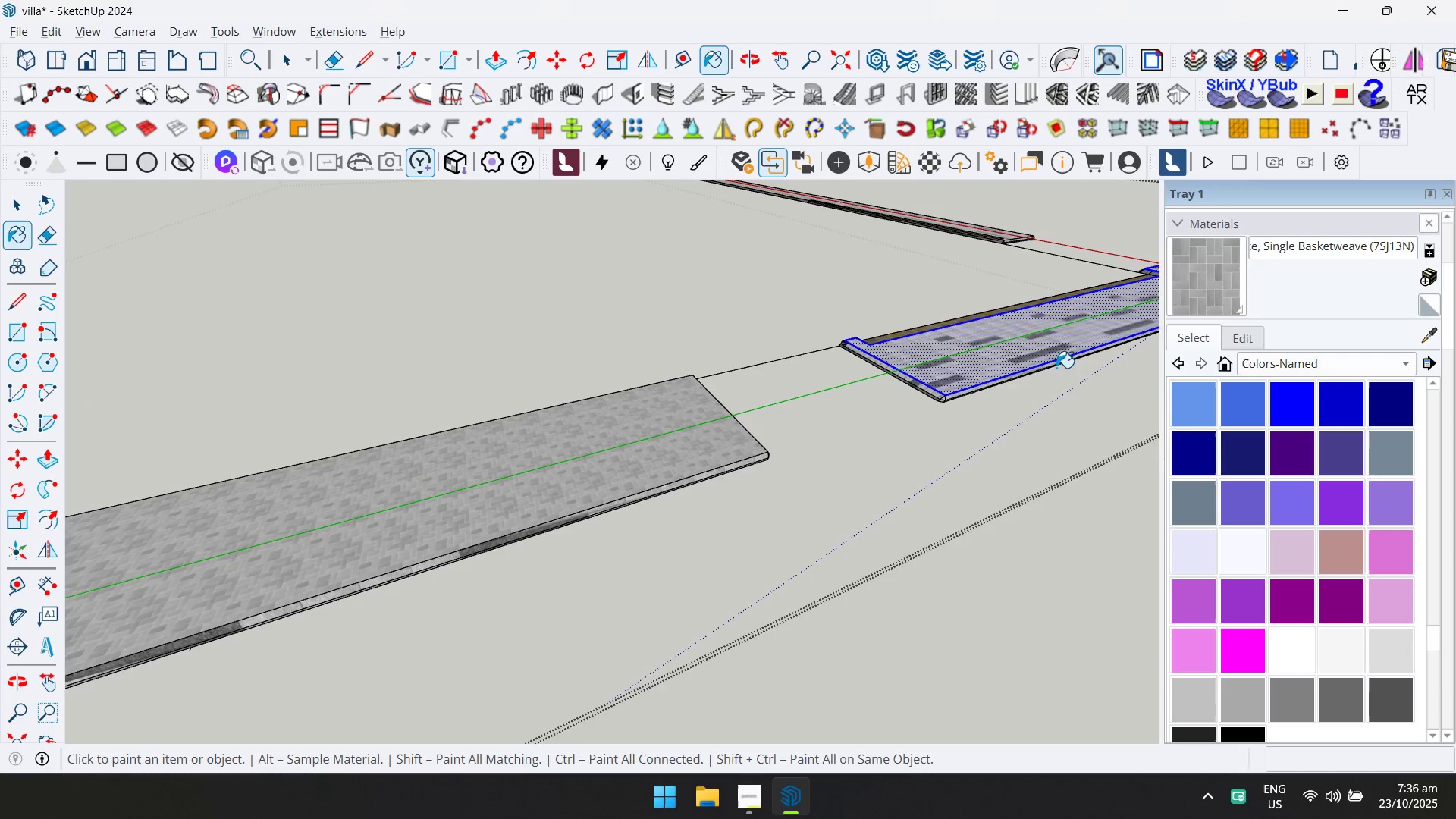 
scroll: coordinate [934, 390], scroll_direction: up, amount: 9.0
 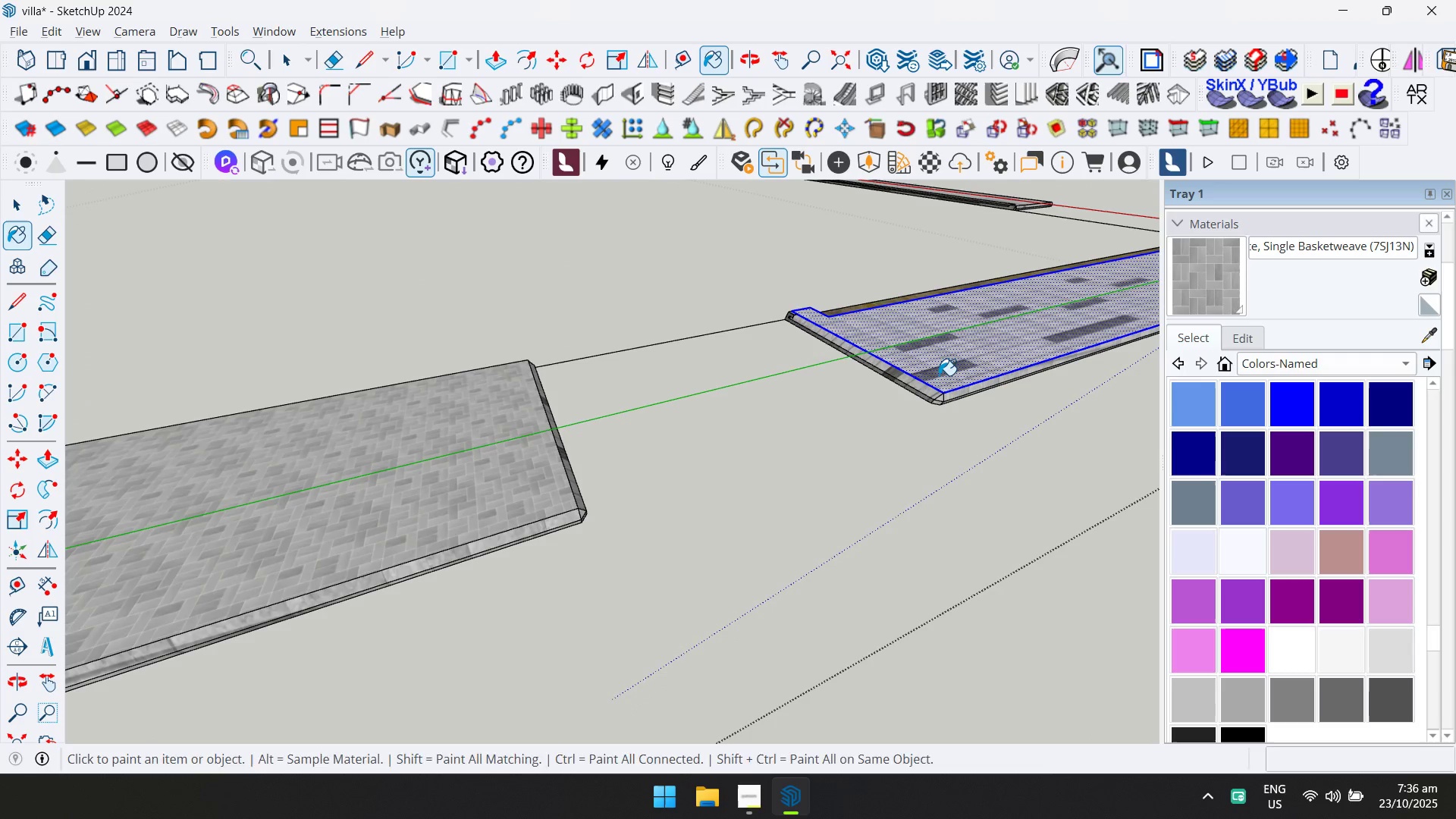 
hold_key(key=ControlLeft, duration=1.5)
left_click([939, 375])
 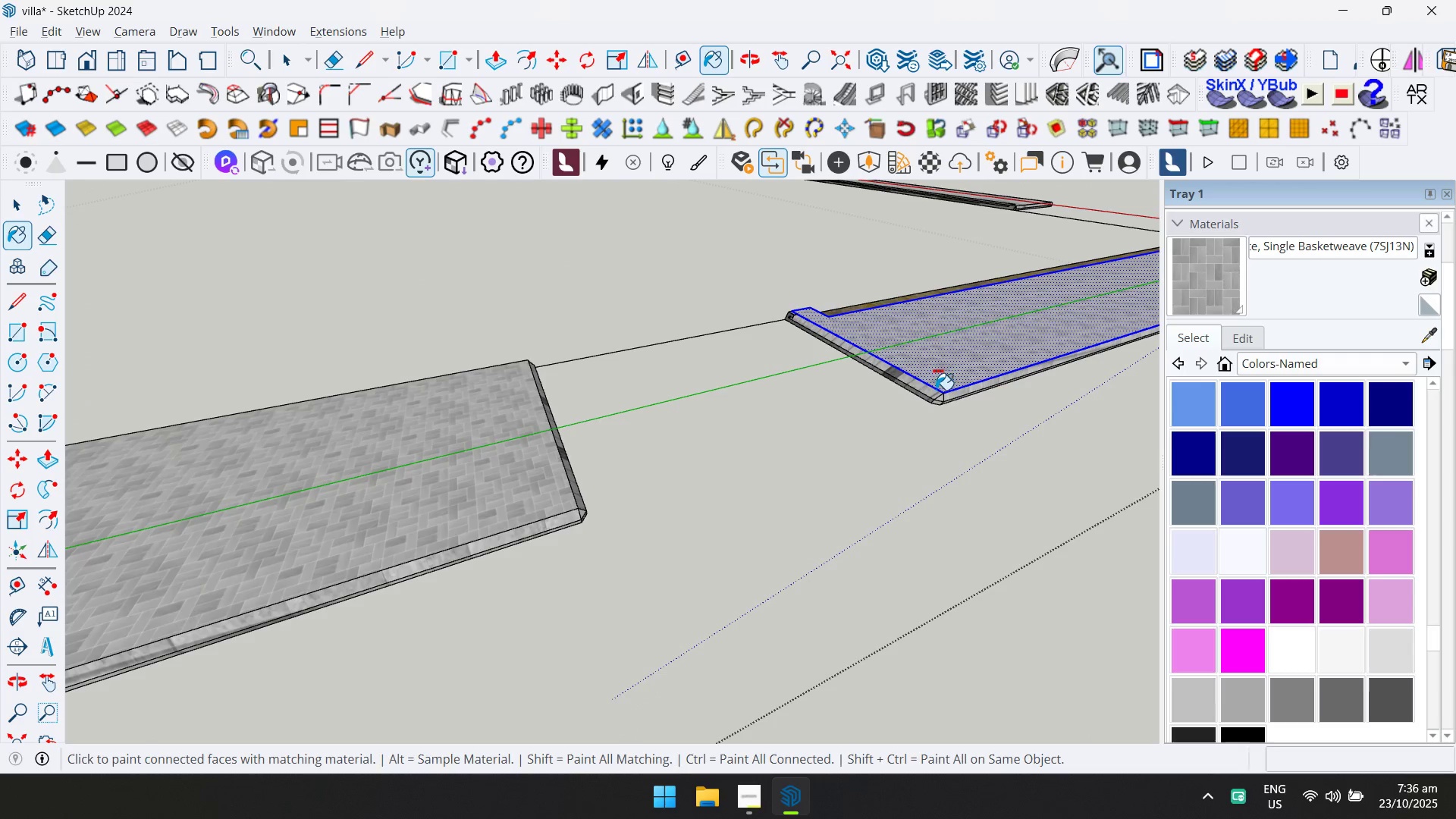 
left_click([934, 391])
 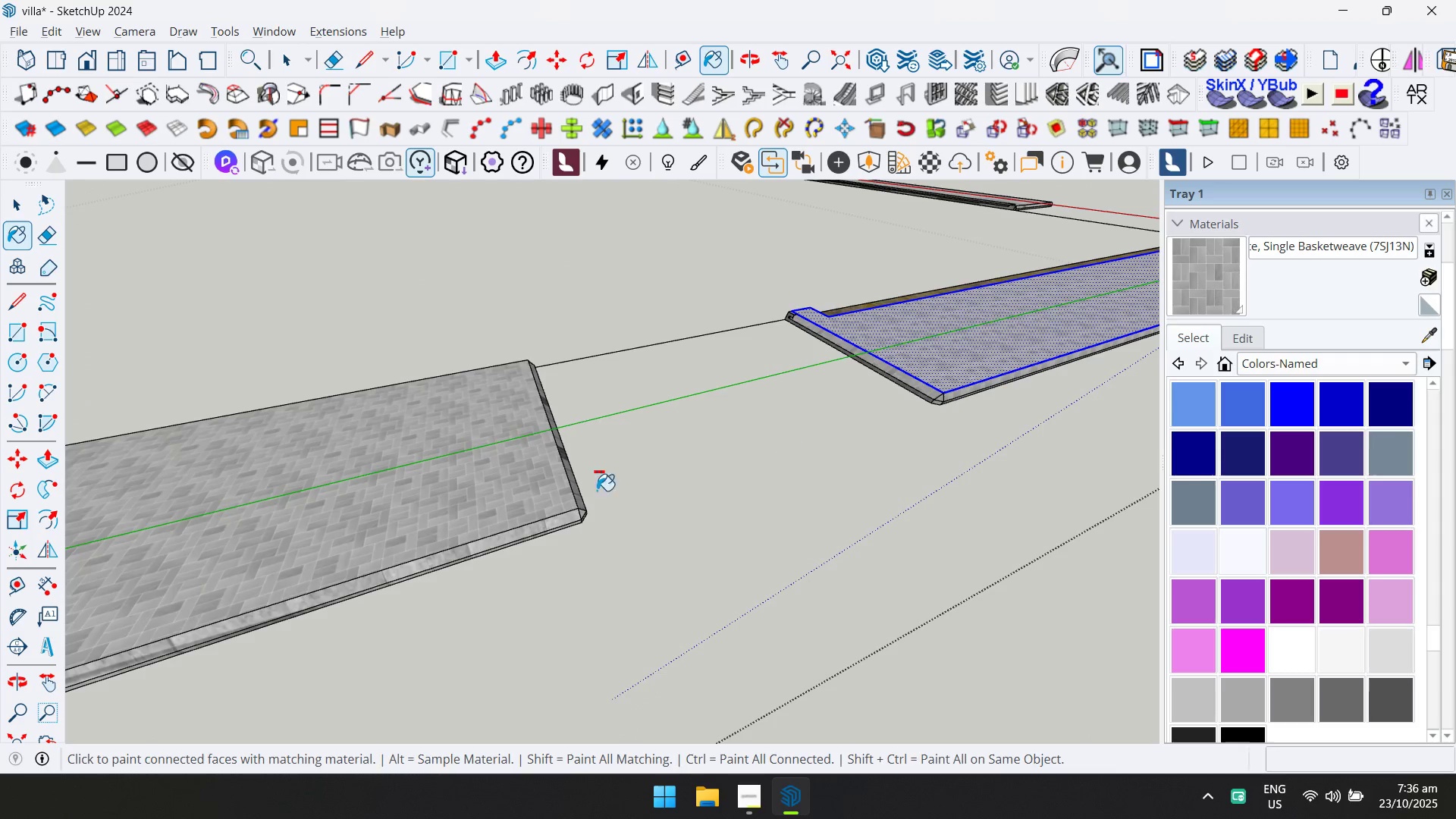 
hold_key(key=ControlLeft, duration=1.15)
double_click([579, 500])
 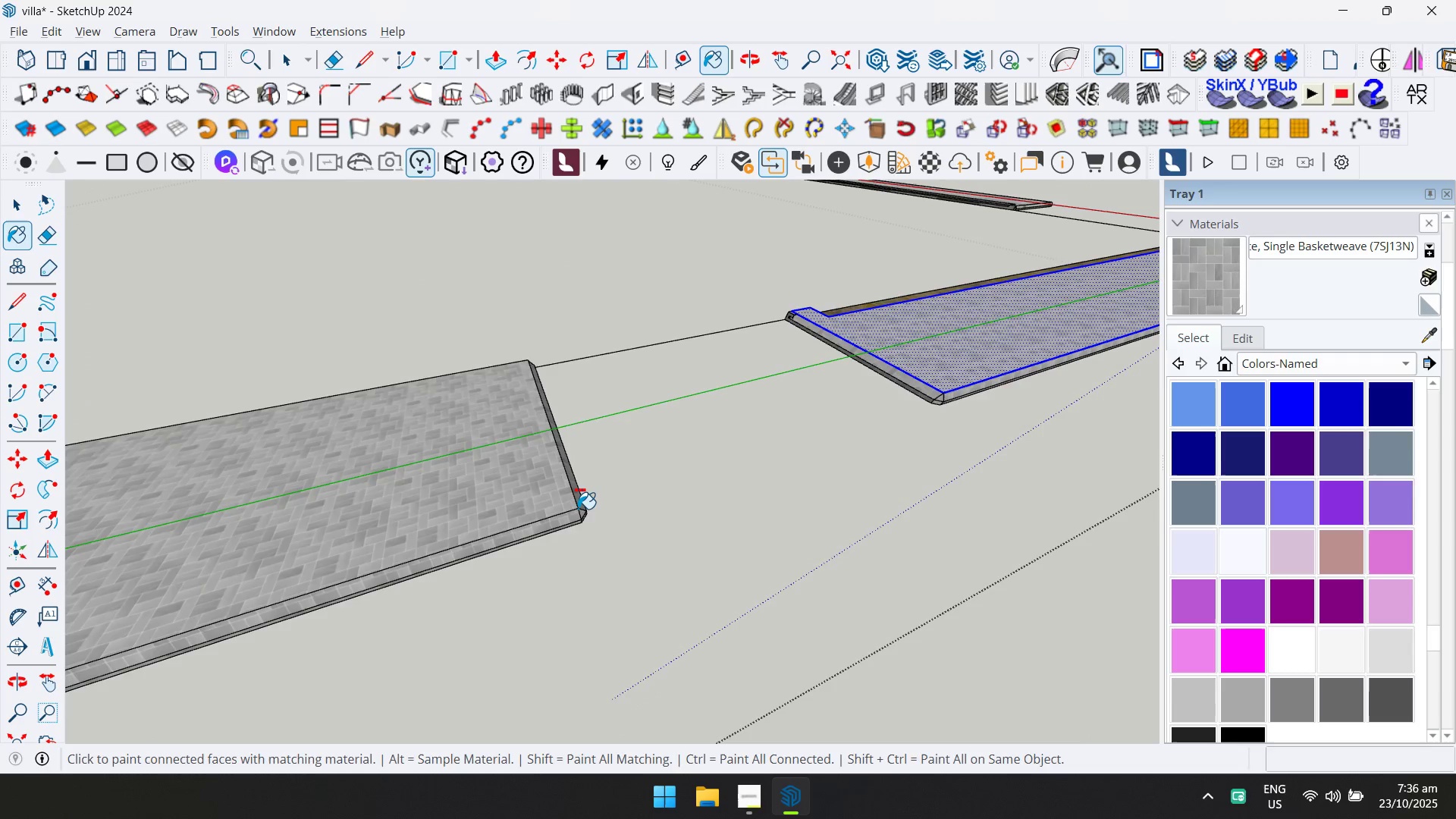 
scroll: coordinate [578, 509], scroll_direction: down, amount: 7.0
 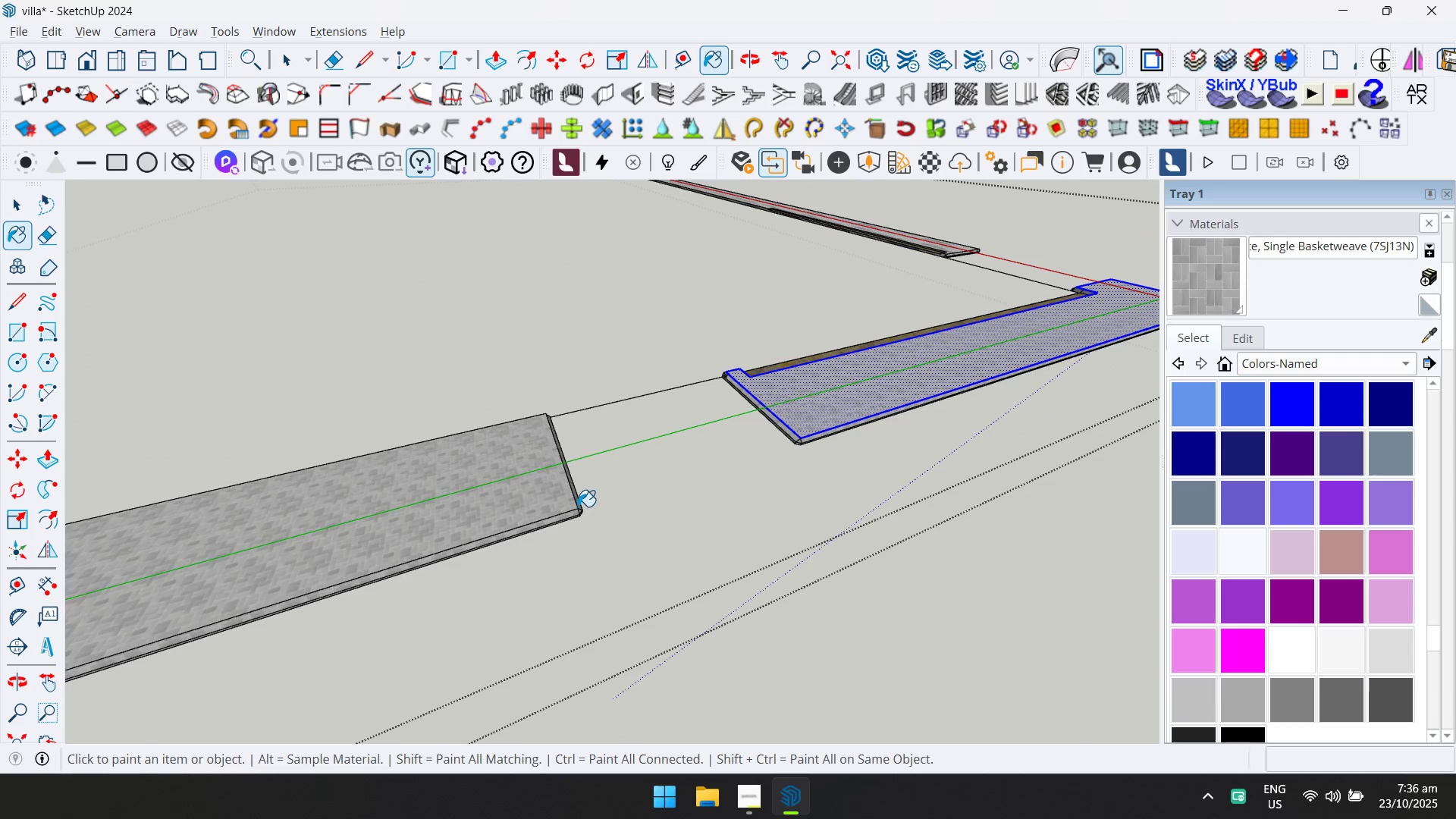 
key(Escape)
 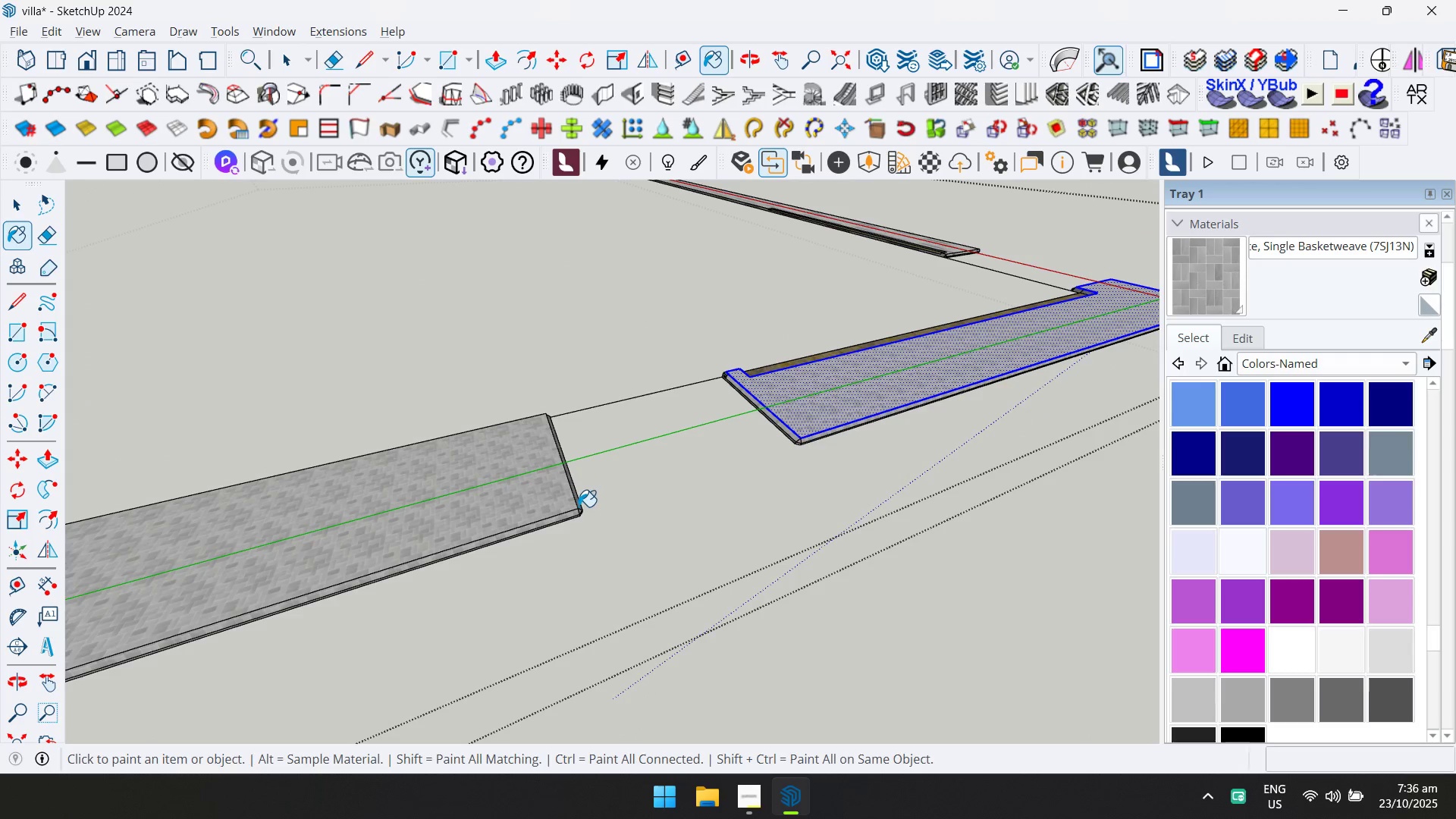 
key(Space)
 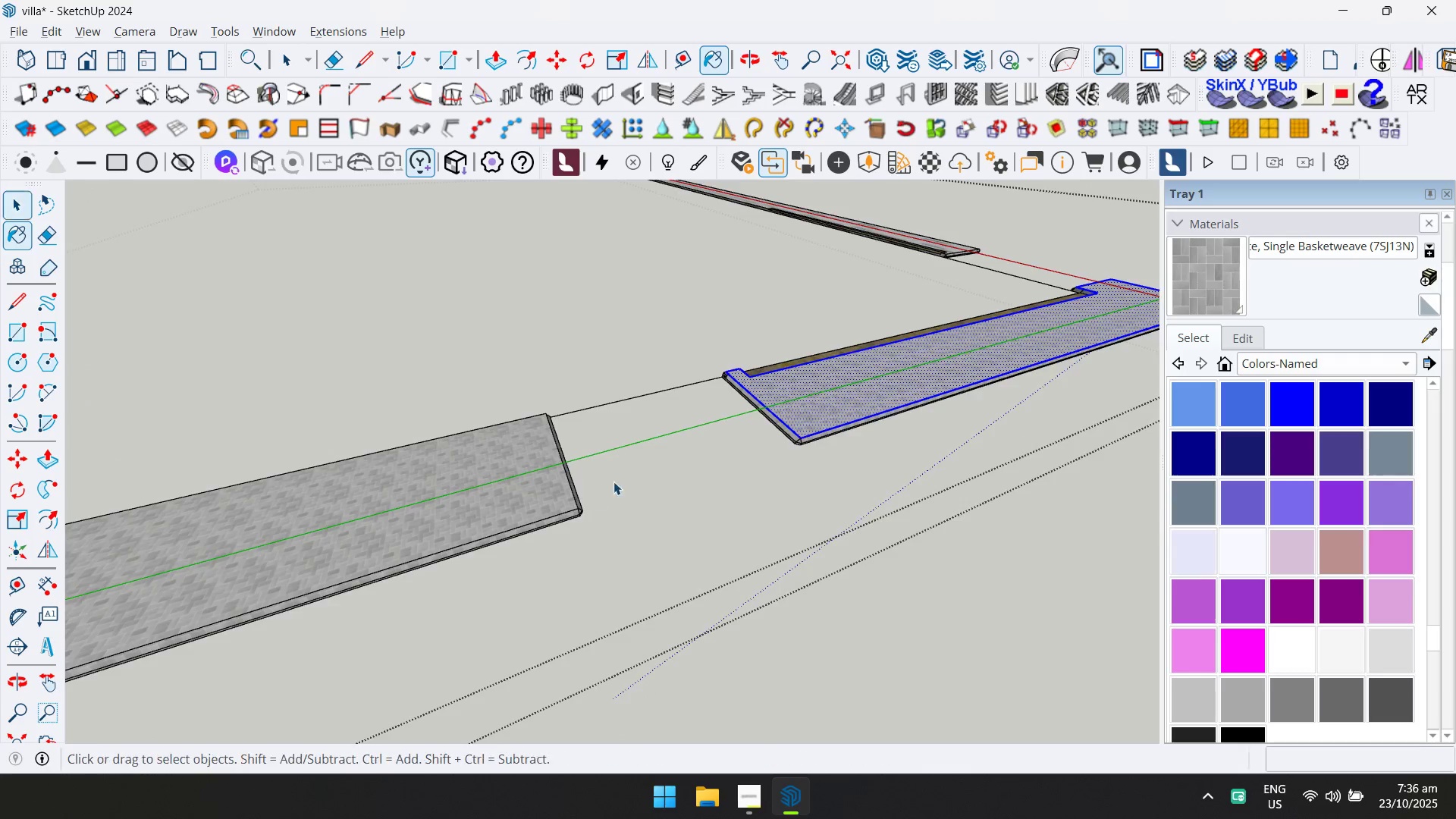 
key(Escape)
 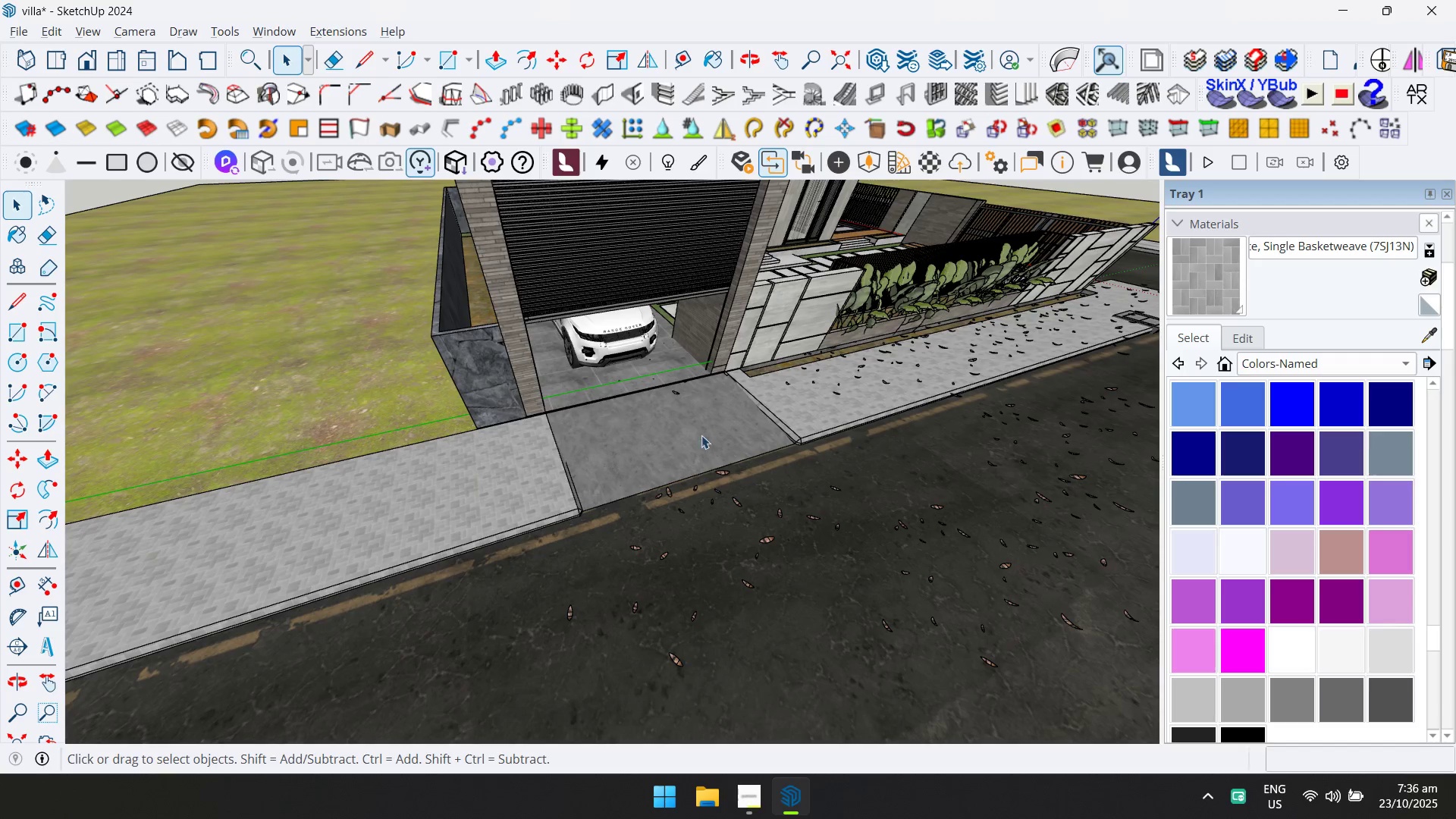 
scroll: coordinate [799, 428], scroll_direction: down, amount: 4.0
 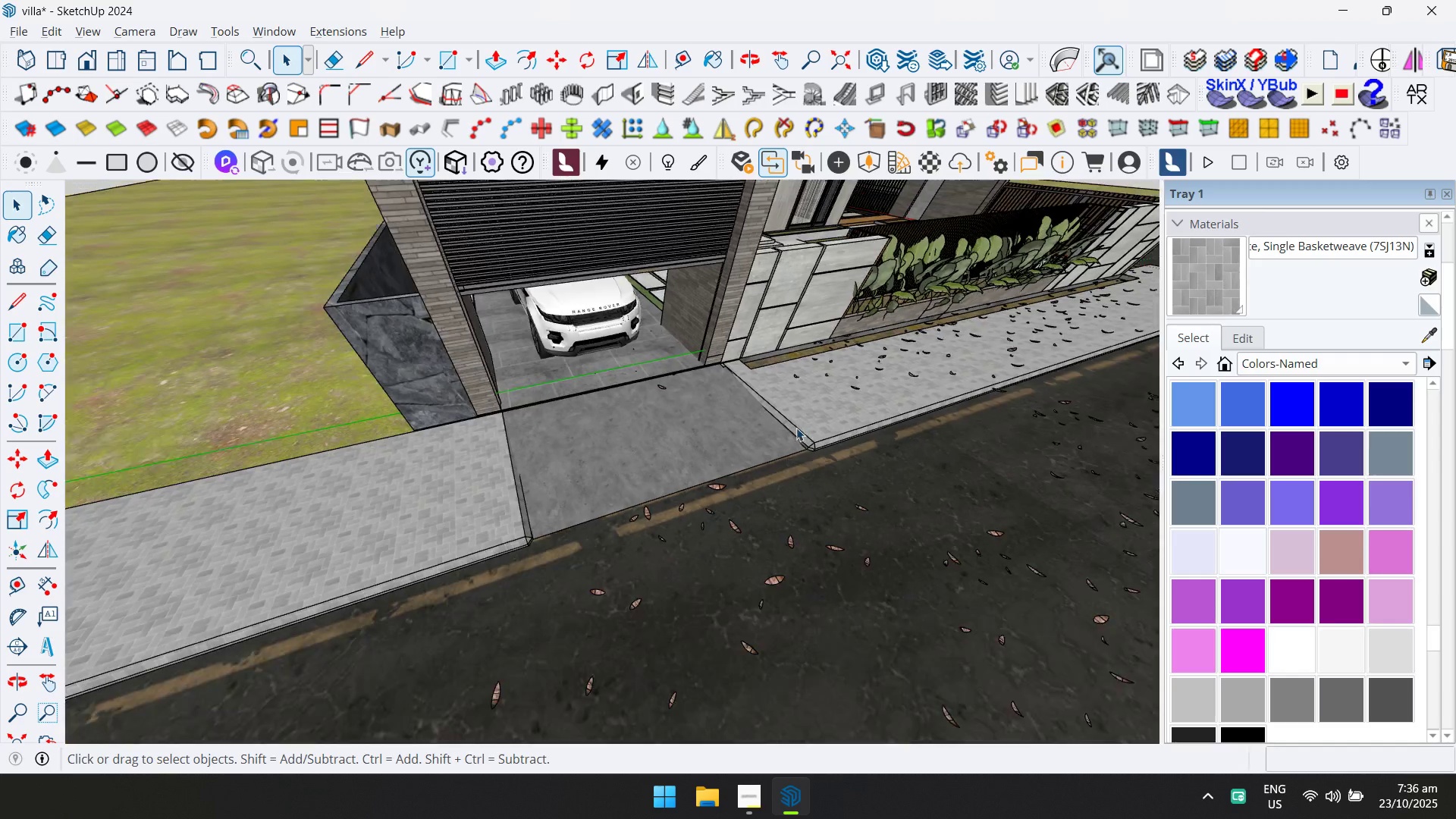 
key(Shift+ShiftLeft)
 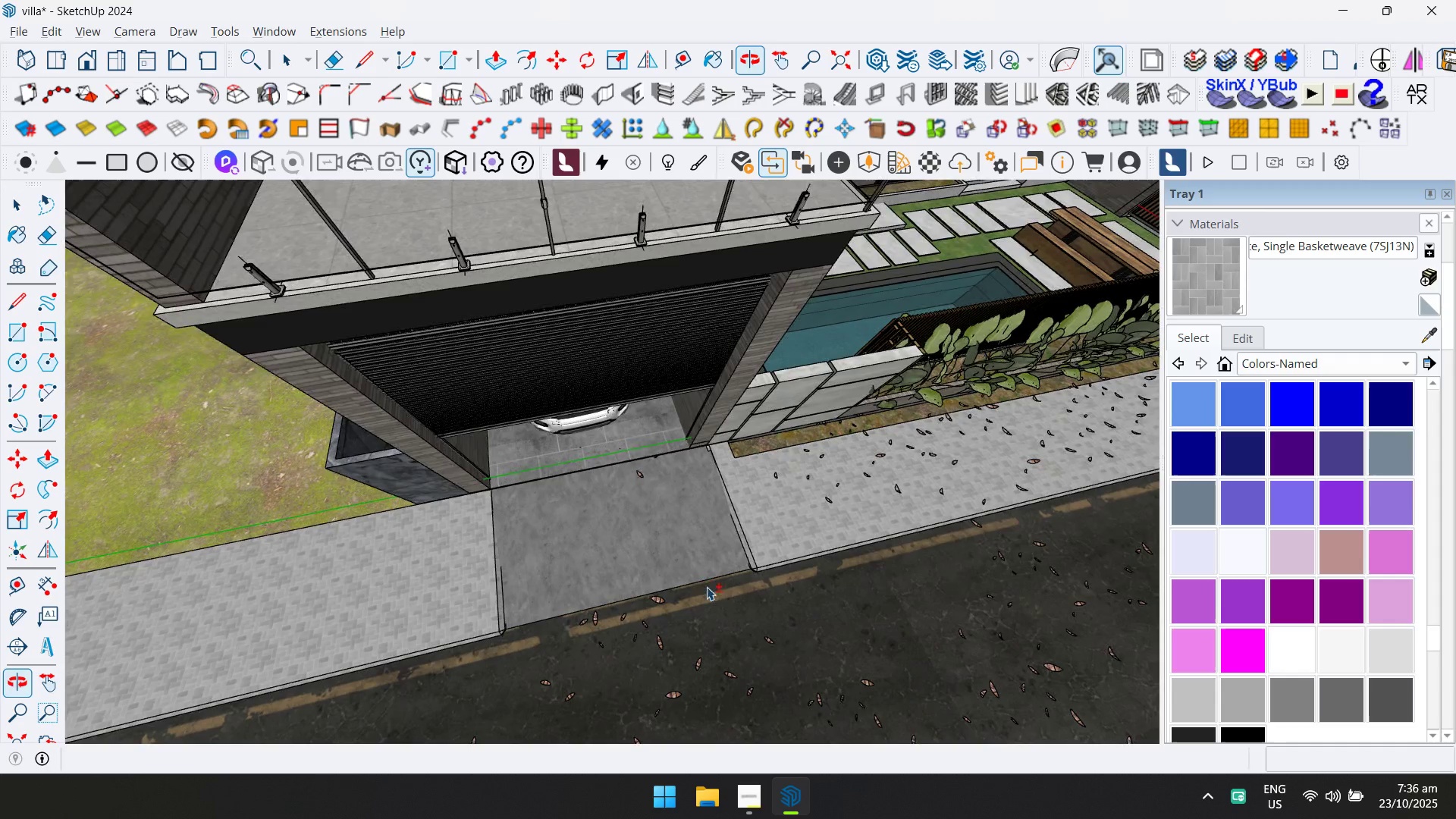 
scroll: coordinate [677, 551], scroll_direction: down, amount: 1.0
 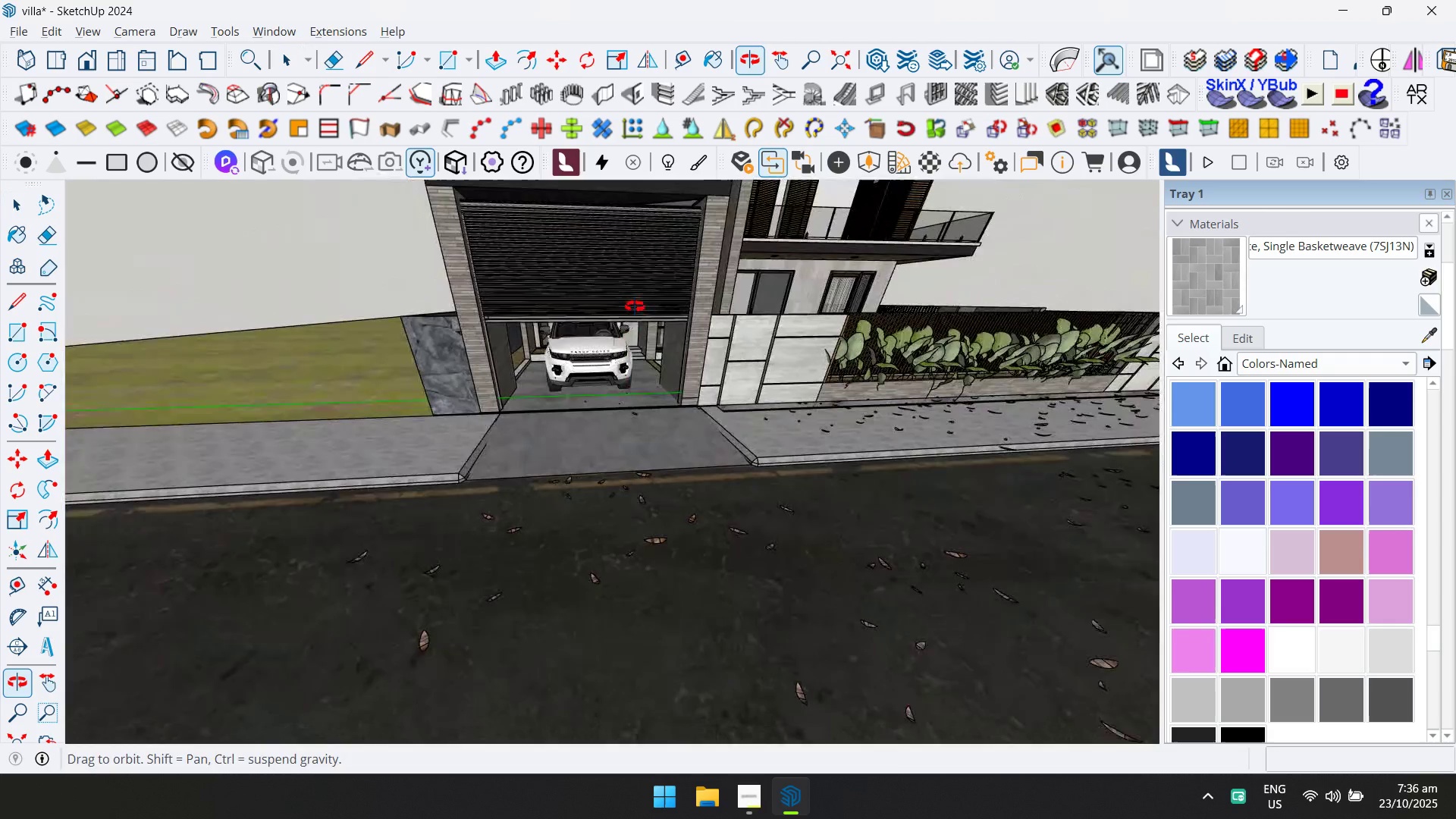 
scroll: coordinate [653, 475], scroll_direction: up, amount: 4.0
 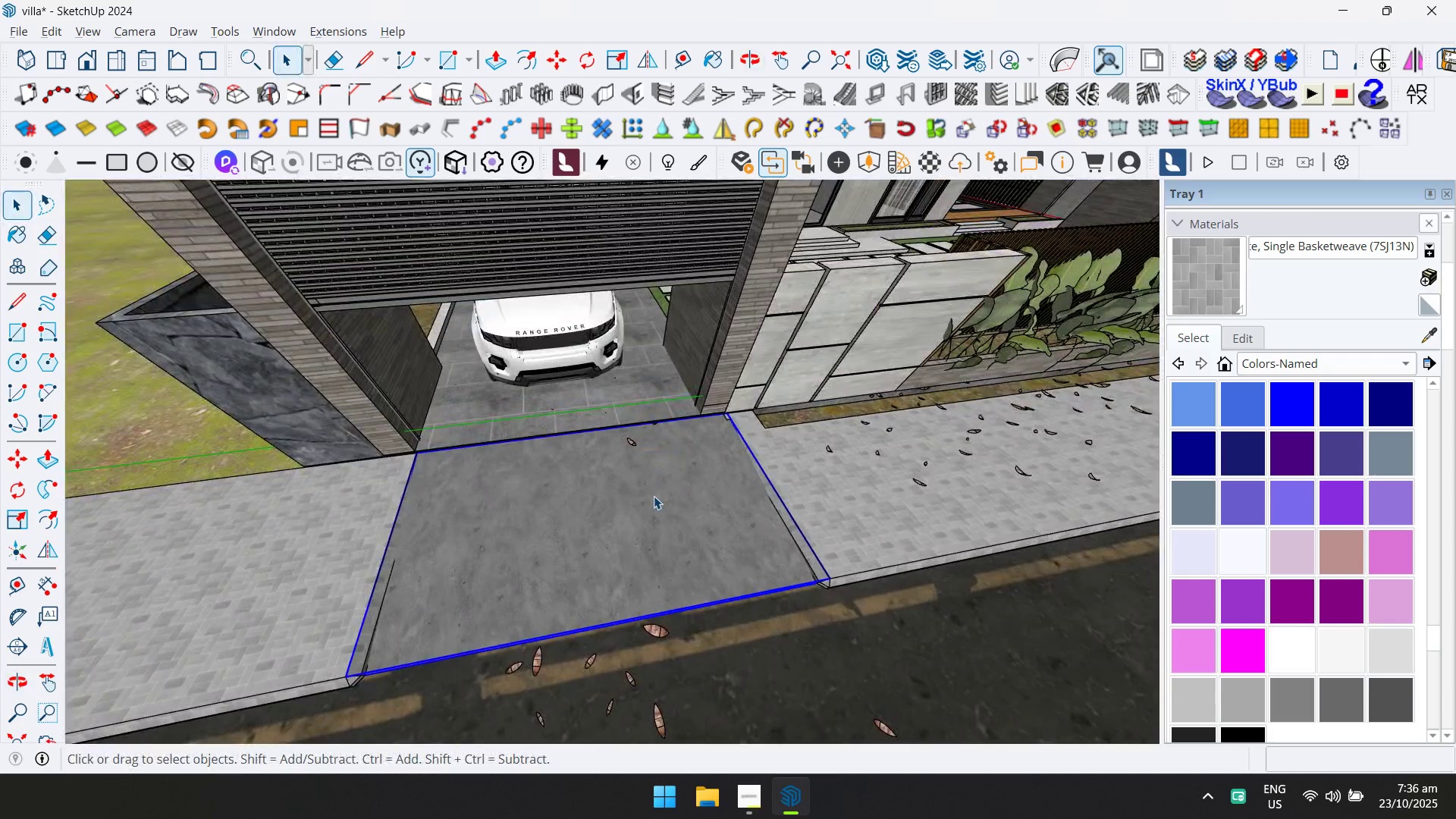 
double_click([654, 496])
 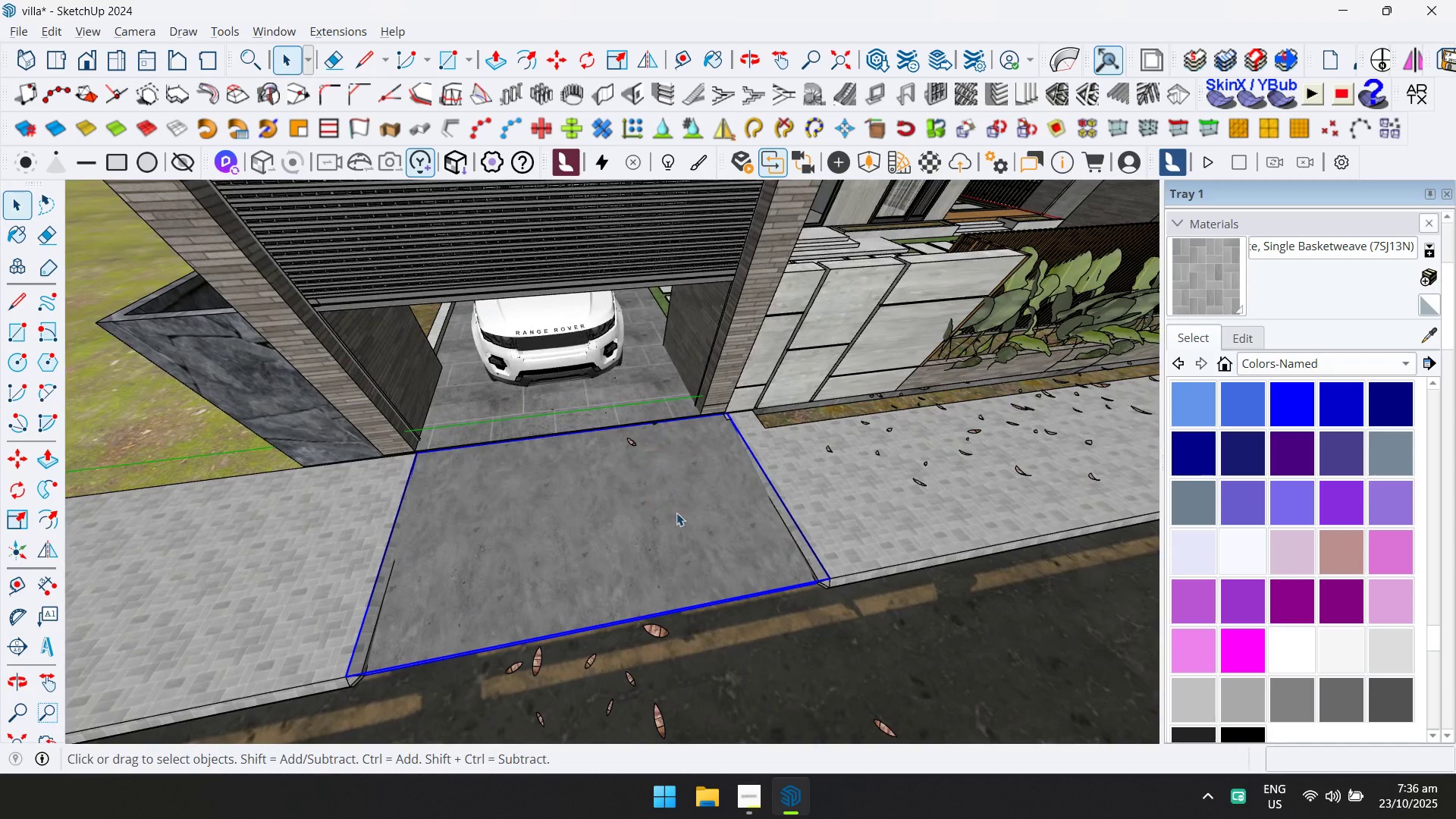 
triple_click([677, 513])
 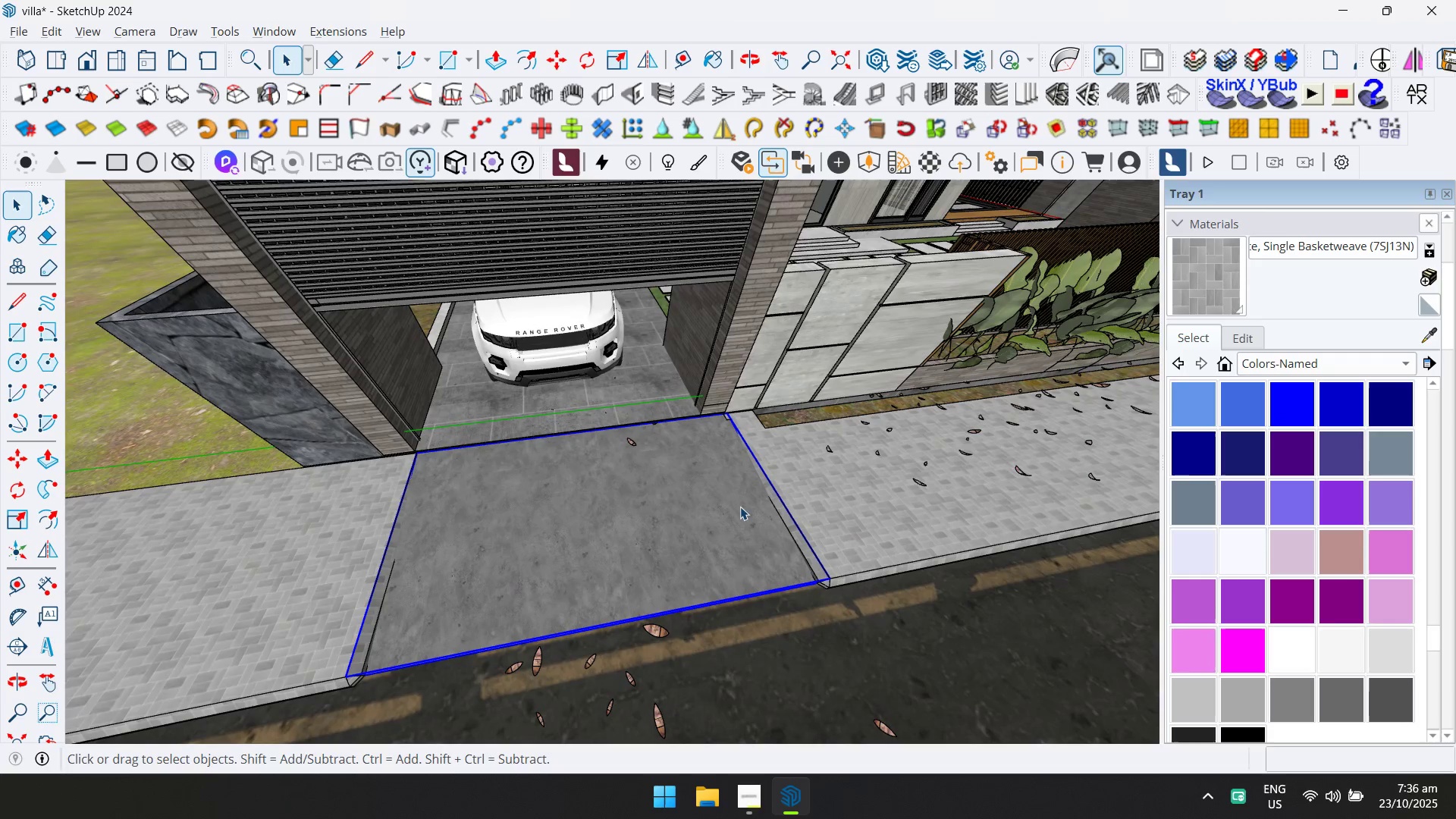 
double_click([740, 507])
 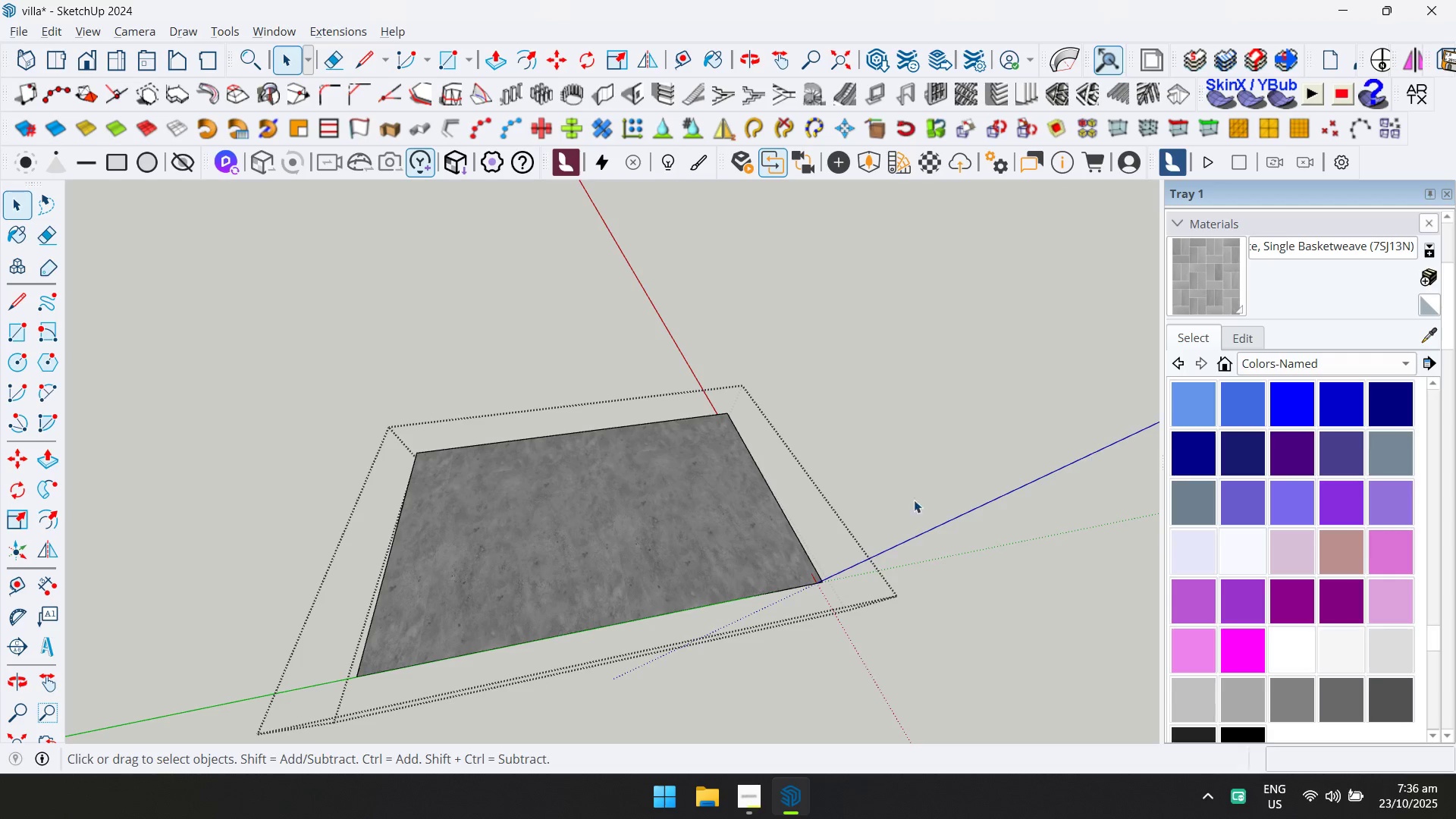 
left_click([594, 550])
 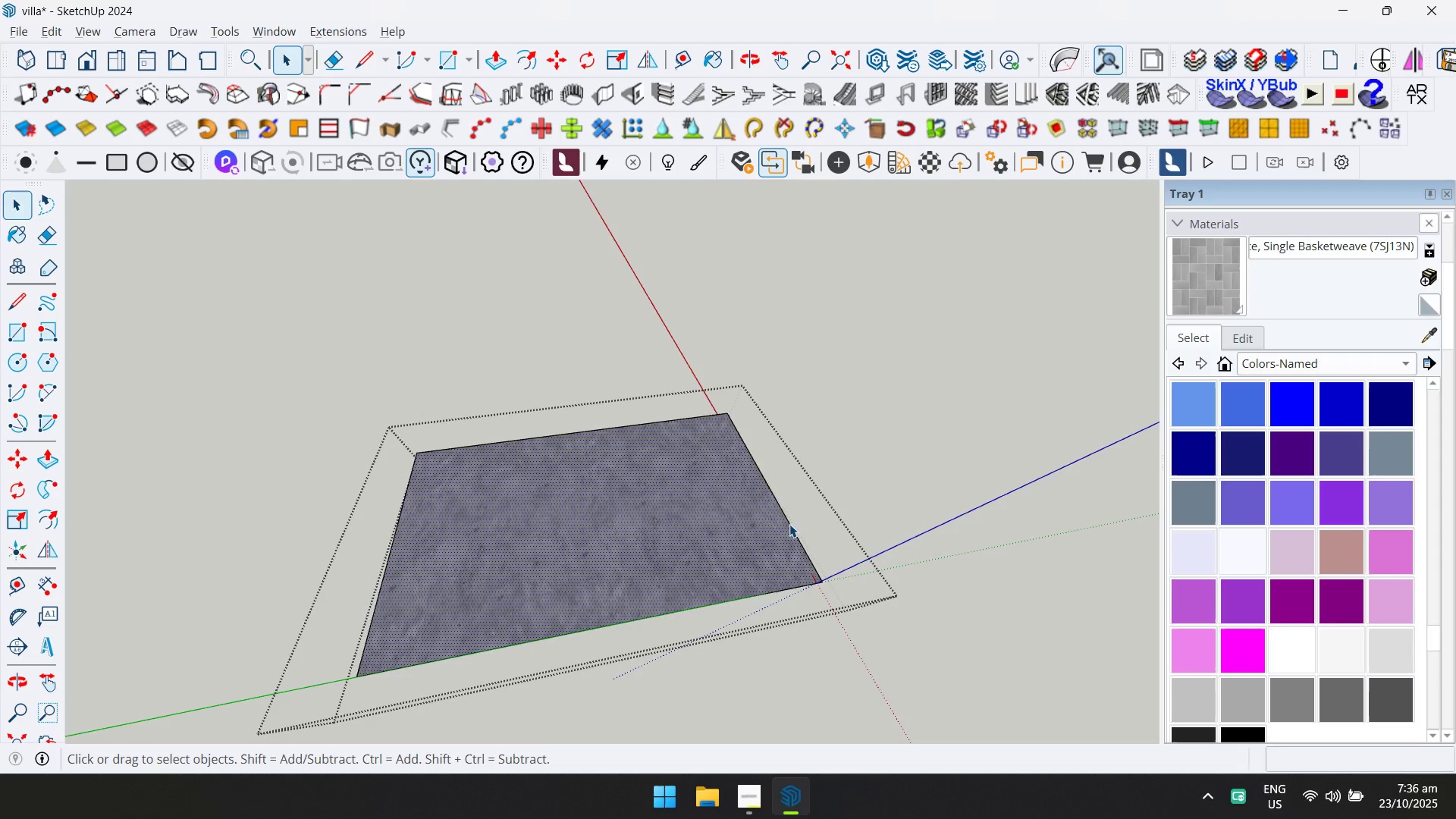 
key(D)
 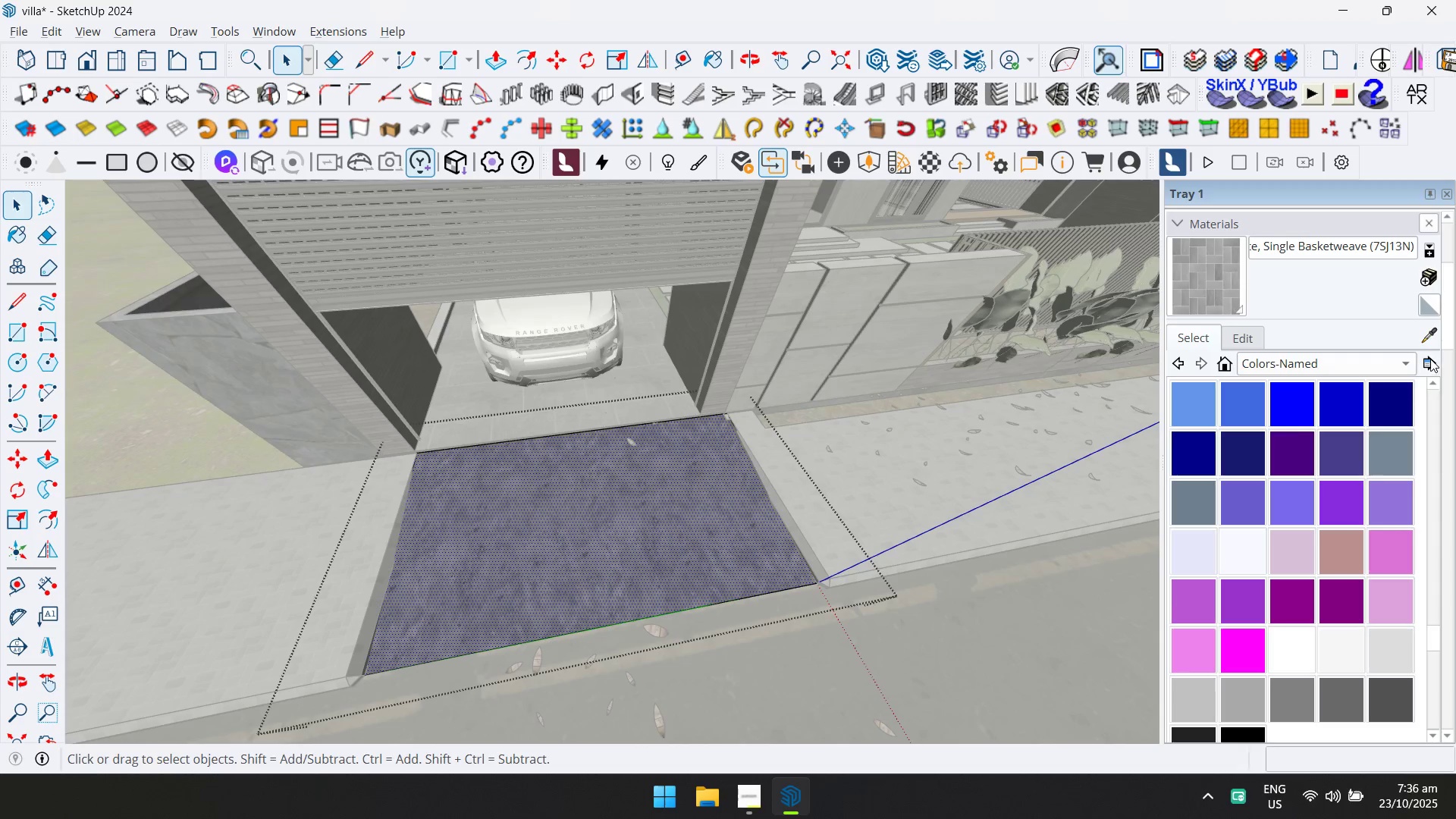 
left_click([1429, 344])
 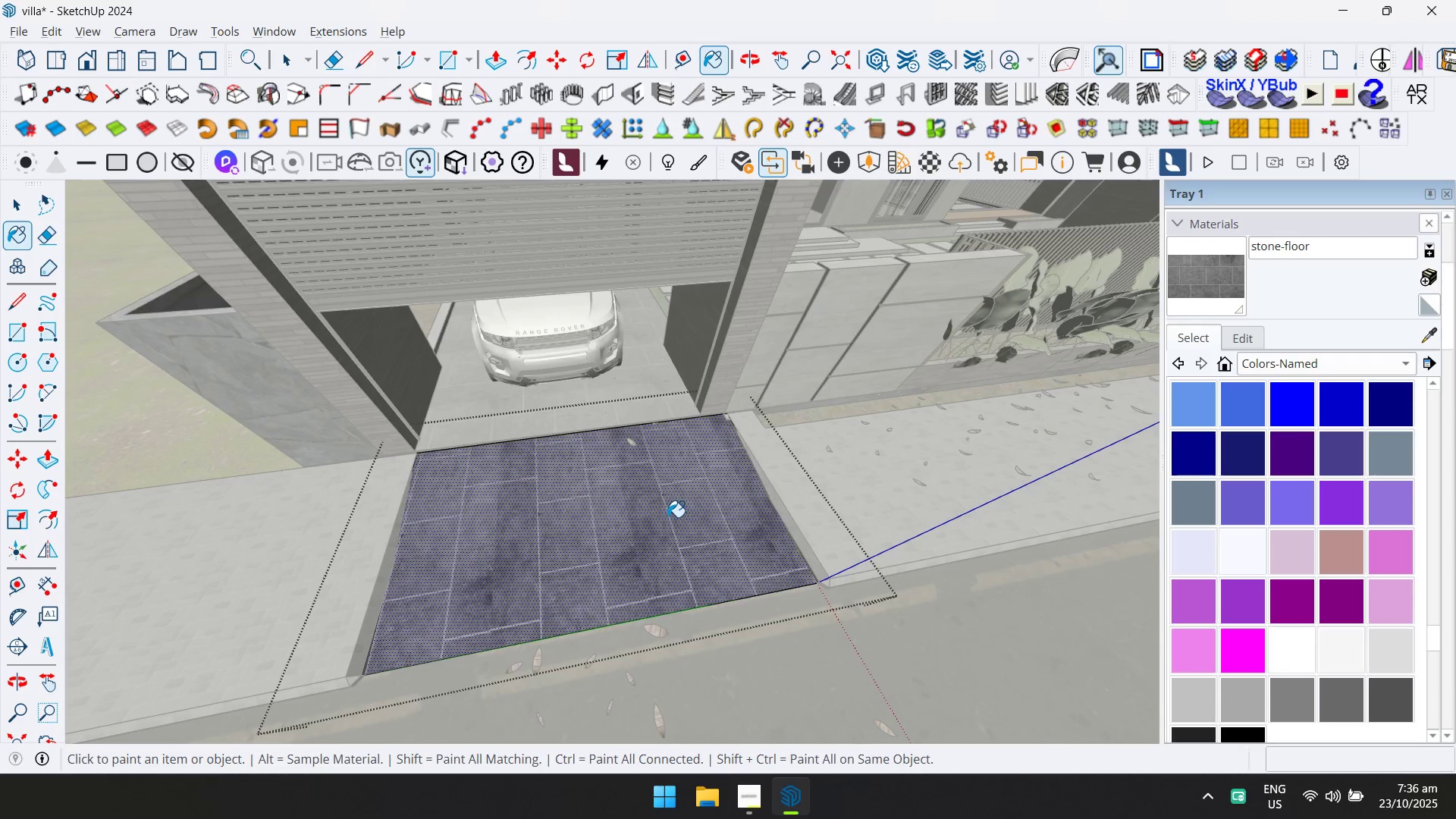 
key(Escape)
 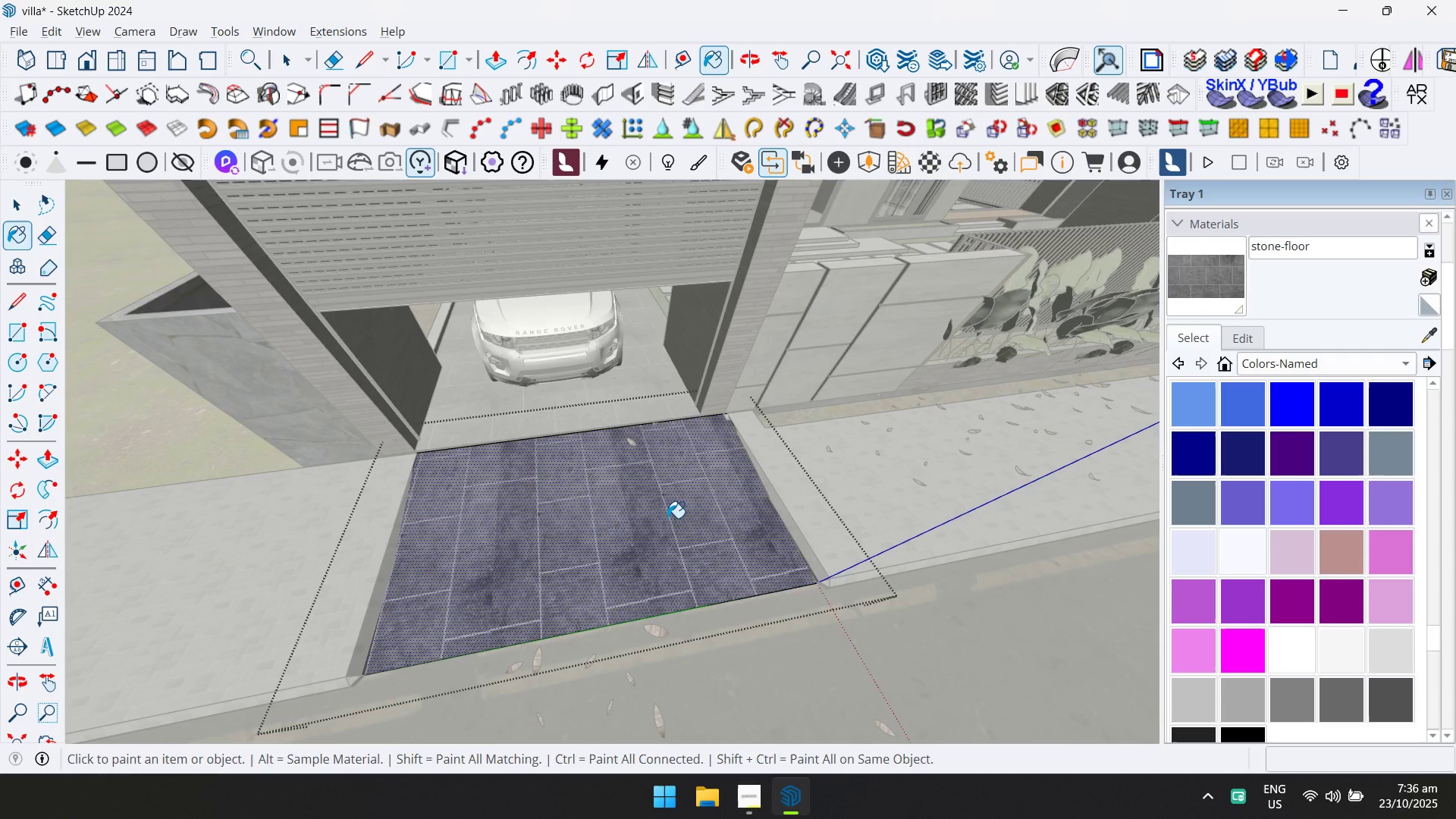 
key(Space)
 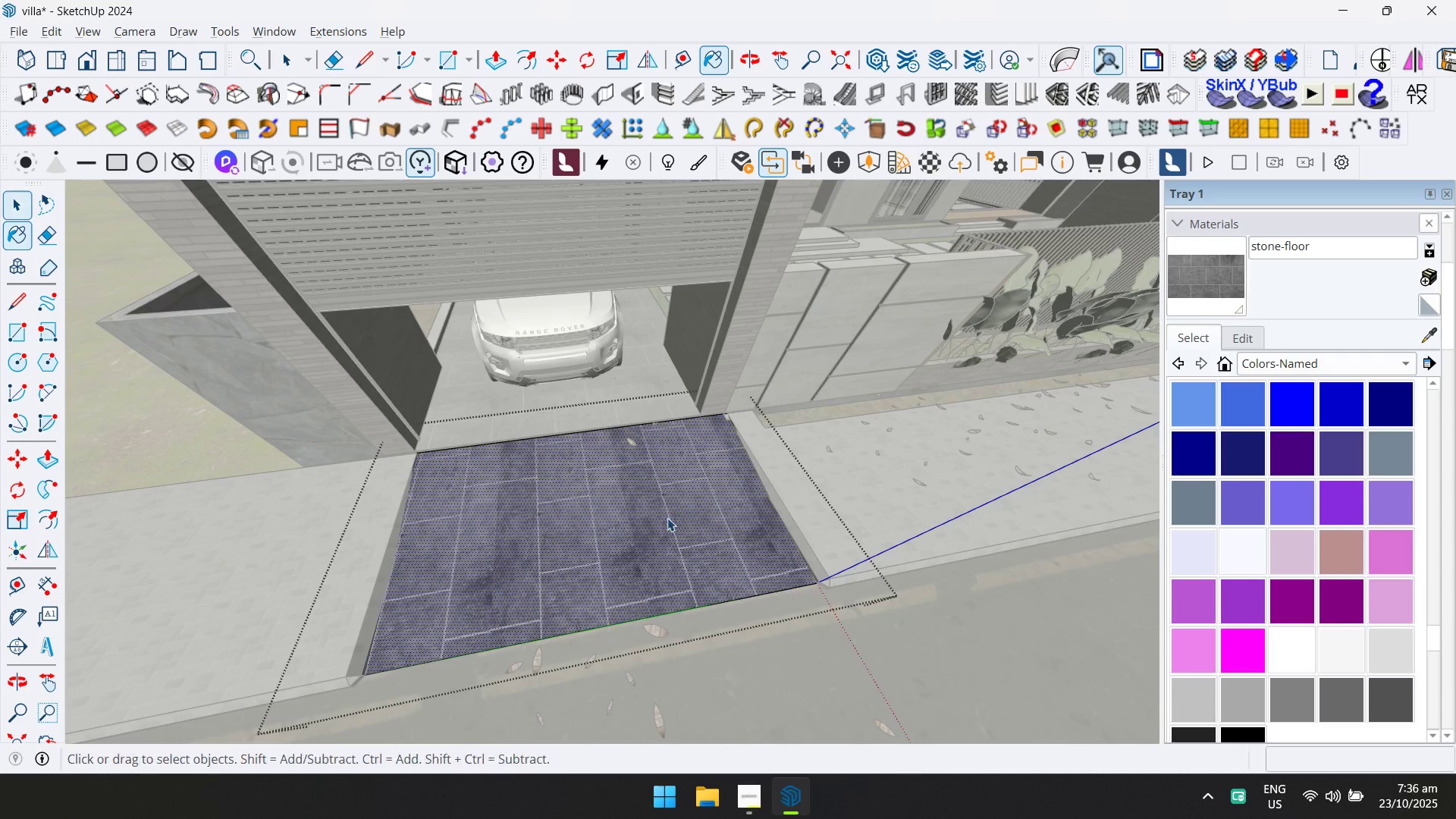 
key(Escape)
 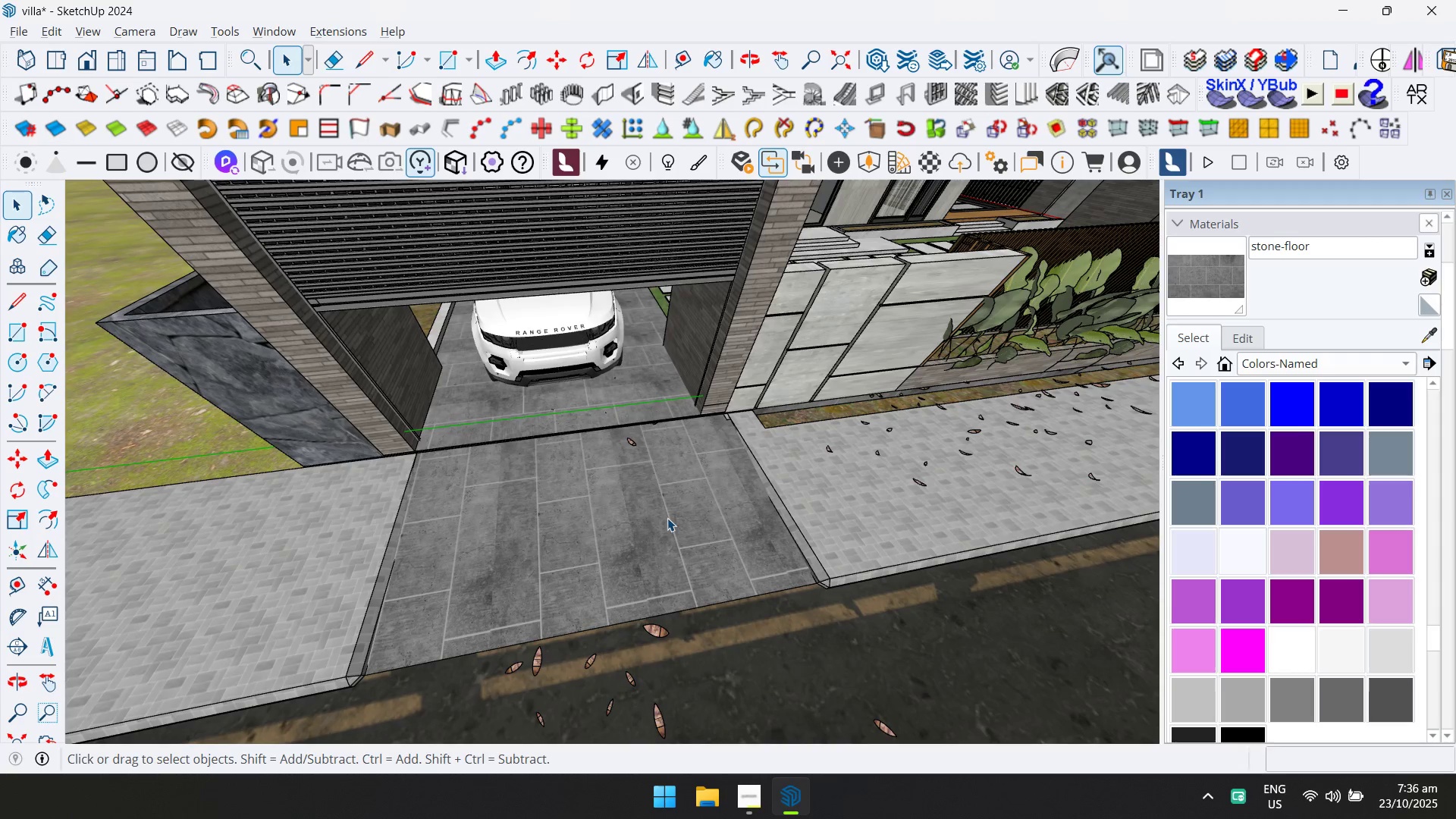 
key(Escape)
 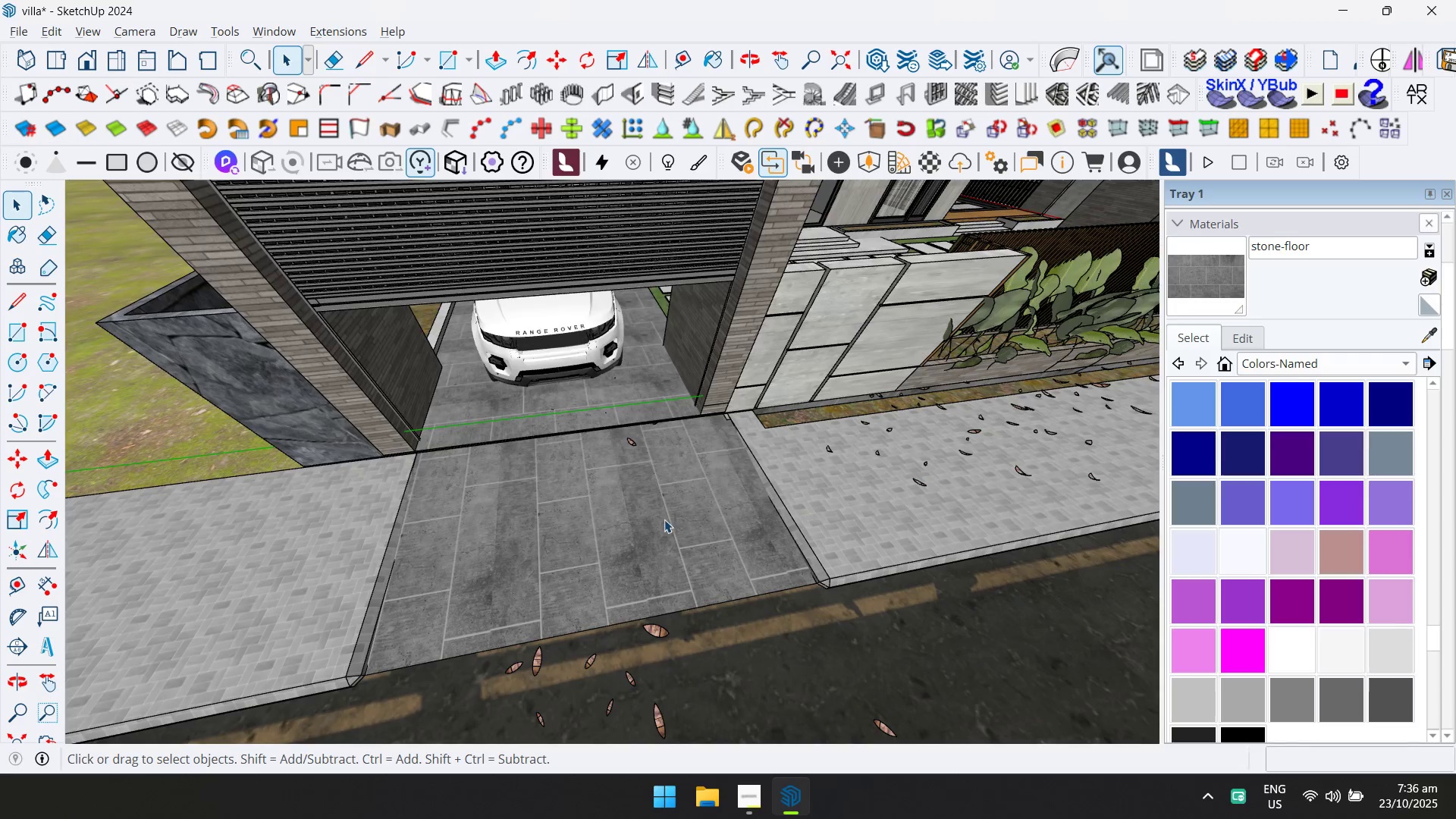 
scroll: coordinate [686, 512], scroll_direction: down, amount: 7.0
 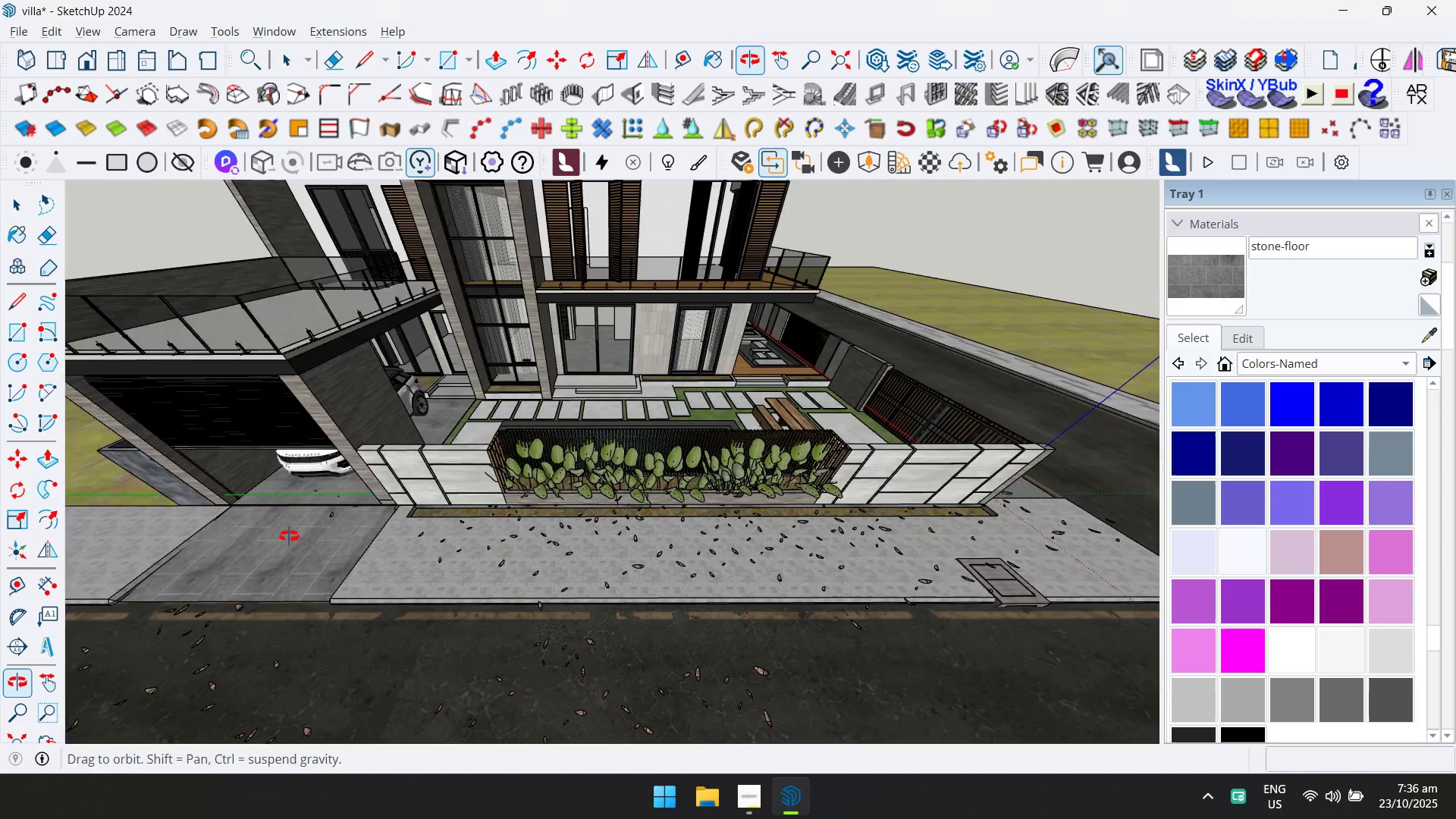 
key(Shift+ShiftLeft)
 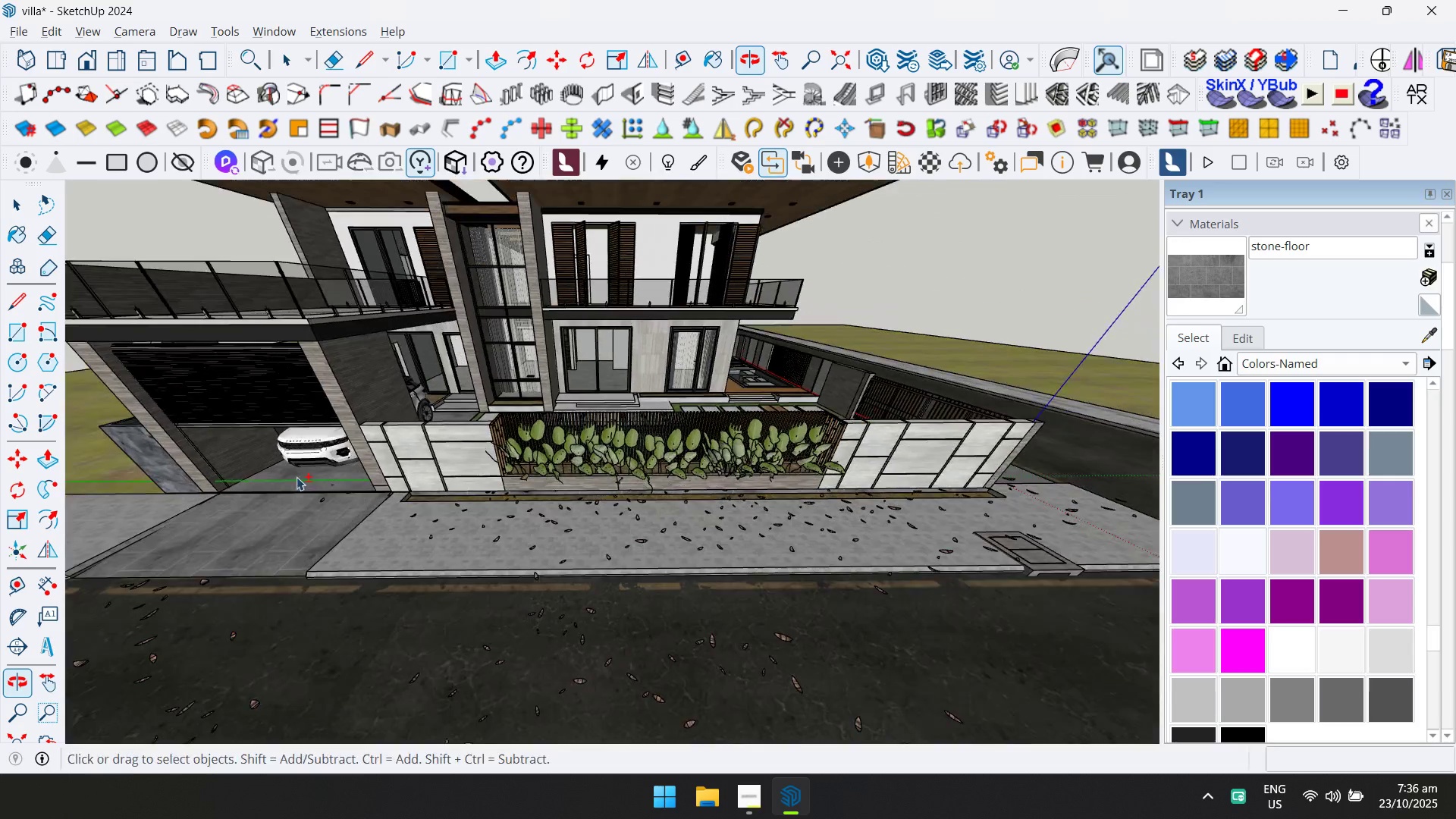 
hold_key(key=ShiftLeft, duration=0.34)
 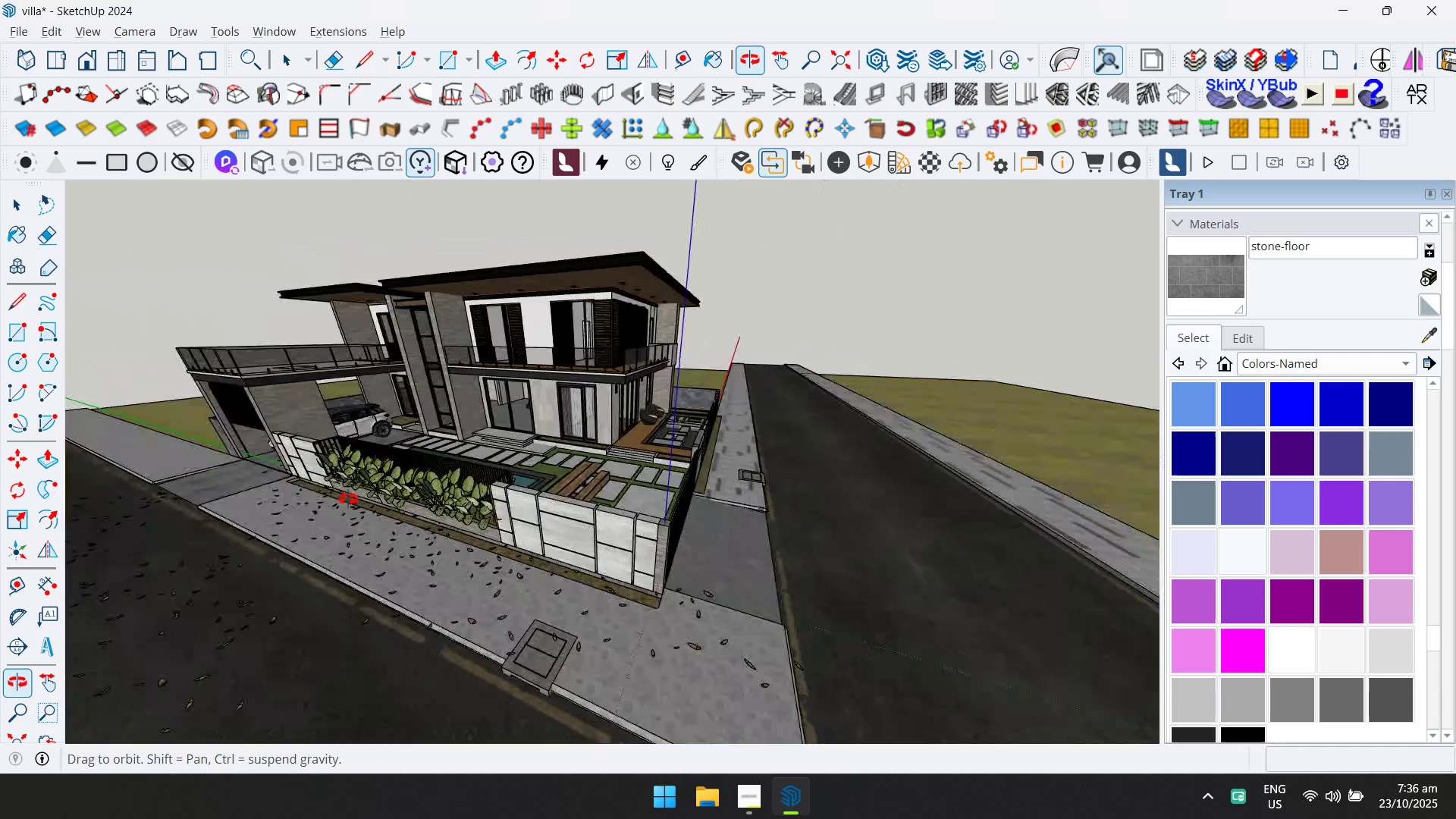 
hold_key(key=ShiftLeft, duration=0.56)
 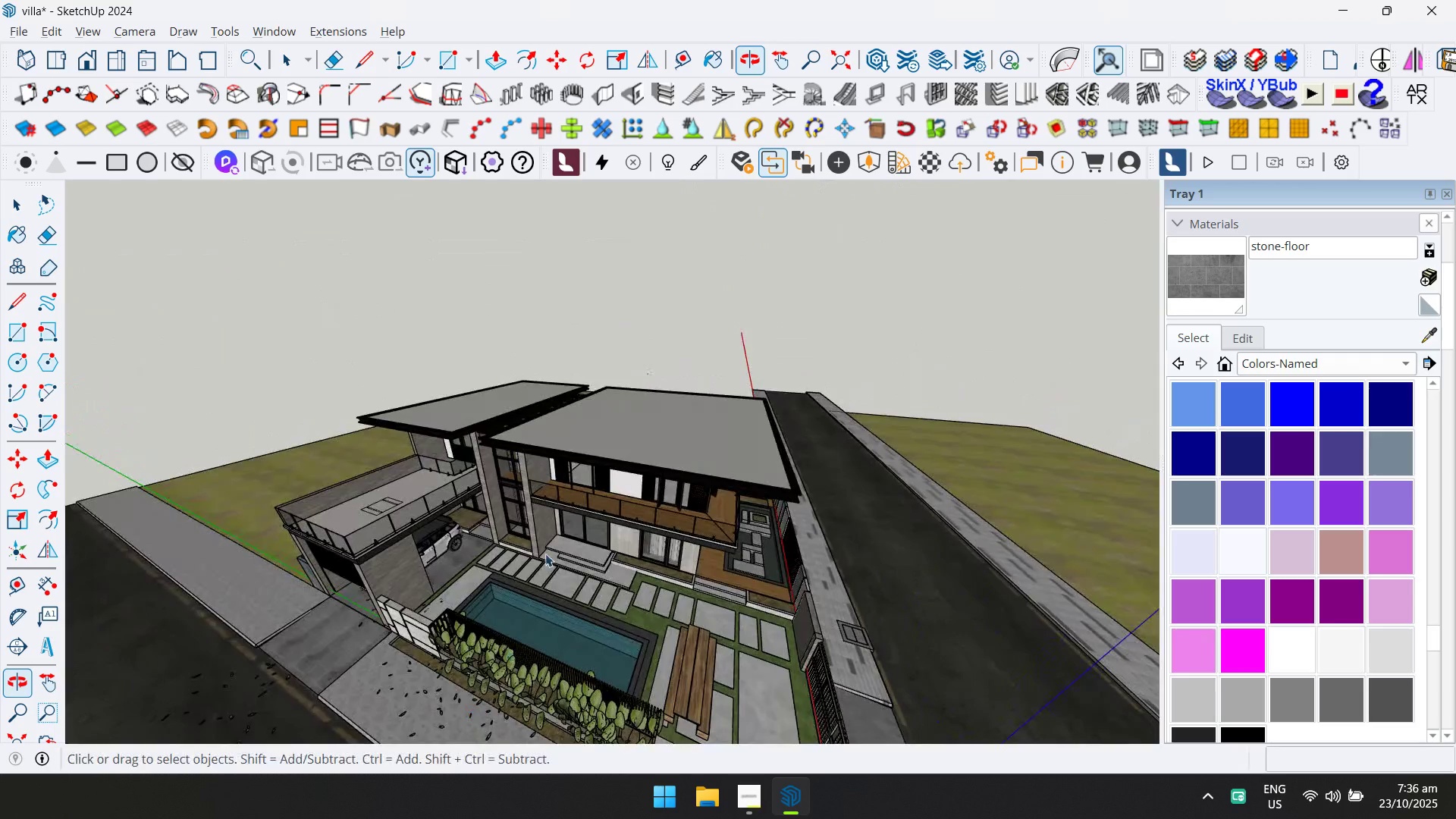 
scroll: coordinate [570, 507], scroll_direction: up, amount: 6.0
 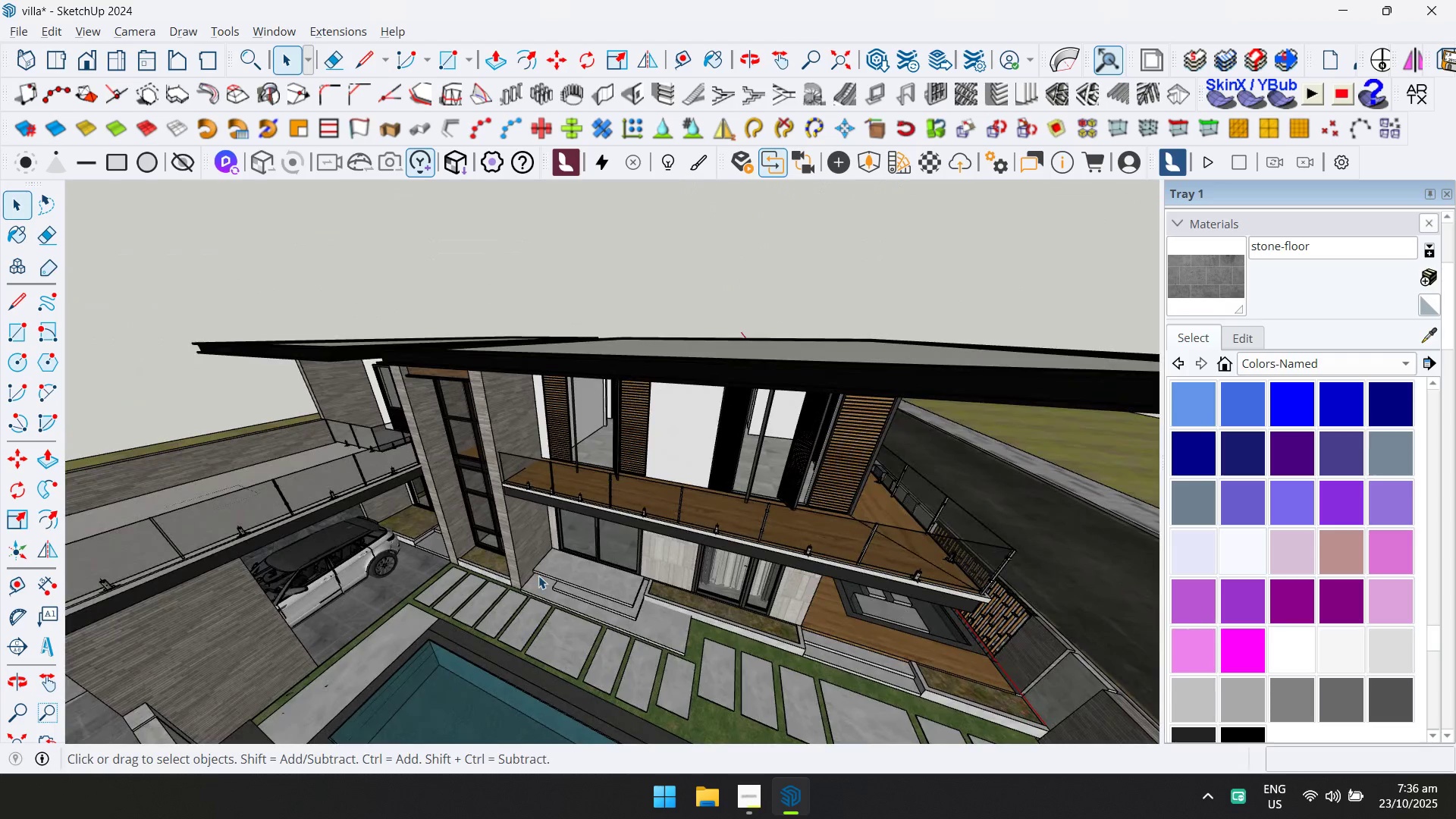 
key(Control+ControlLeft)
 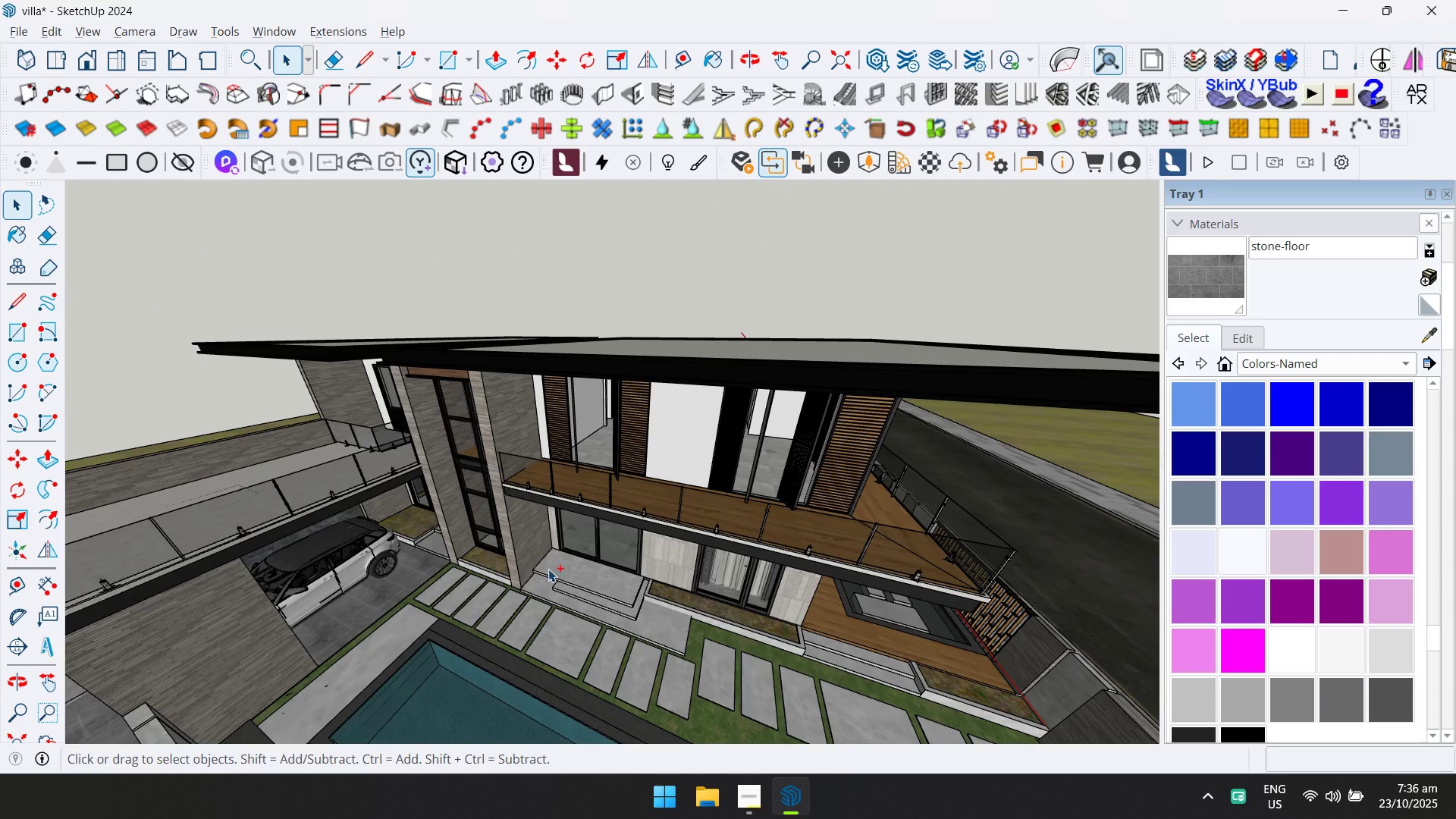 
key(Control+S)
 